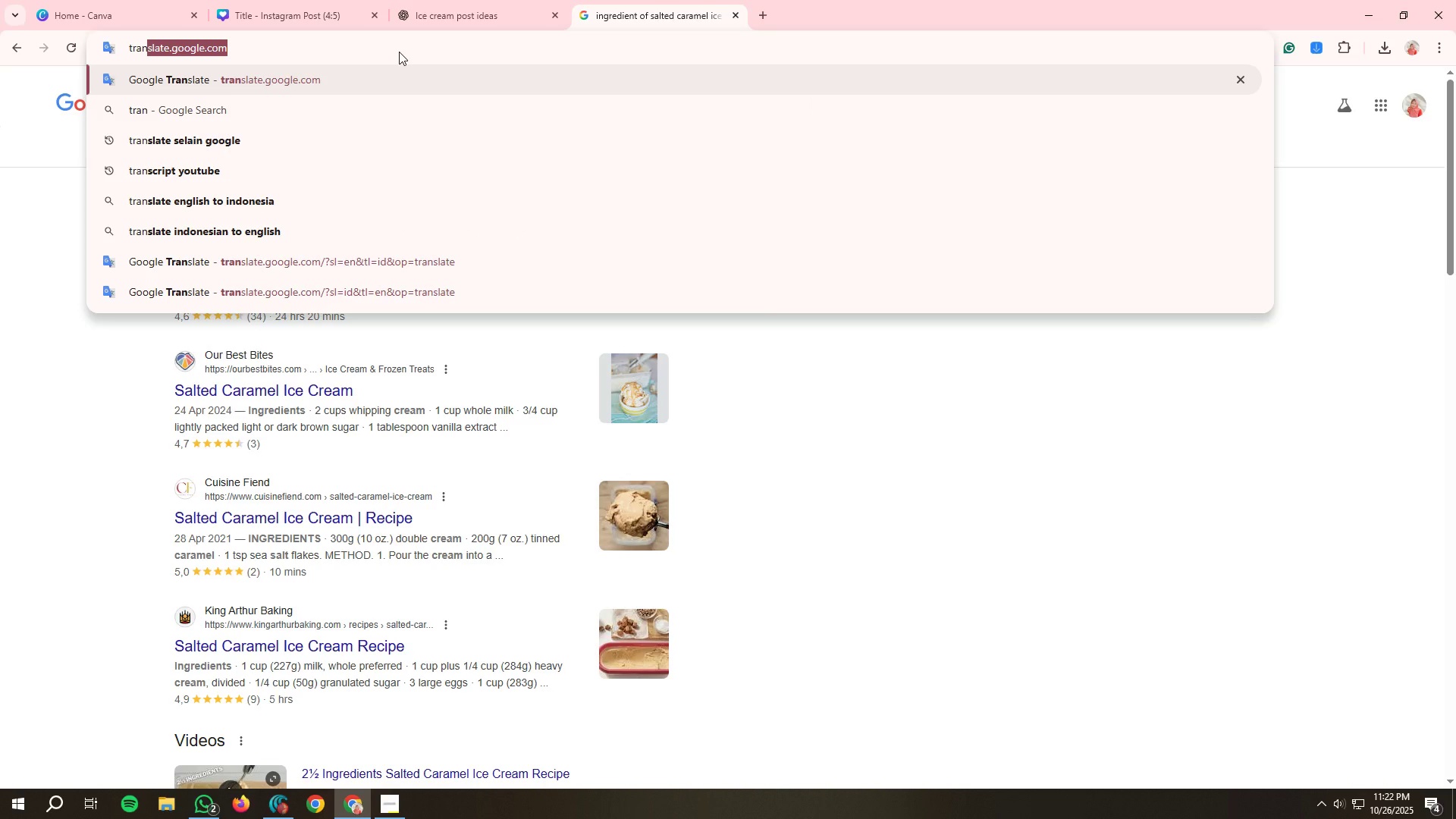 
key(Enter)
 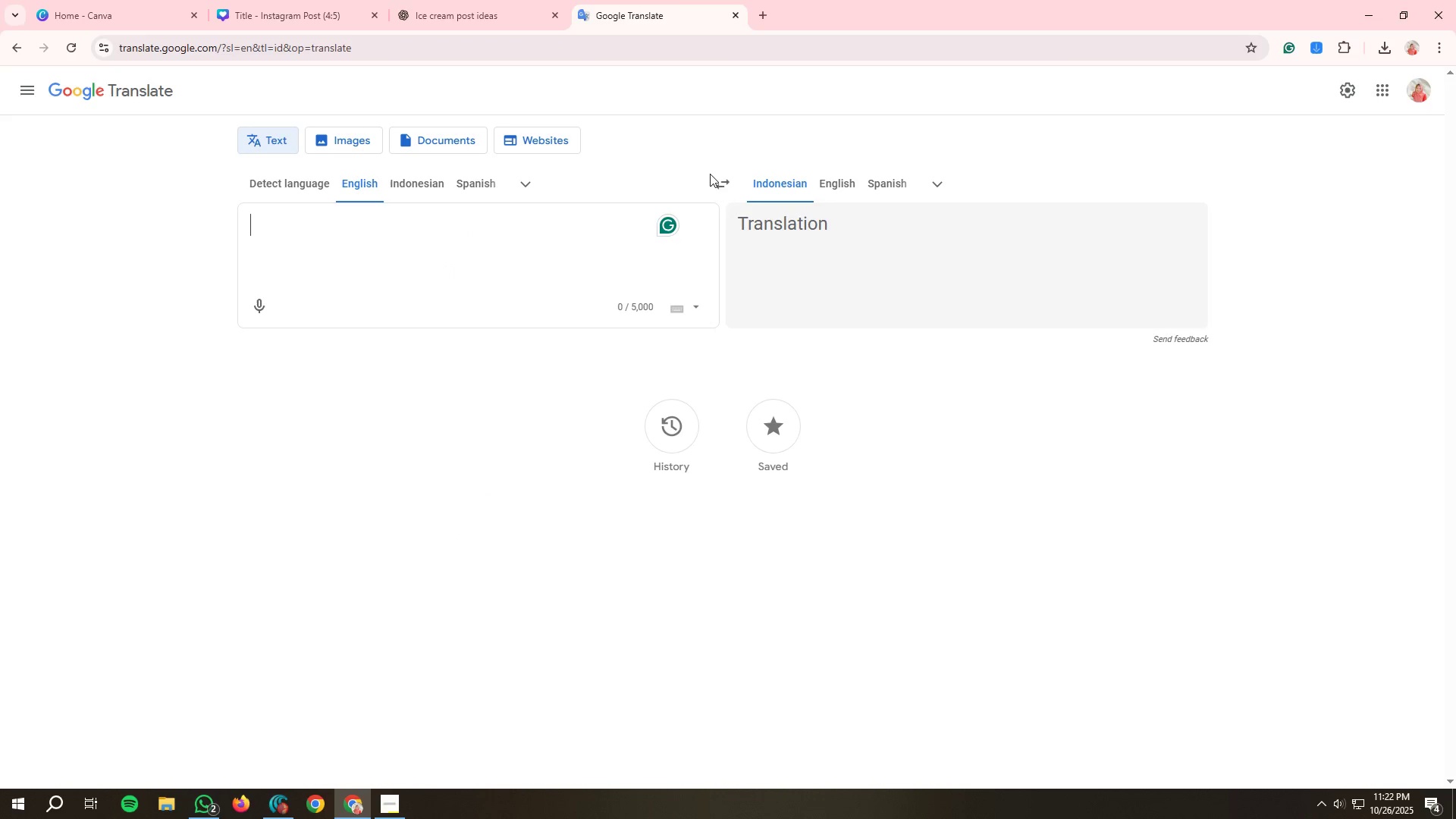 
left_click([721, 185])
 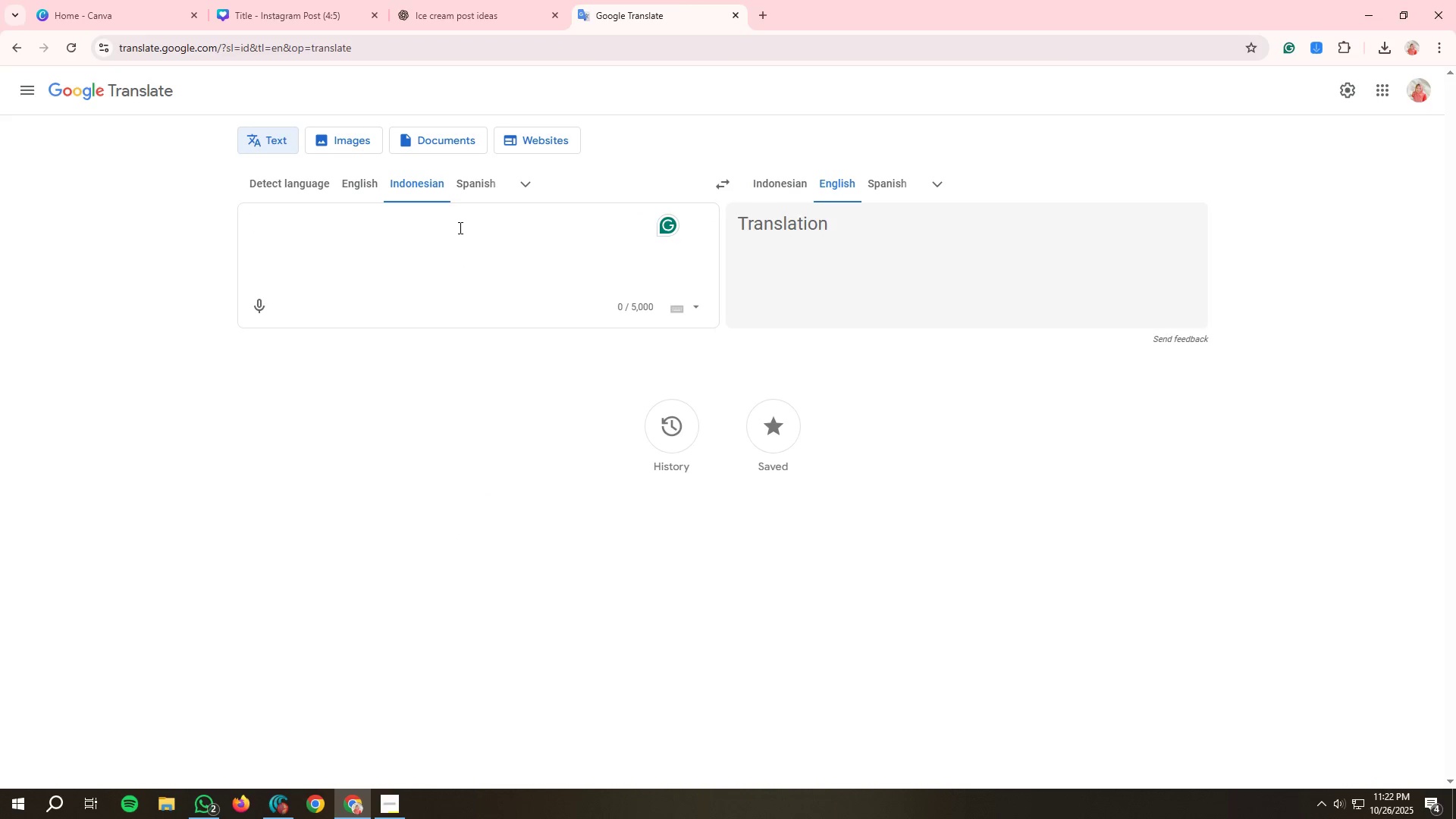 
left_click([459, 228])
 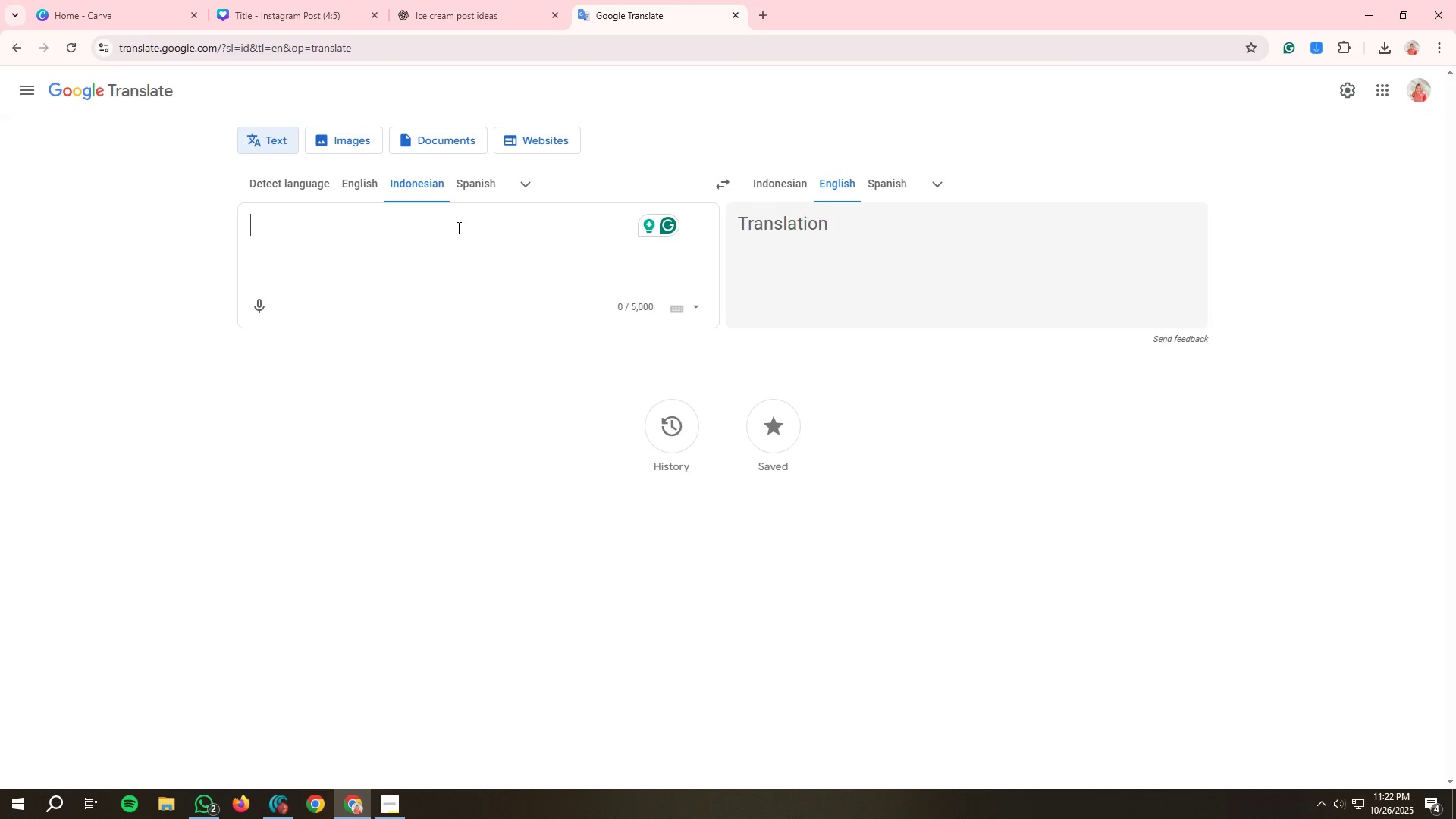 
type(remuk)
 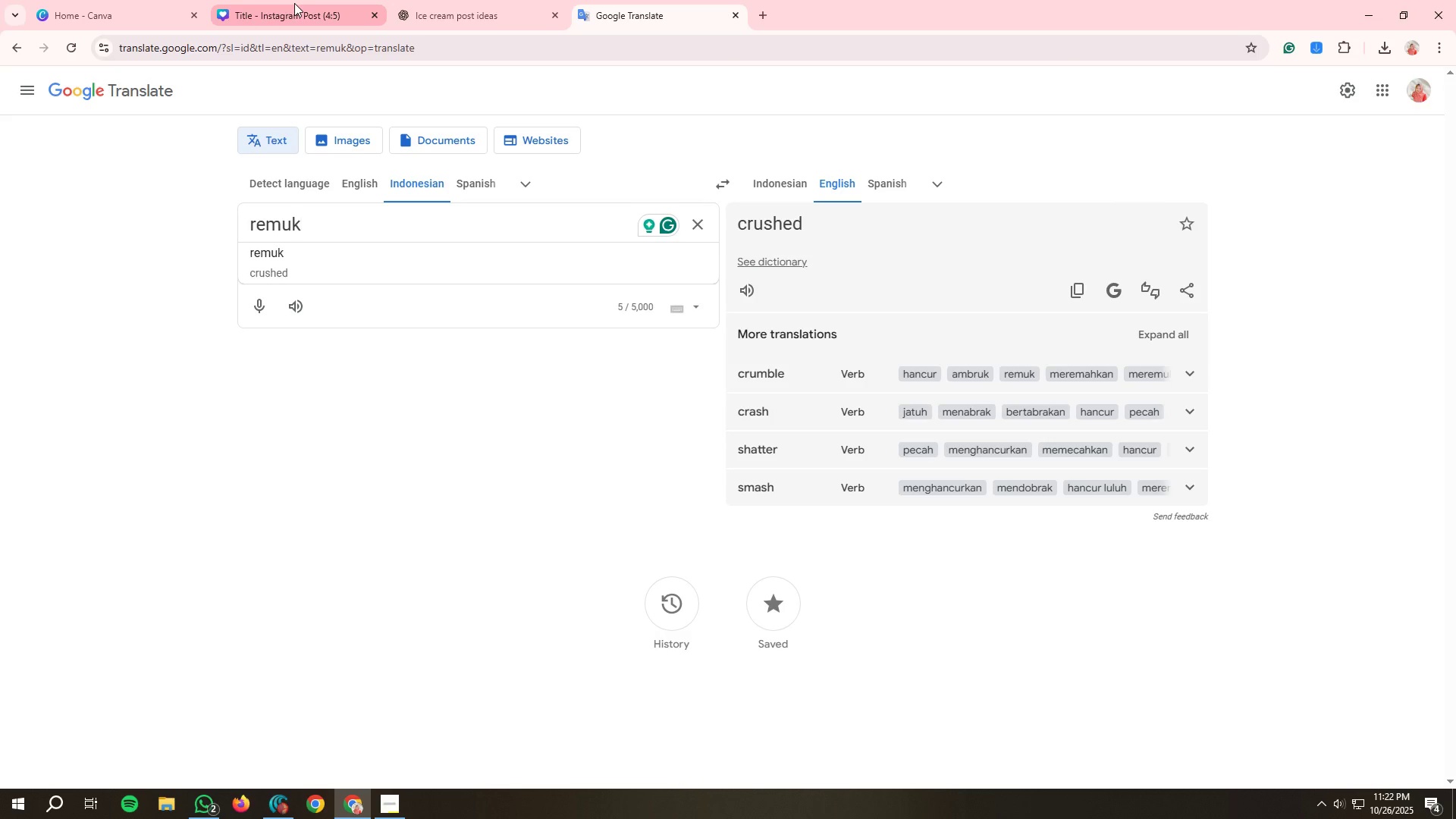 
left_click([450, 3])
 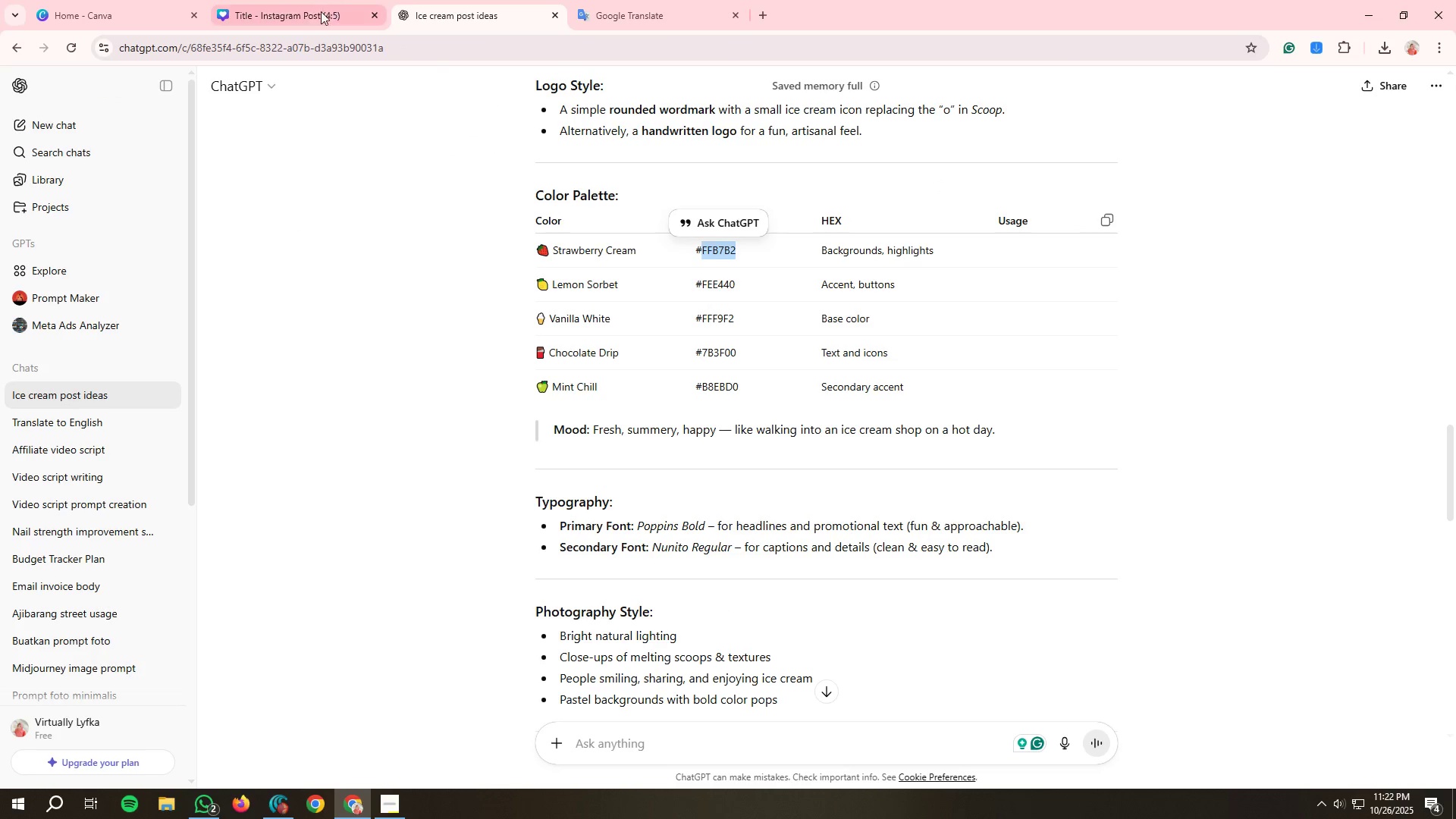 
left_click([304, 12])
 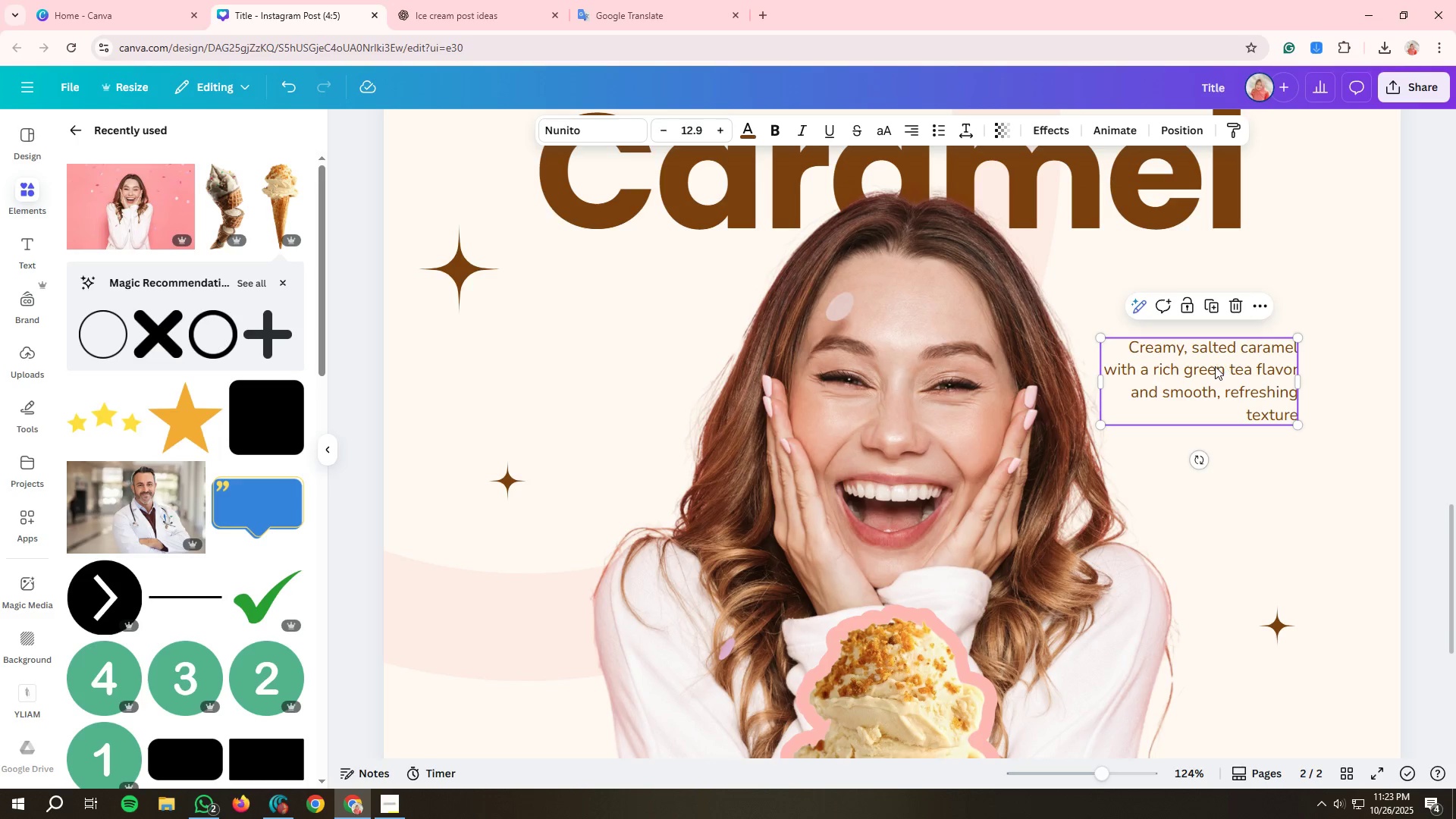 
double_click([1213, 369])
 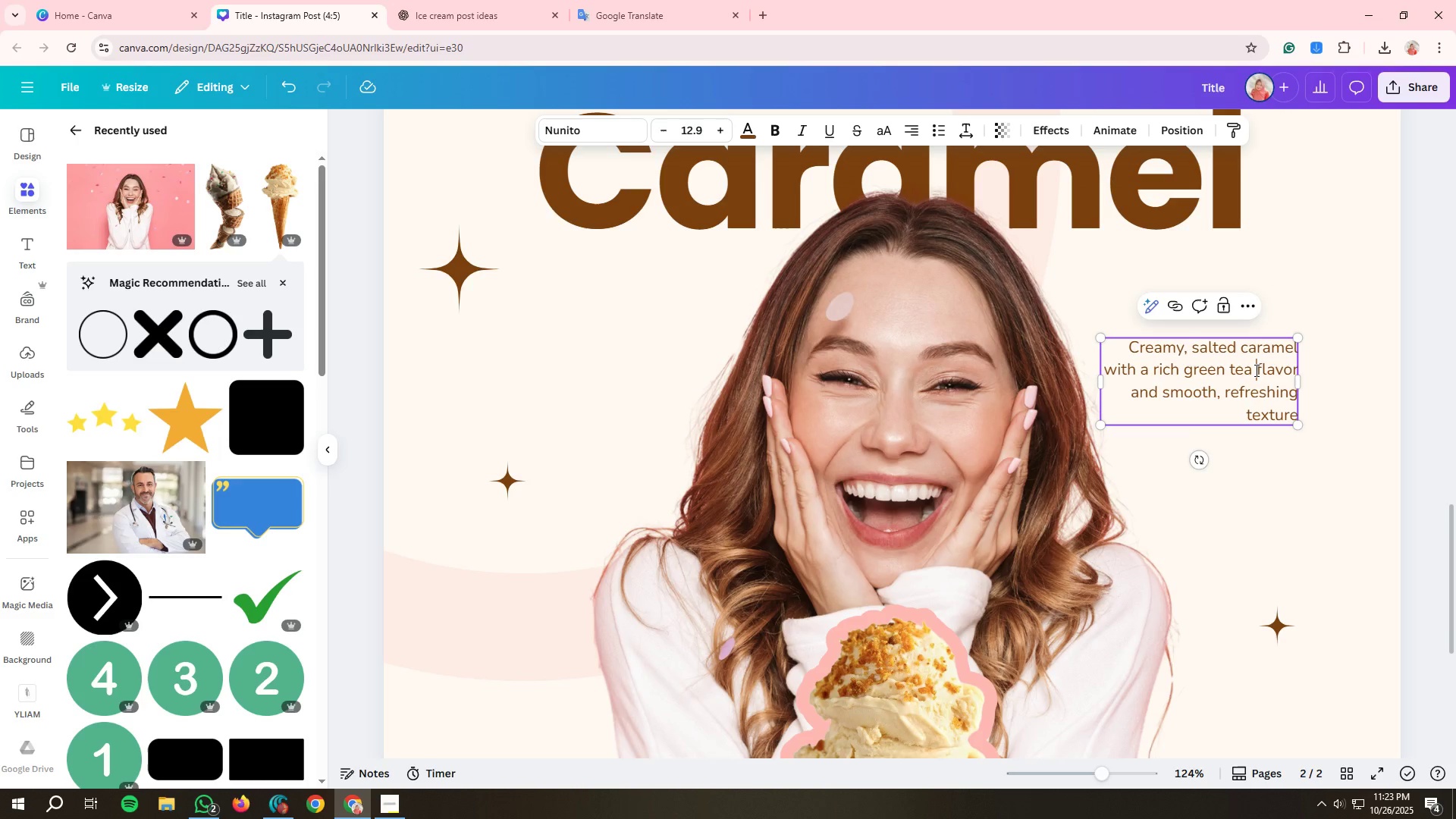 
left_click_drag(start_coordinate=[1255, 370], to_coordinate=[1141, 377])
 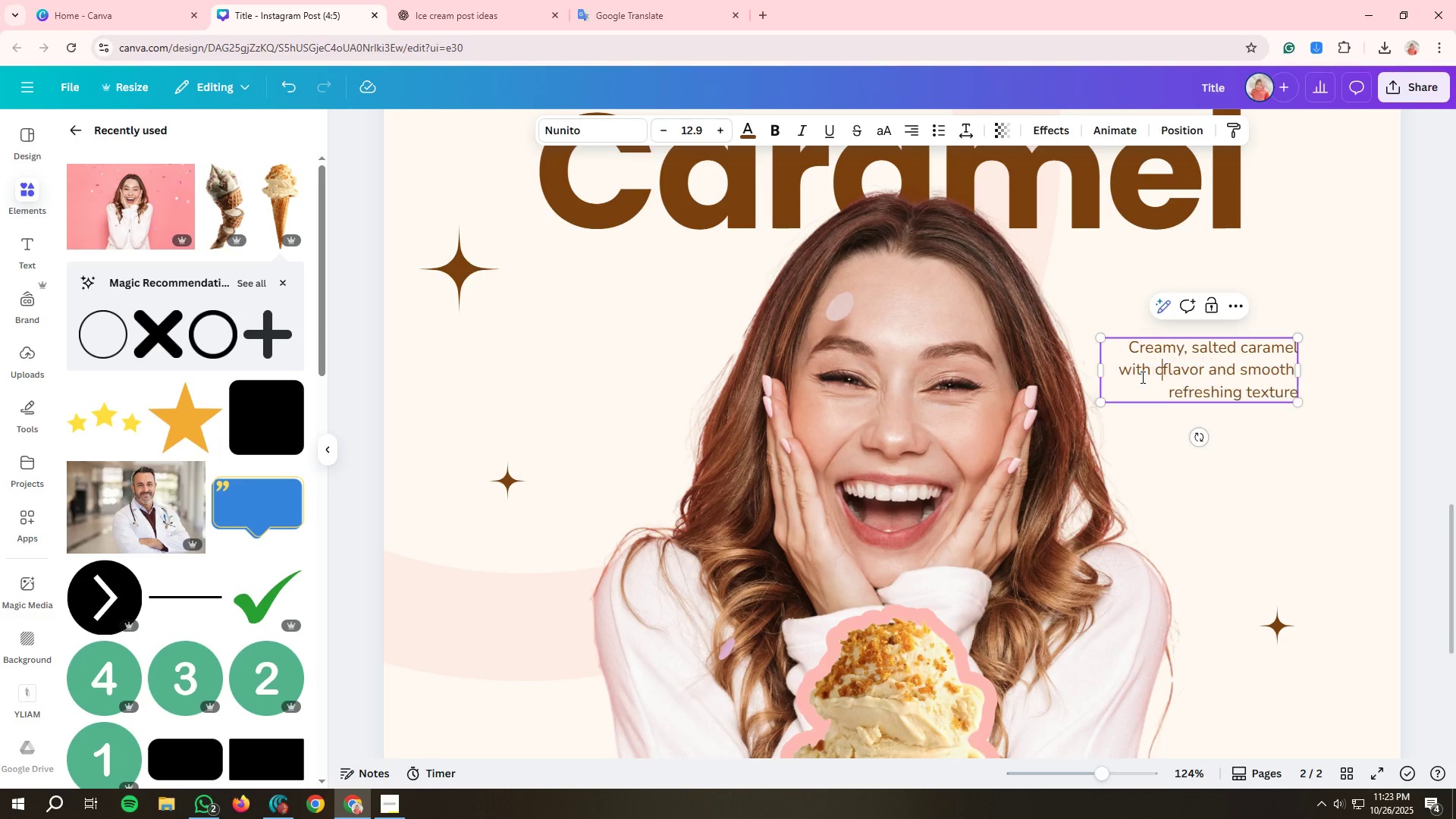 
type(crumble corn flakes[Delete][Delete][Delete][Delete][Delete][Delete][Delete][Delete][Delete][Delete][Delete][Delete][Delete][Delete][Delete][Delete][Delete], drer)
key(Backspace)
type(amy[Delete][Delete][Delete][Delete][Delete][Delete][Delete][Delete][Delete][Delete][Delete][Delete])
 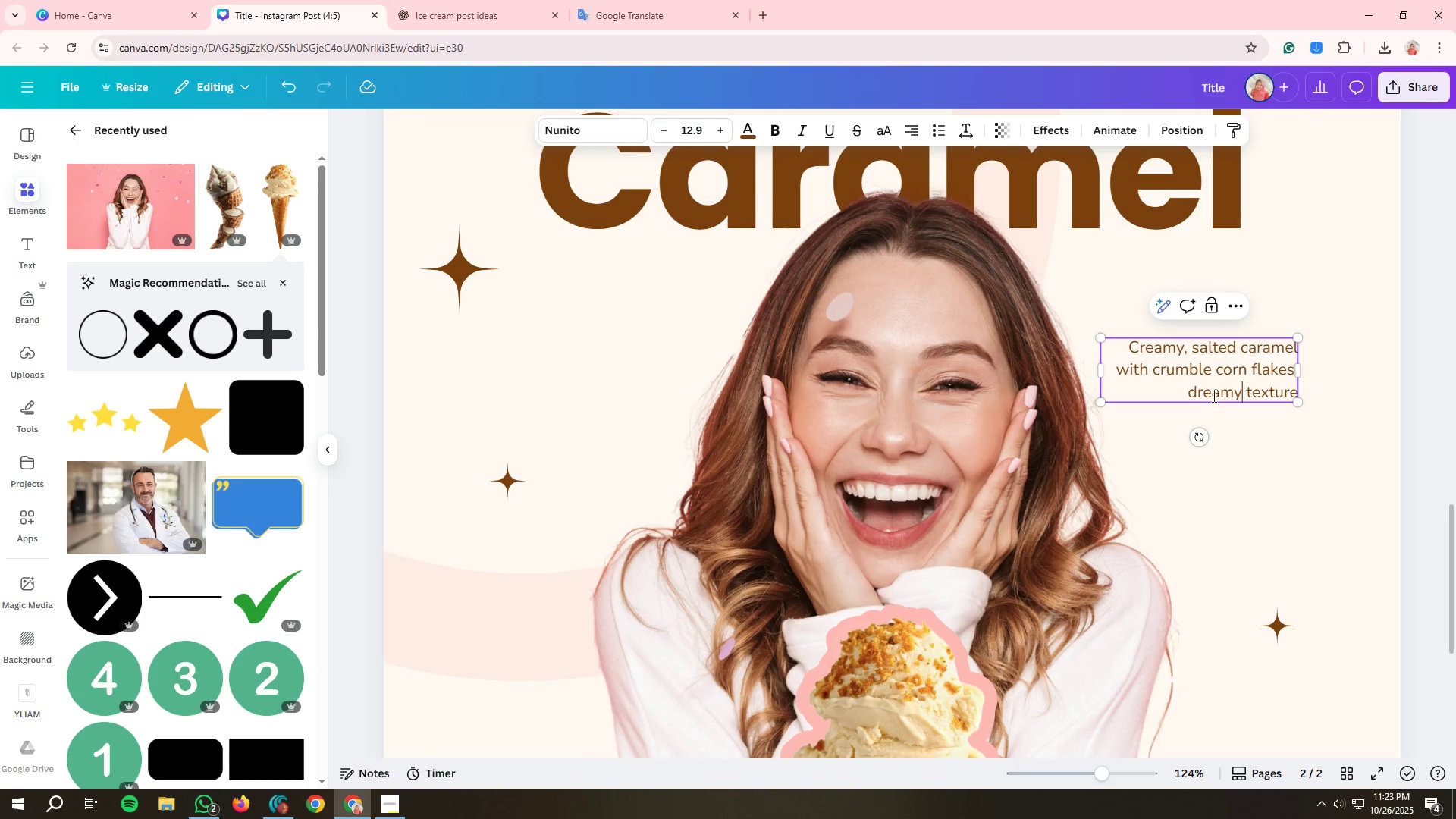 
left_click([1286, 461])
 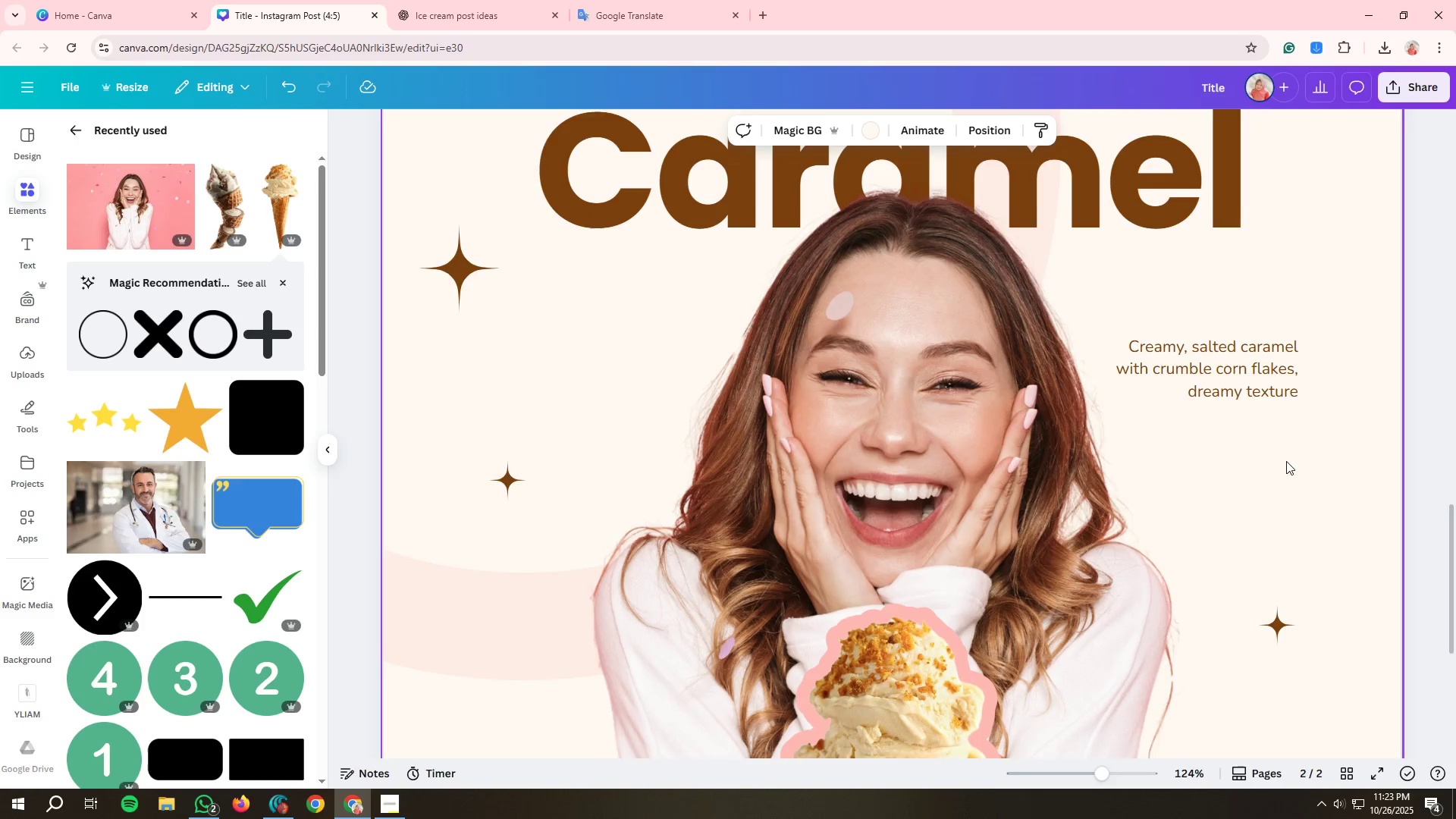 
scroll: coordinate [1212, 473], scroll_direction: down, amount: 7.0
 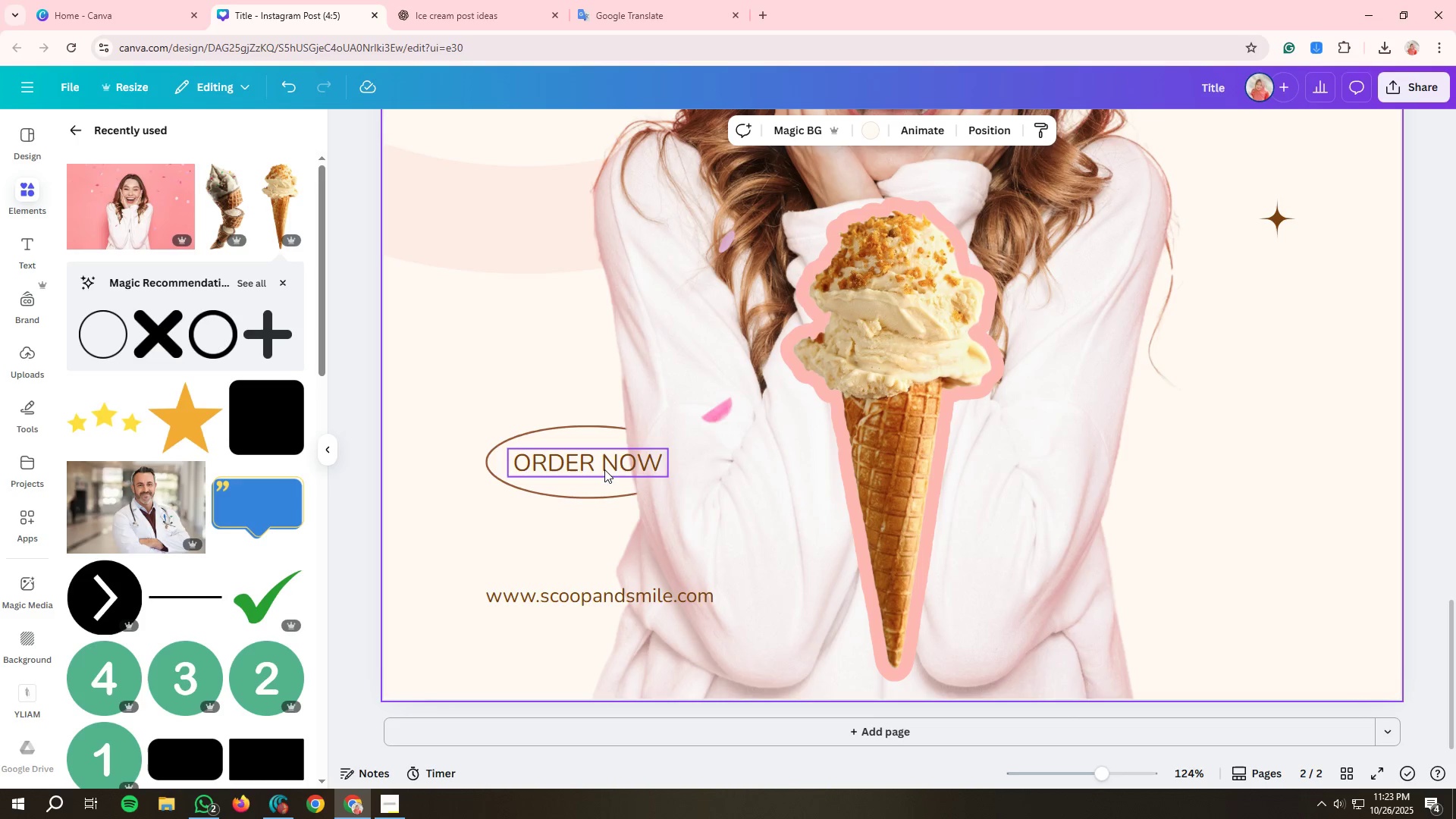 
left_click([598, 470])
 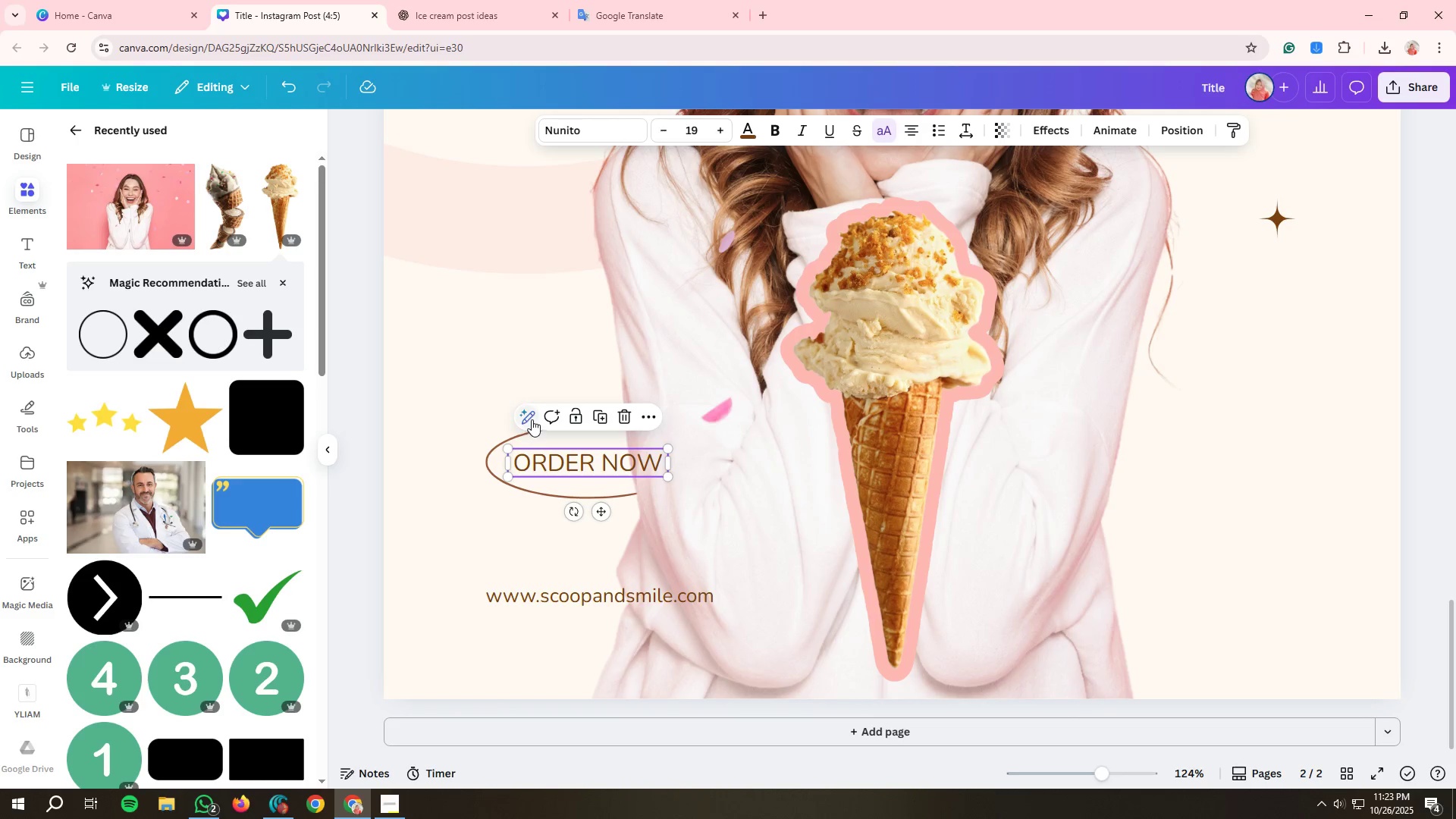 
hold_key(key=ShiftLeft, duration=1.15)
left_click([539, 444])
 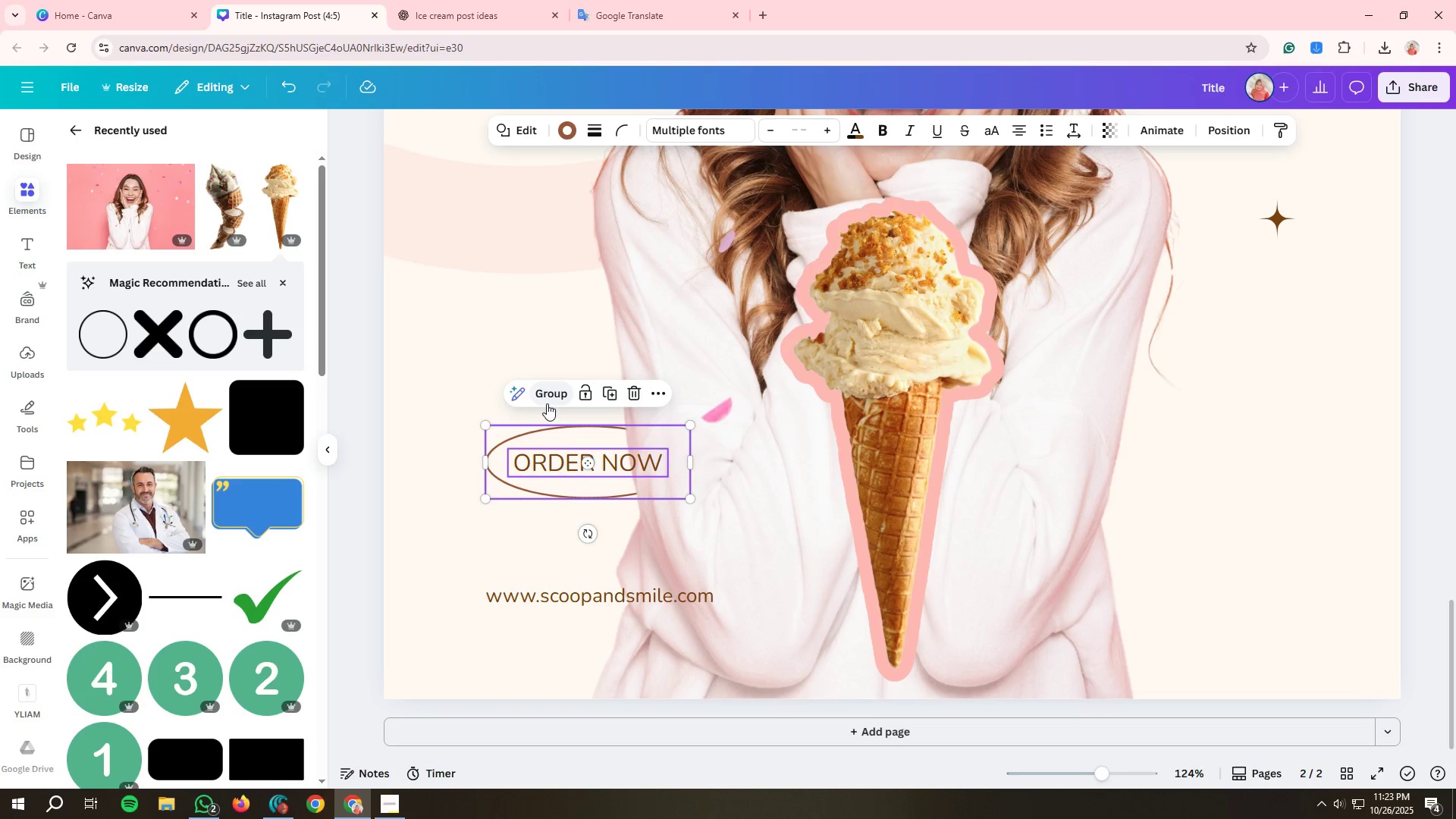 
left_click([555, 400])
 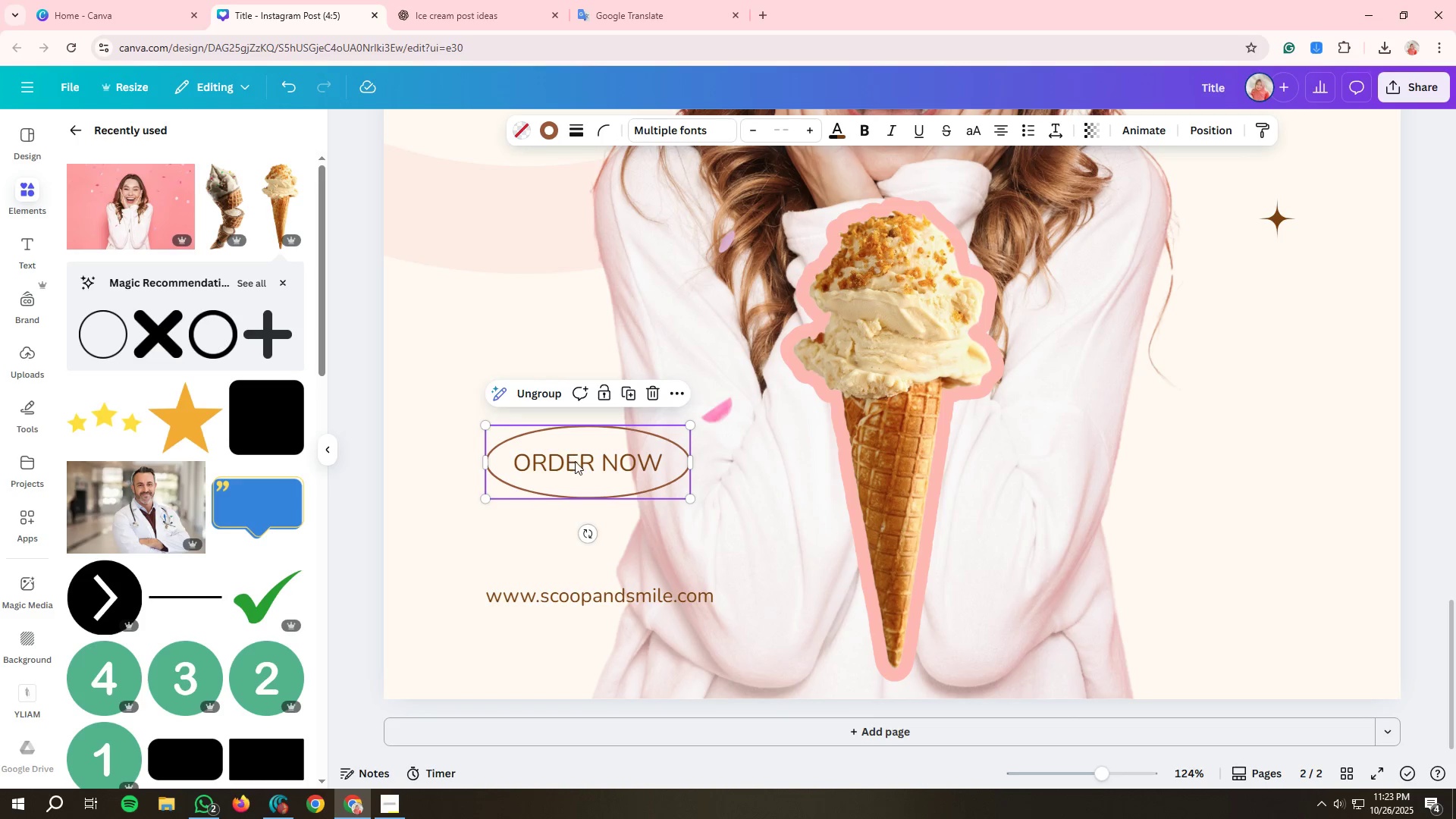 
left_click_drag(start_coordinate=[576, 463], to_coordinate=[509, 439])
 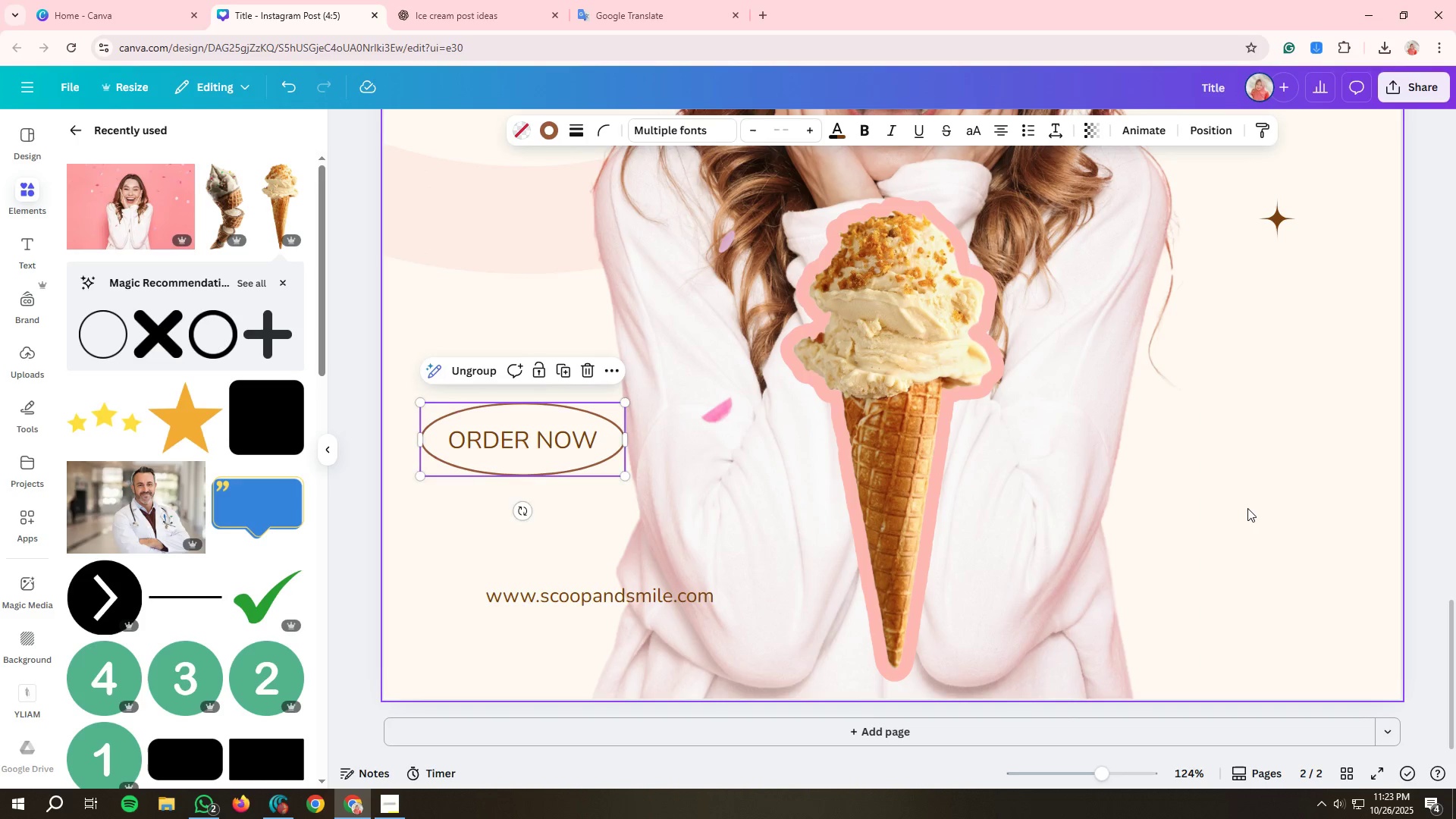 
left_click([1247, 508])
 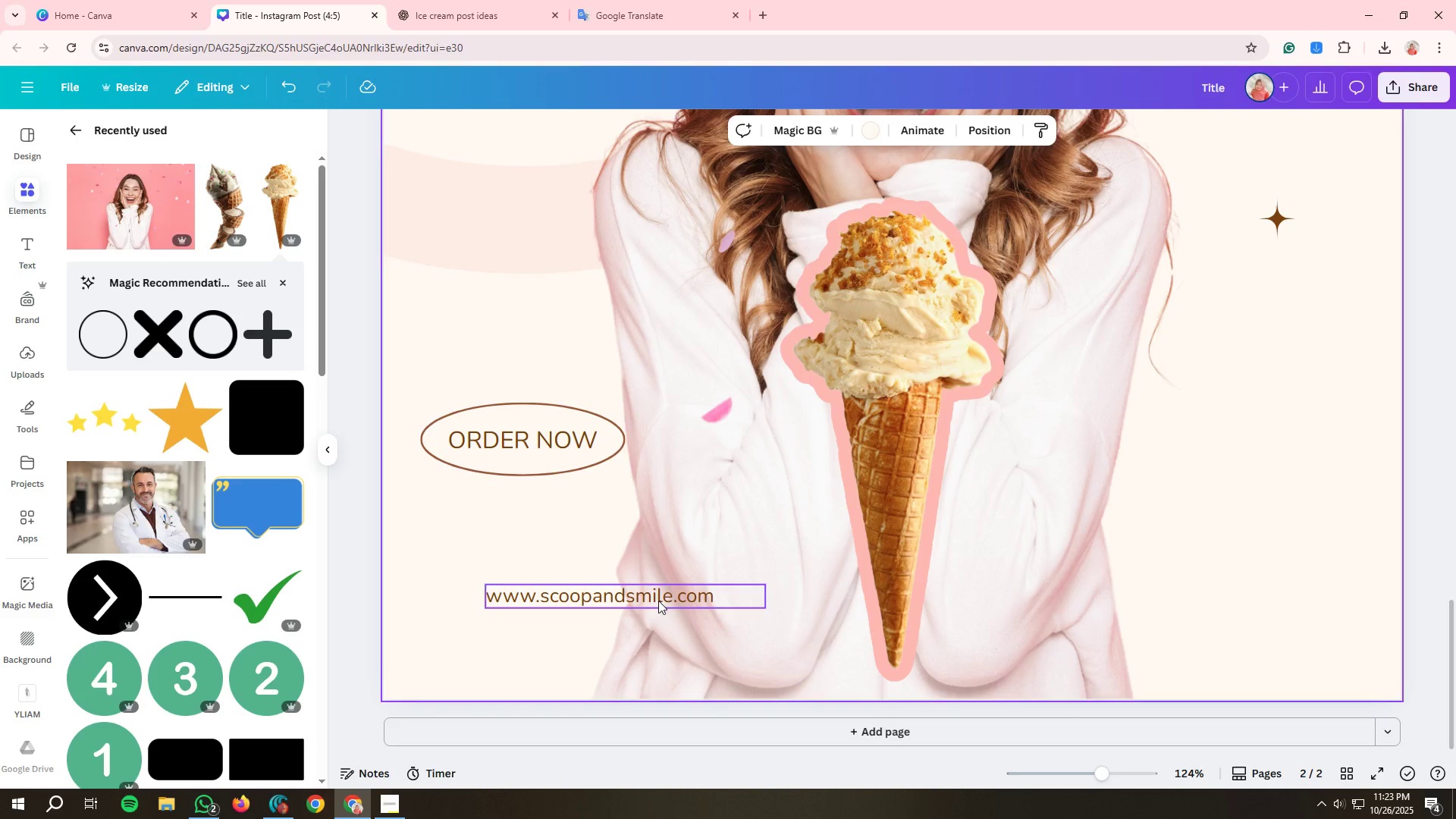 
left_click_drag(start_coordinate=[658, 601], to_coordinate=[899, 602])
 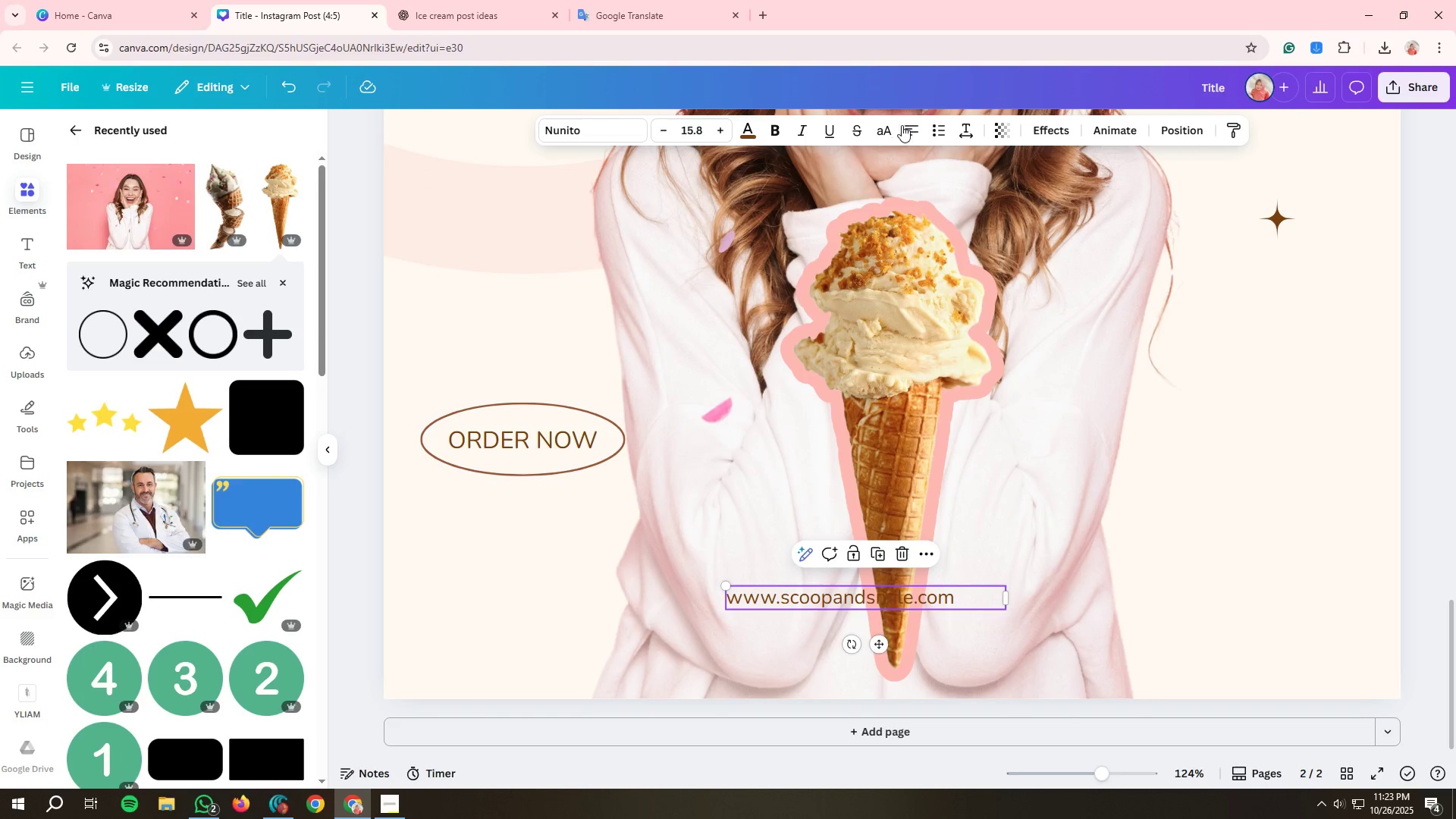 
left_click([909, 136])
 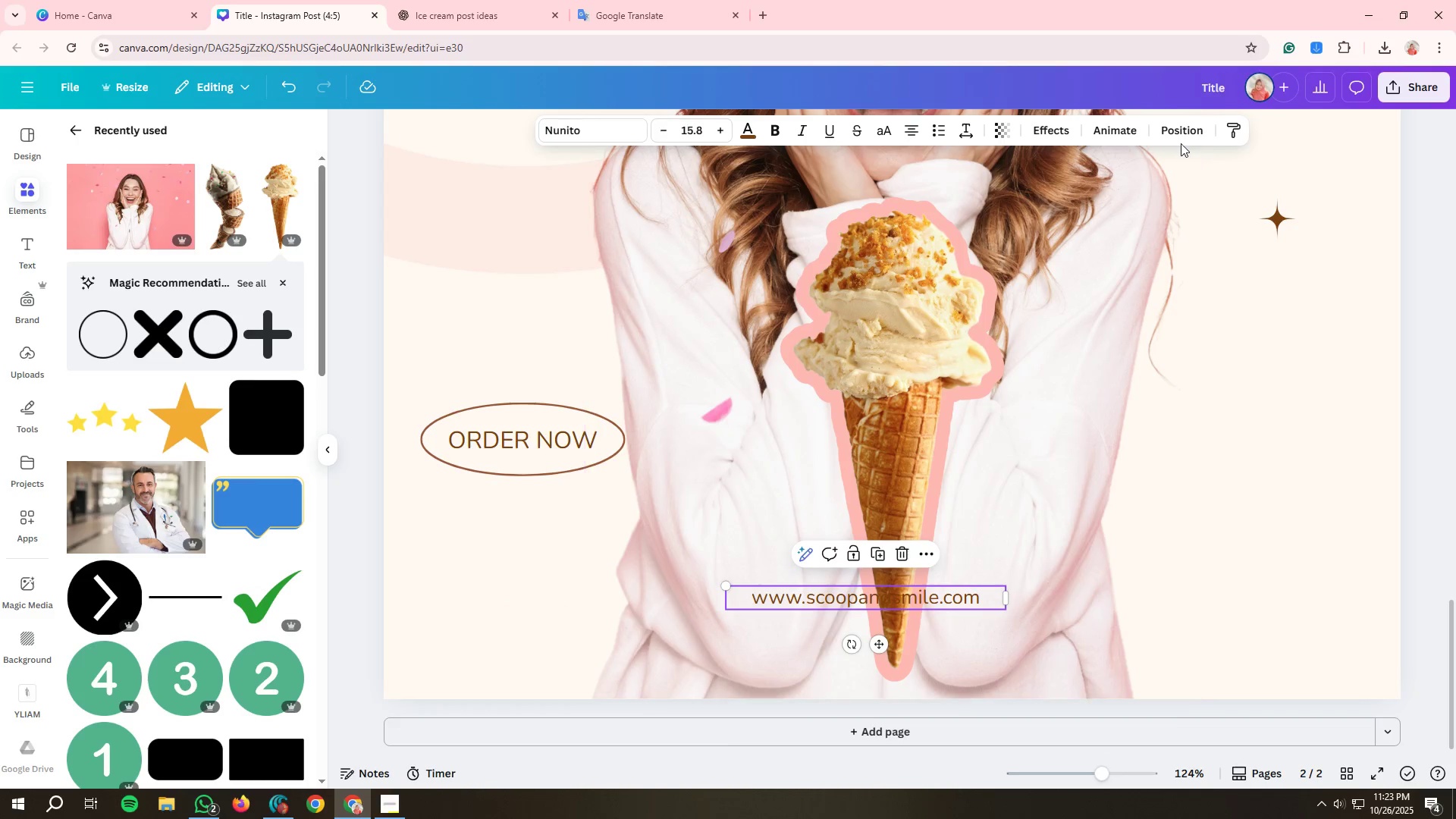 
left_click([1191, 136])
 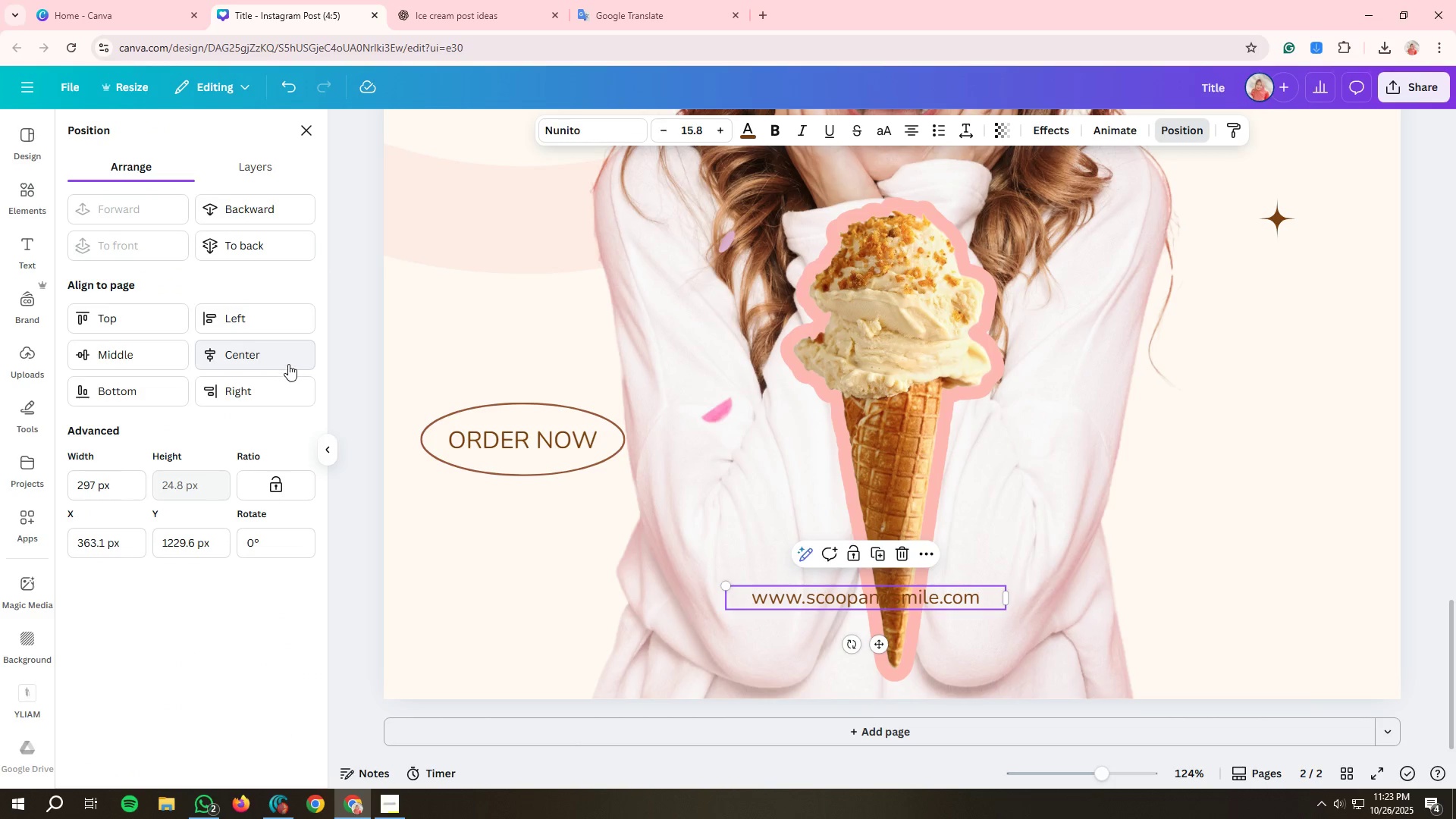 
left_click([284, 356])
 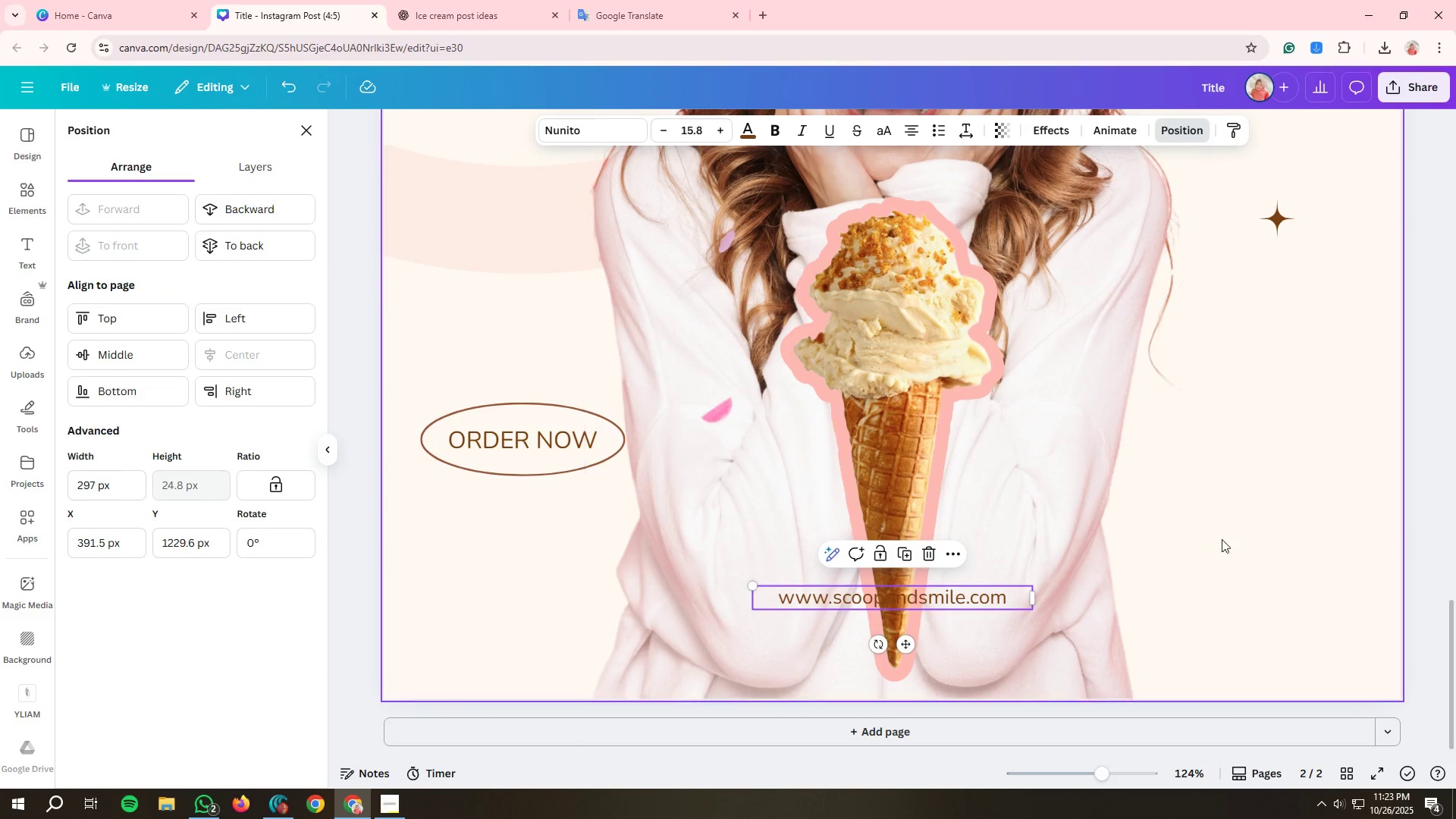 
left_click([1241, 537])
 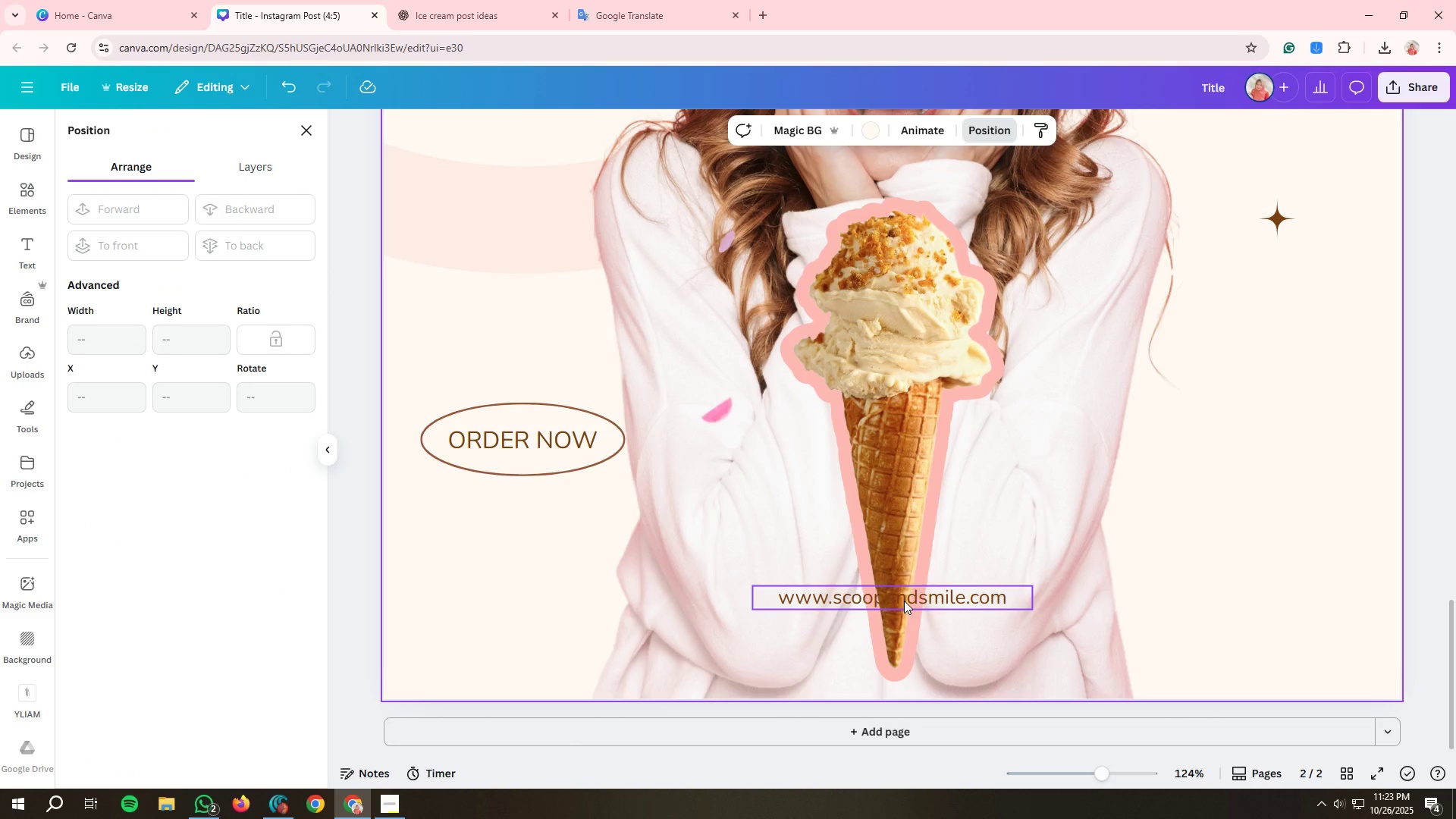 
left_click_drag(start_coordinate=[904, 601], to_coordinate=[559, 645])
 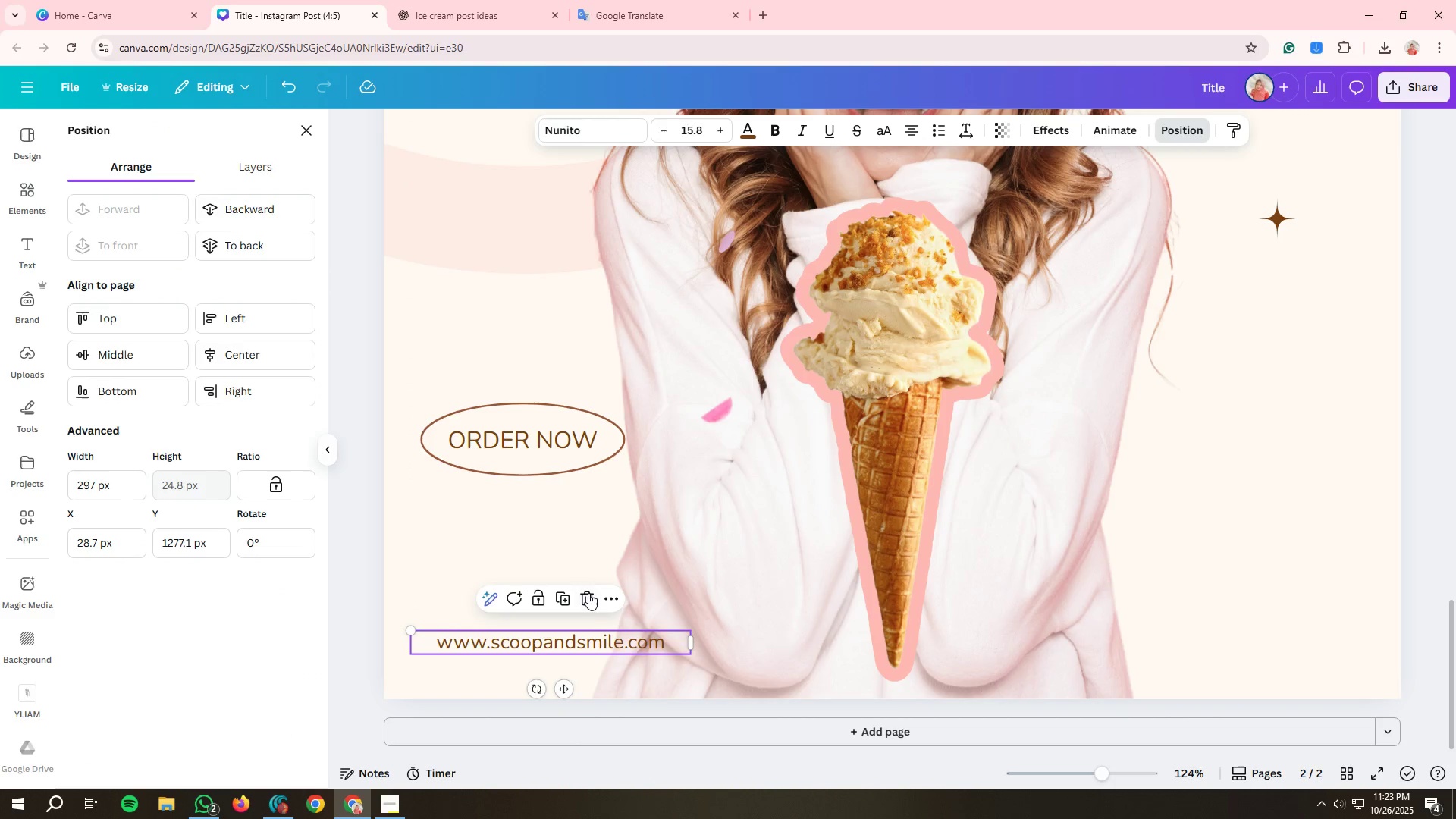 
left_click([586, 603])
 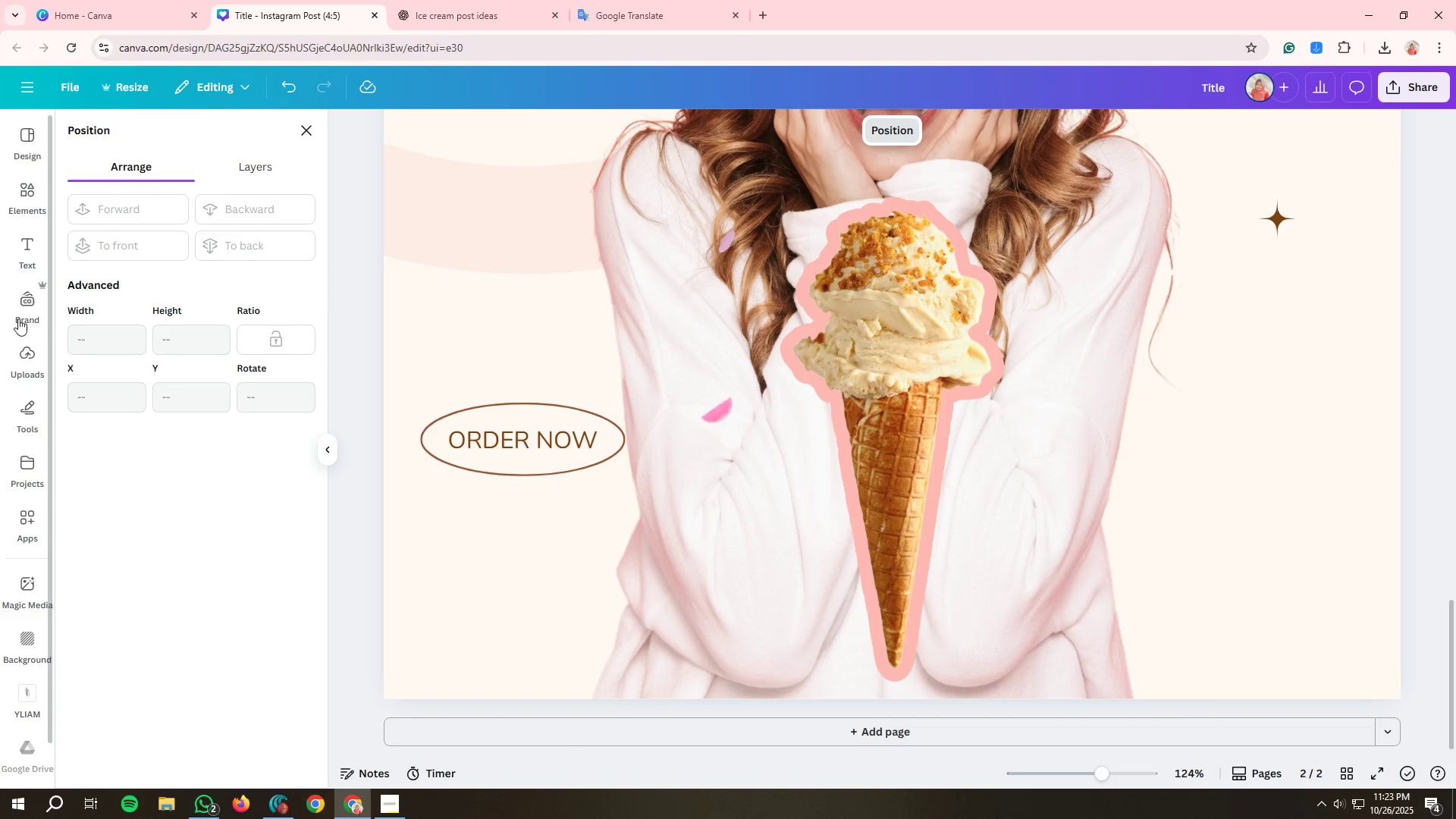 
left_click([24, 369])
 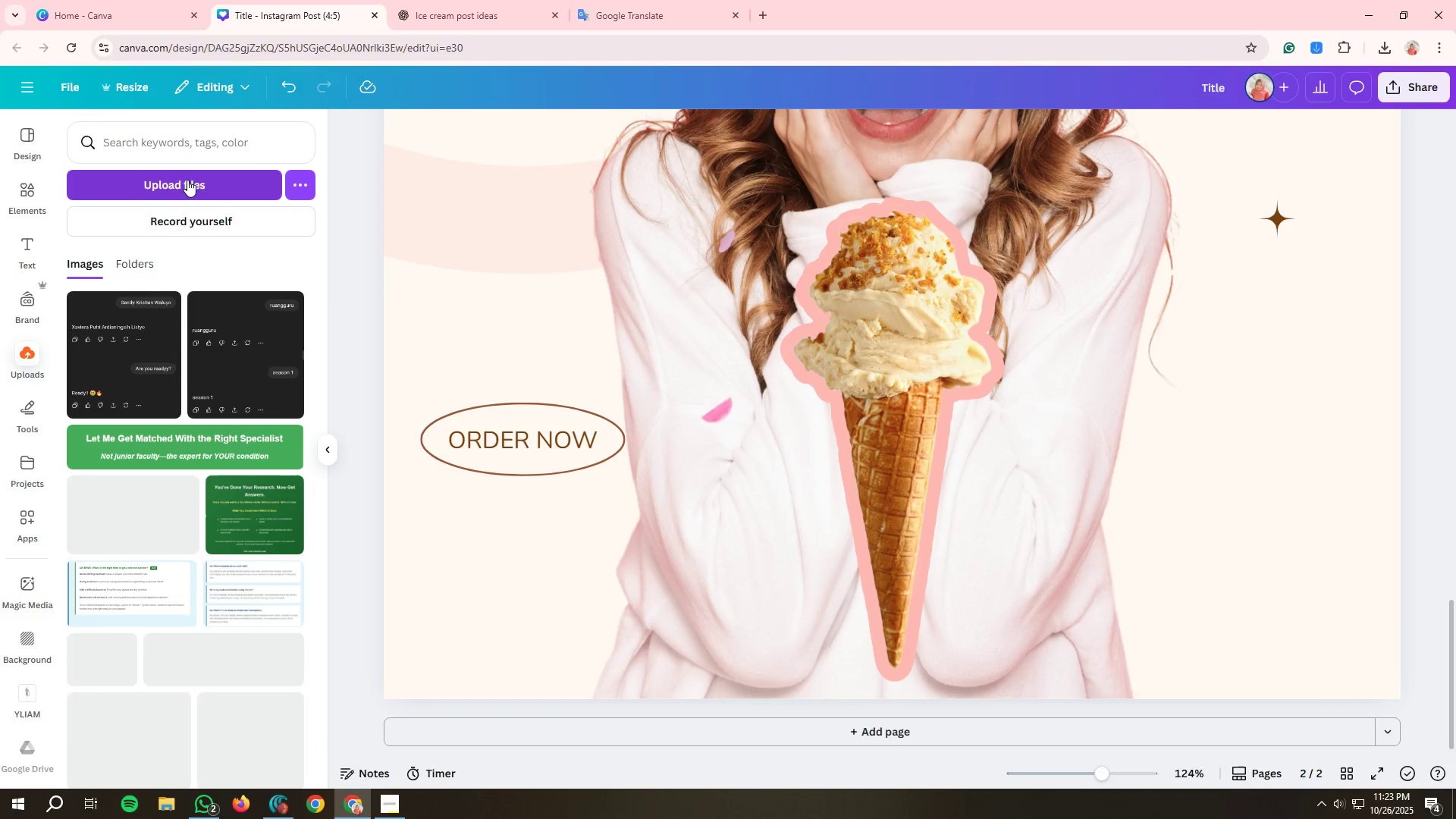 
left_click([189, 180])
 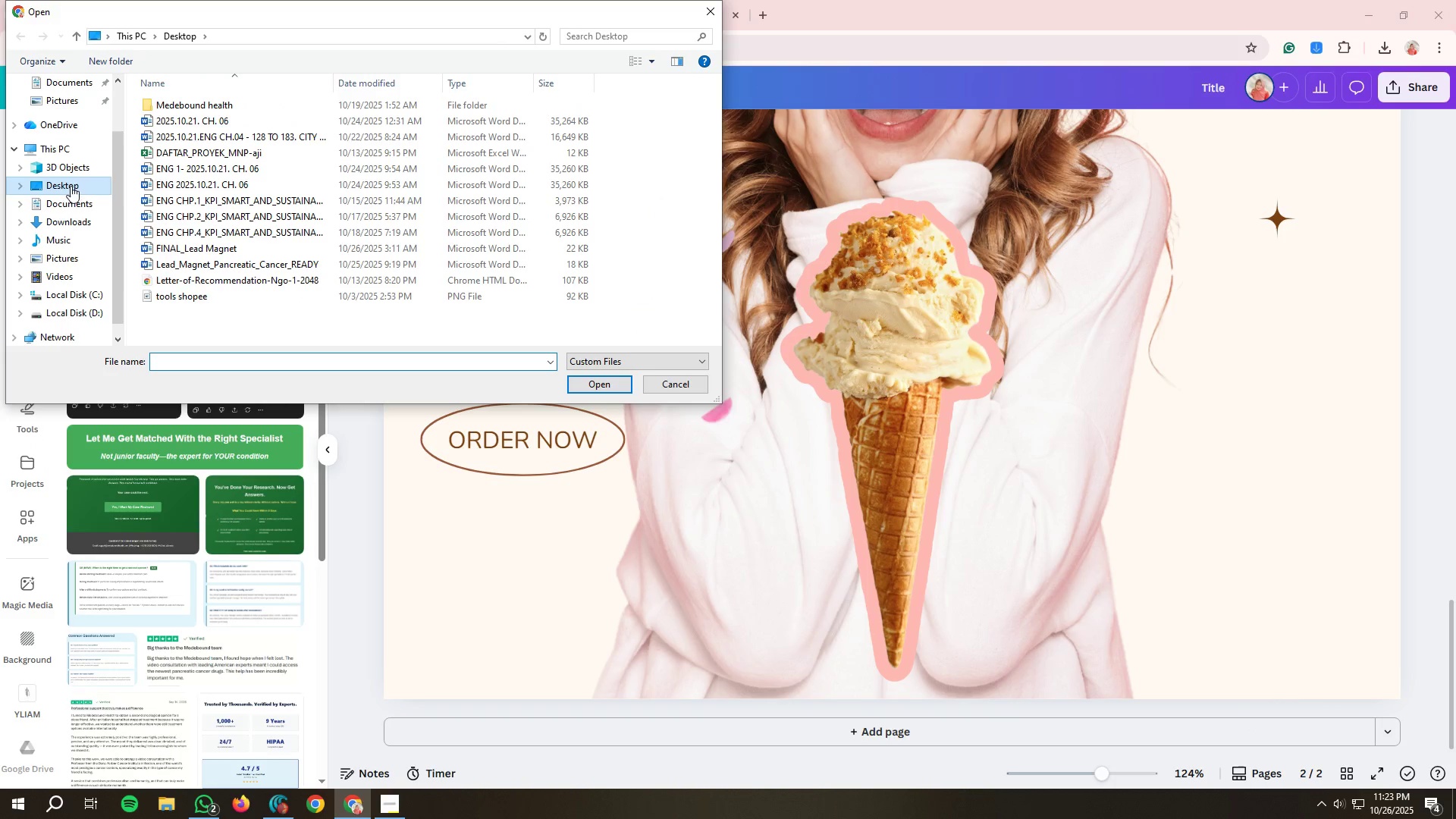 
left_click([76, 218])
 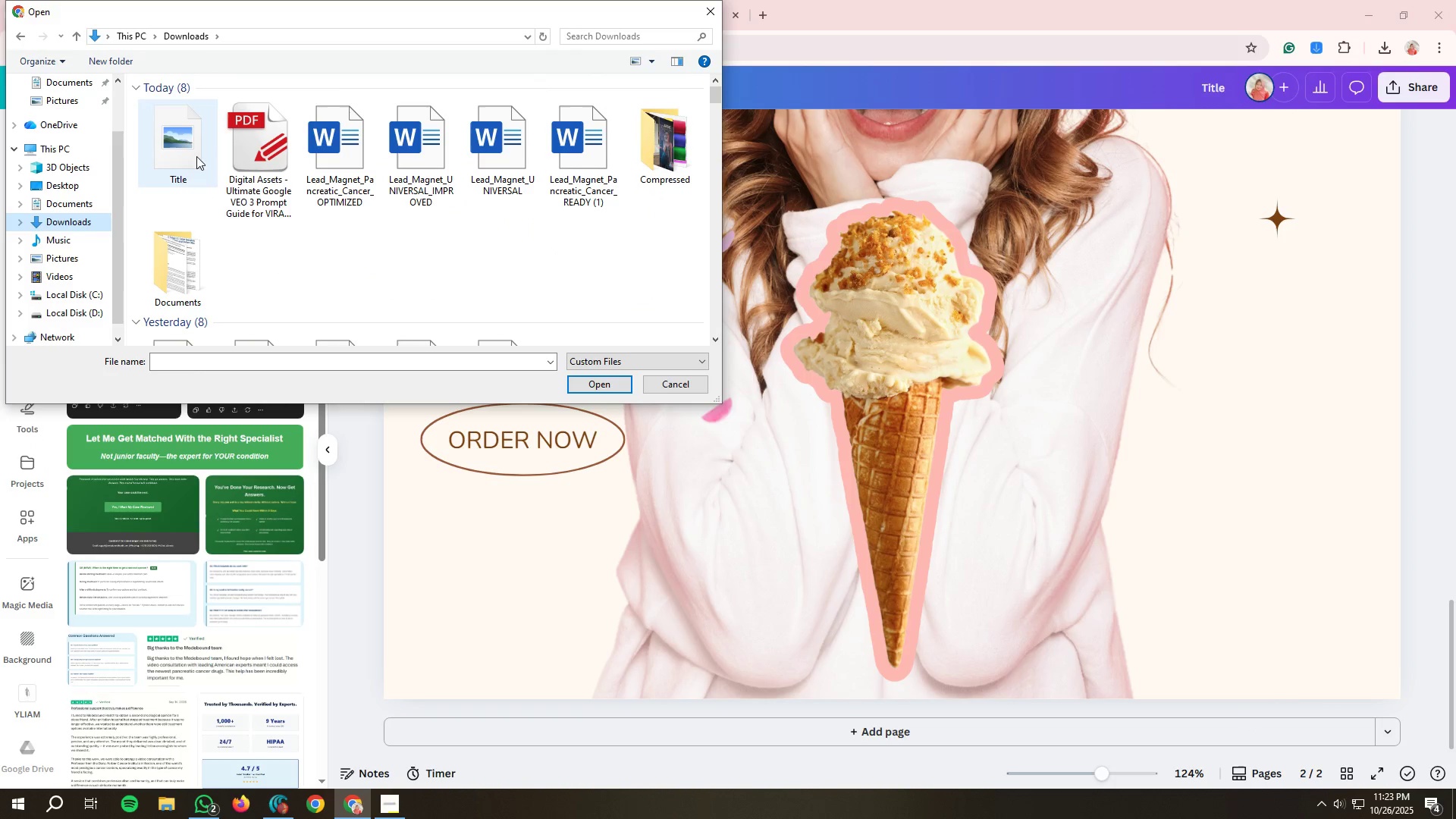 
mouse_move([220, 168])
 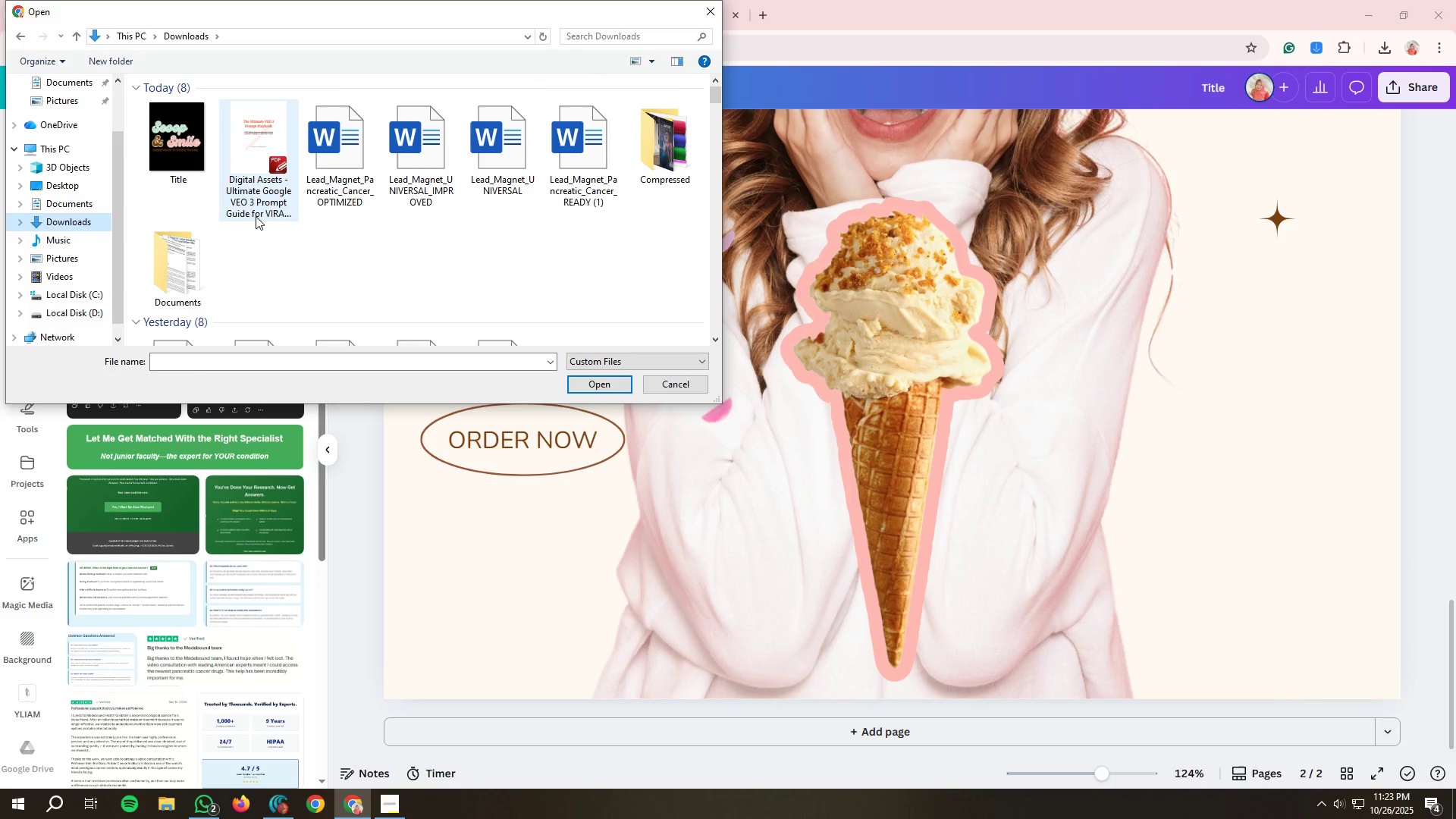 
left_click([190, 156])
 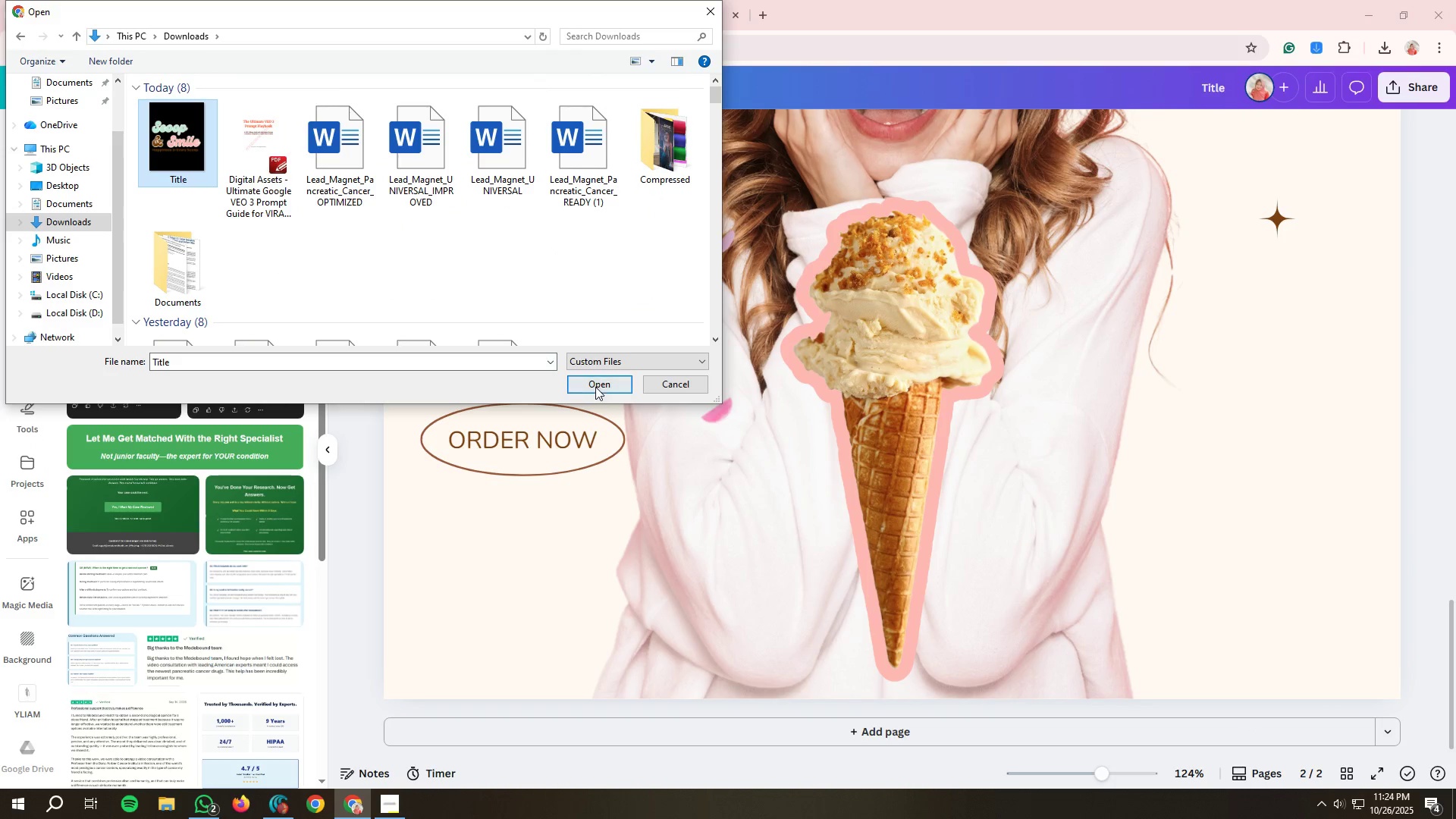 
left_click([598, 385])
 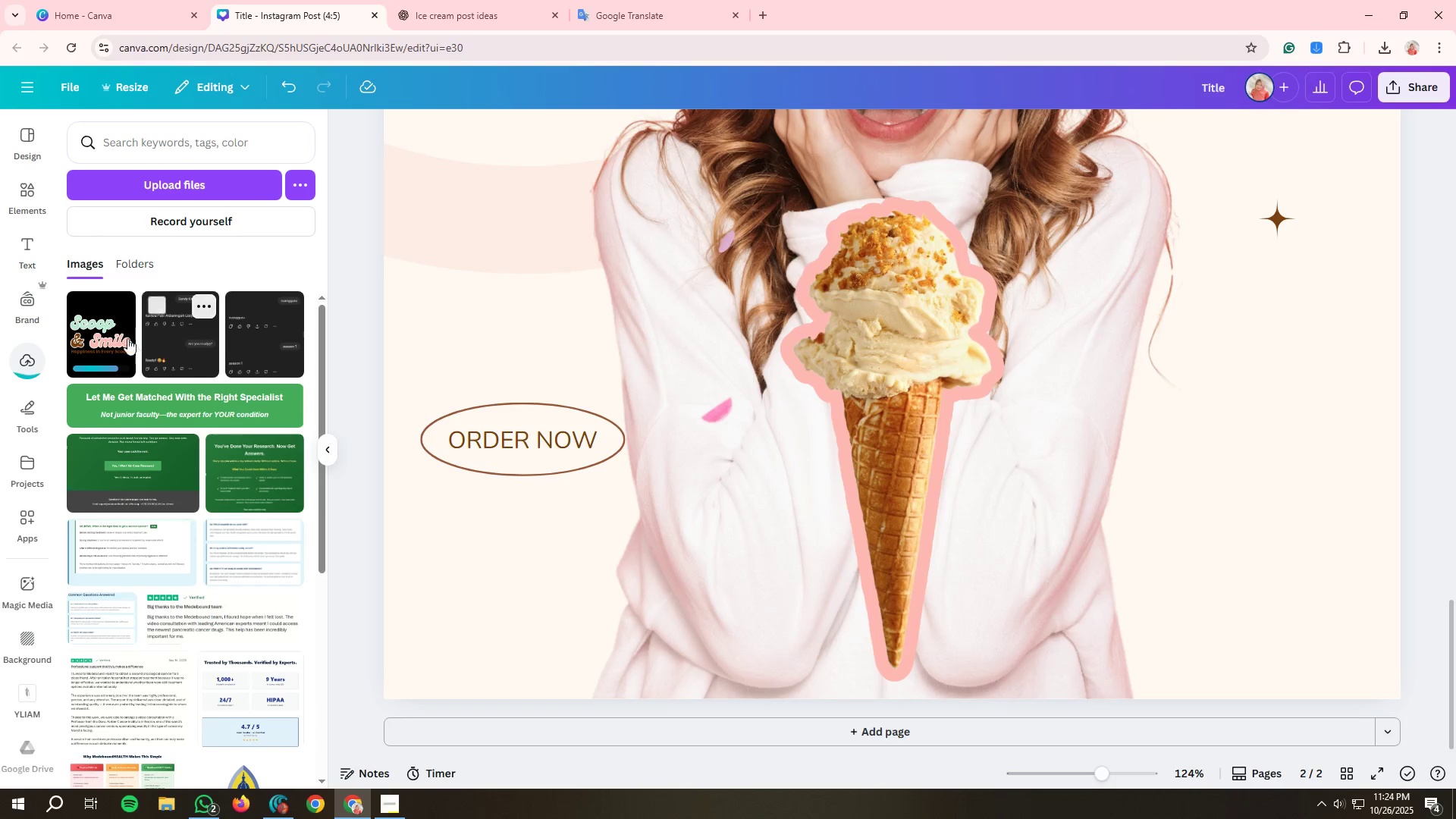 
left_click([112, 340])
 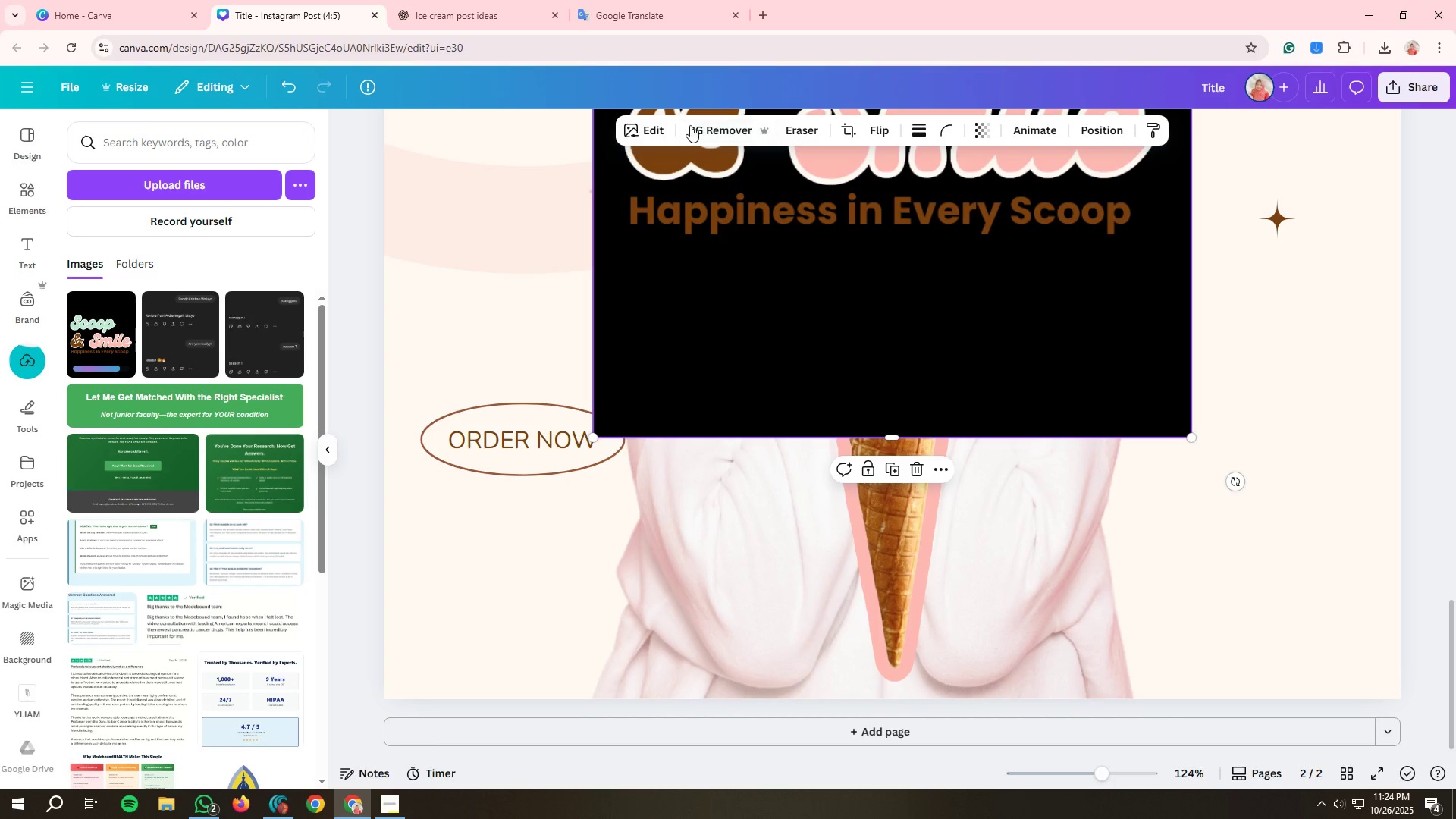 
left_click([707, 124])
 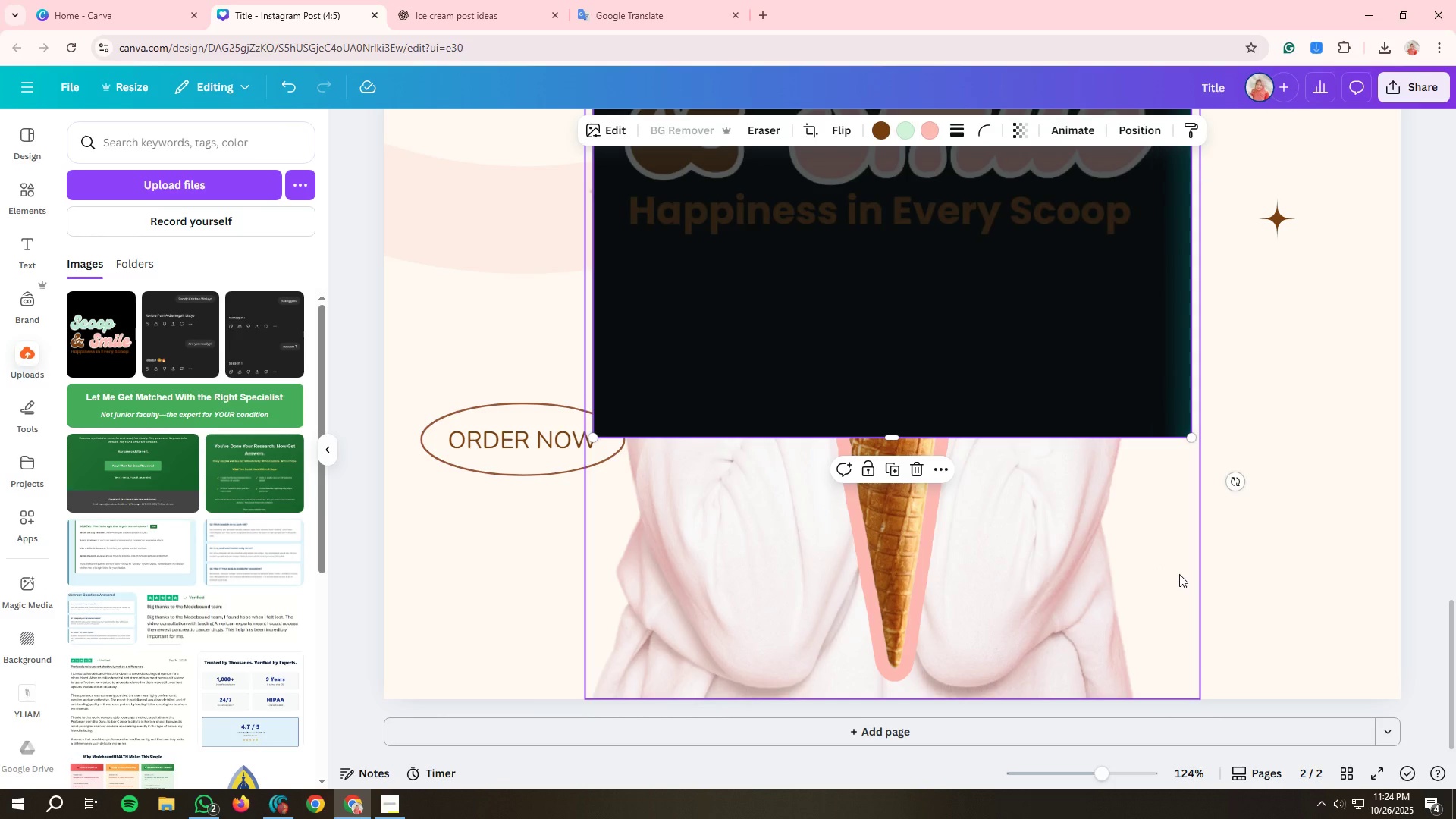 
scroll: coordinate [1179, 574], scroll_direction: up, amount: 1.0
 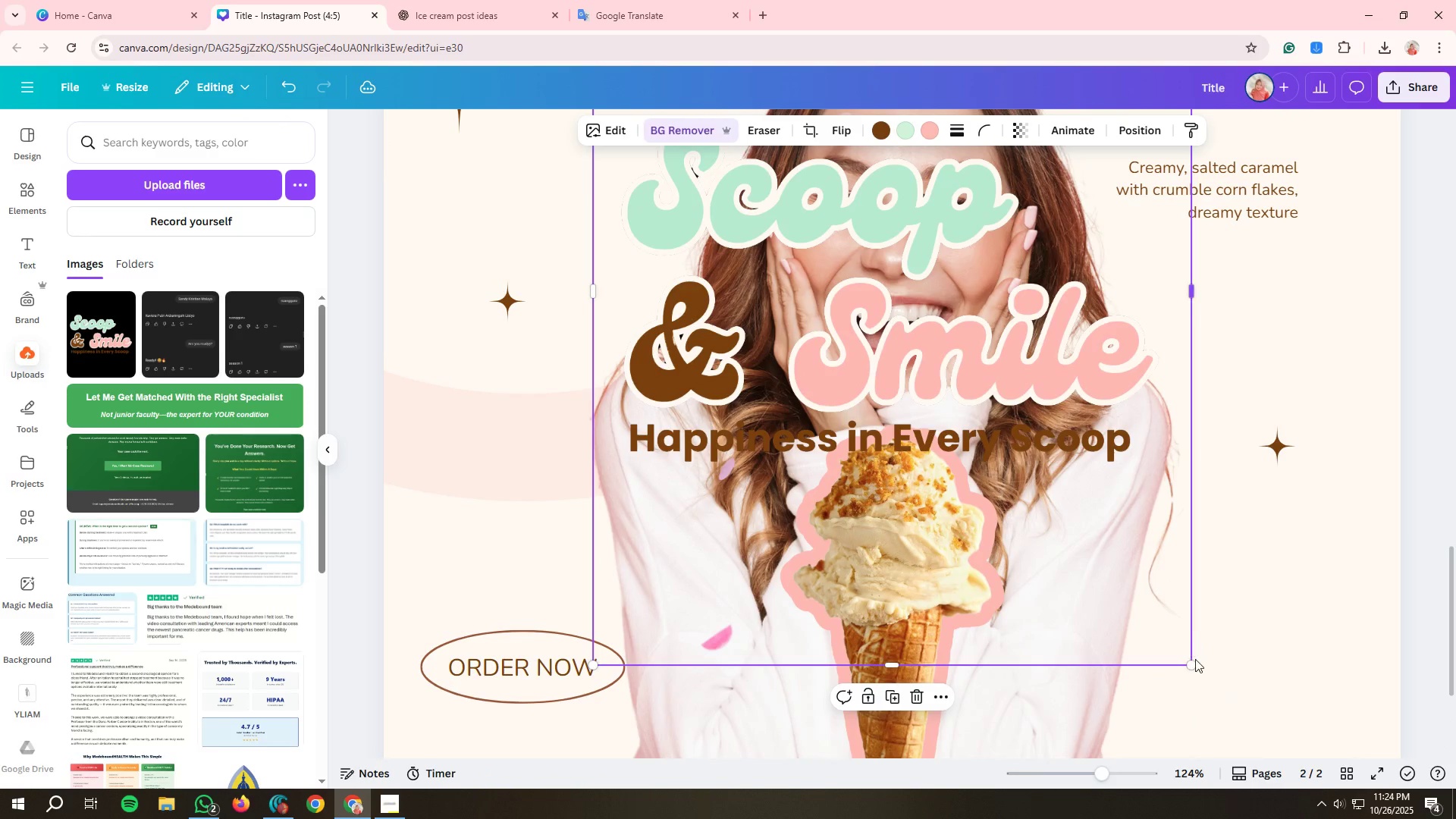 
left_click_drag(start_coordinate=[1195, 661], to_coordinate=[933, 284])
 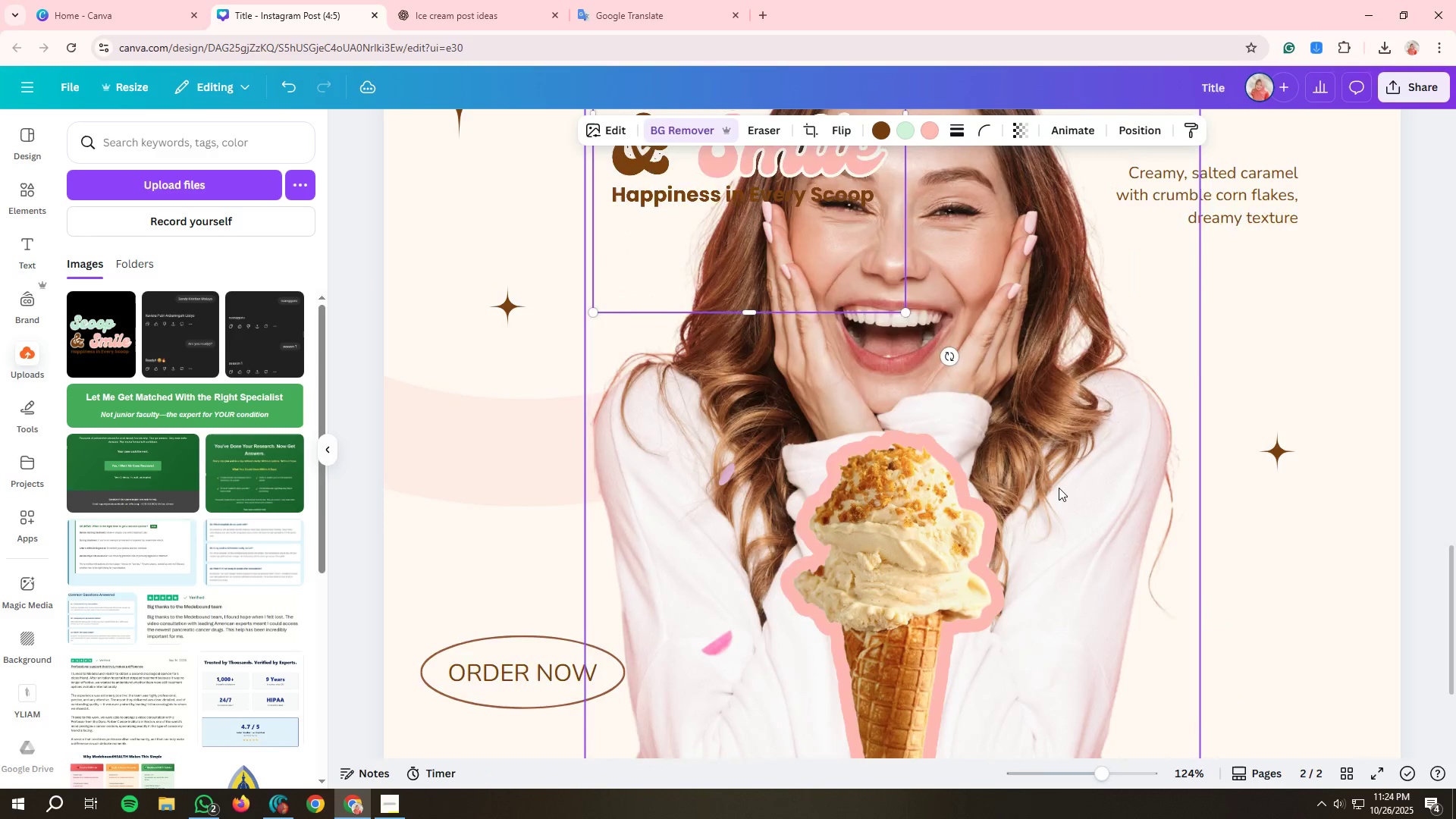 
scroll: coordinate [890, 411], scroll_direction: up, amount: 5.0
 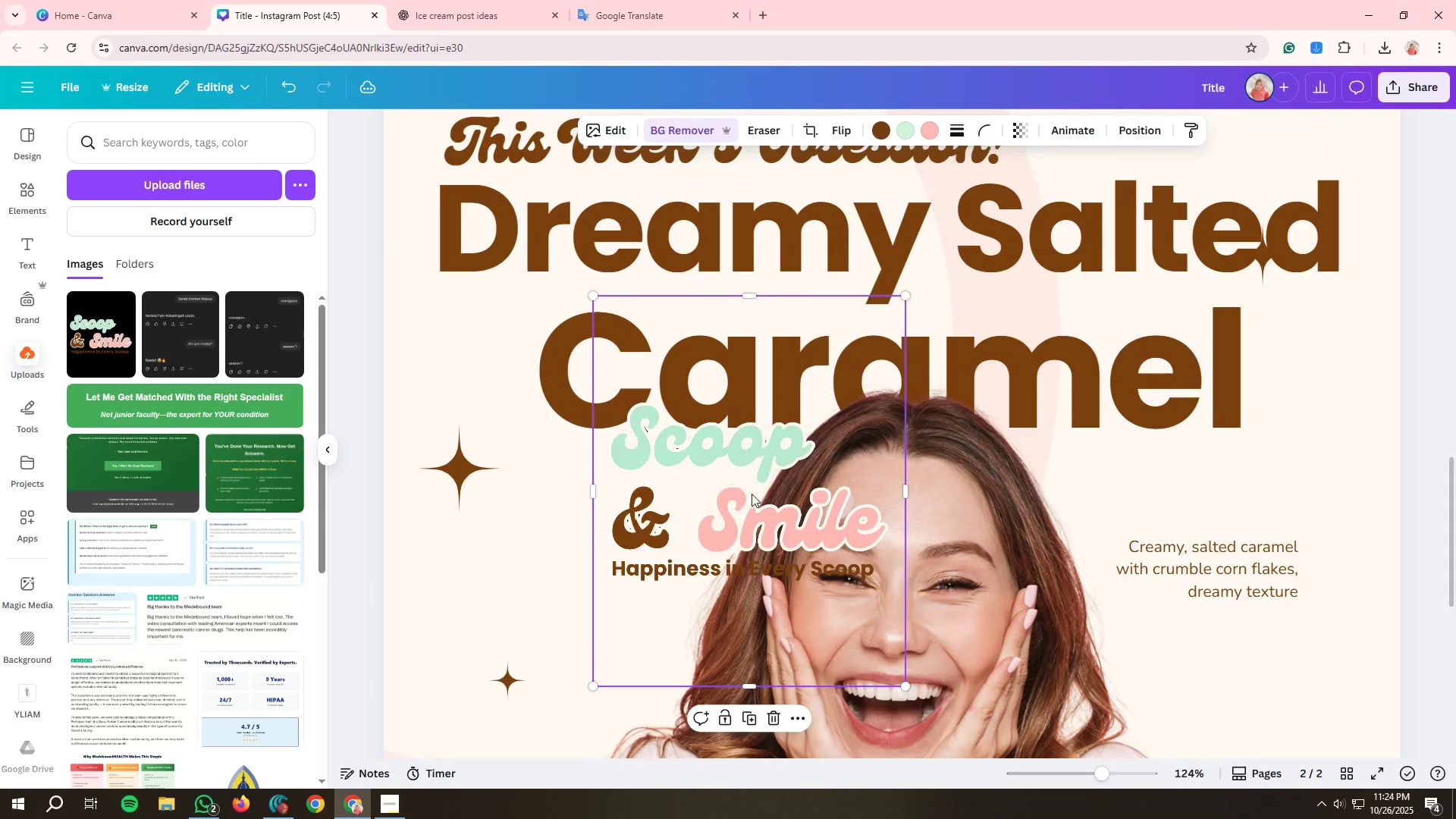 
left_click_drag(start_coordinate=[752, 494], to_coordinate=[637, 541])
 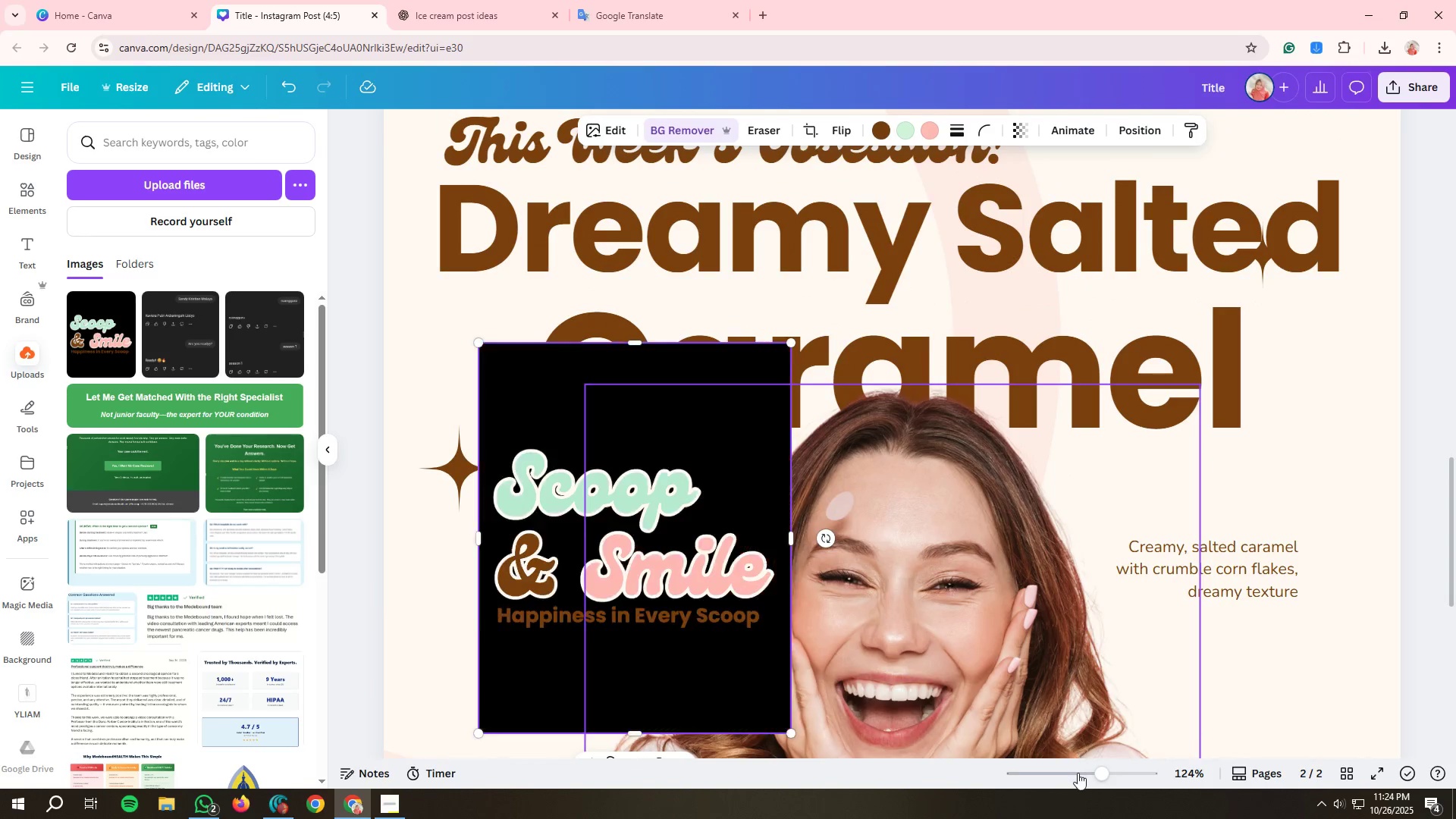 
left_click([1080, 775])
 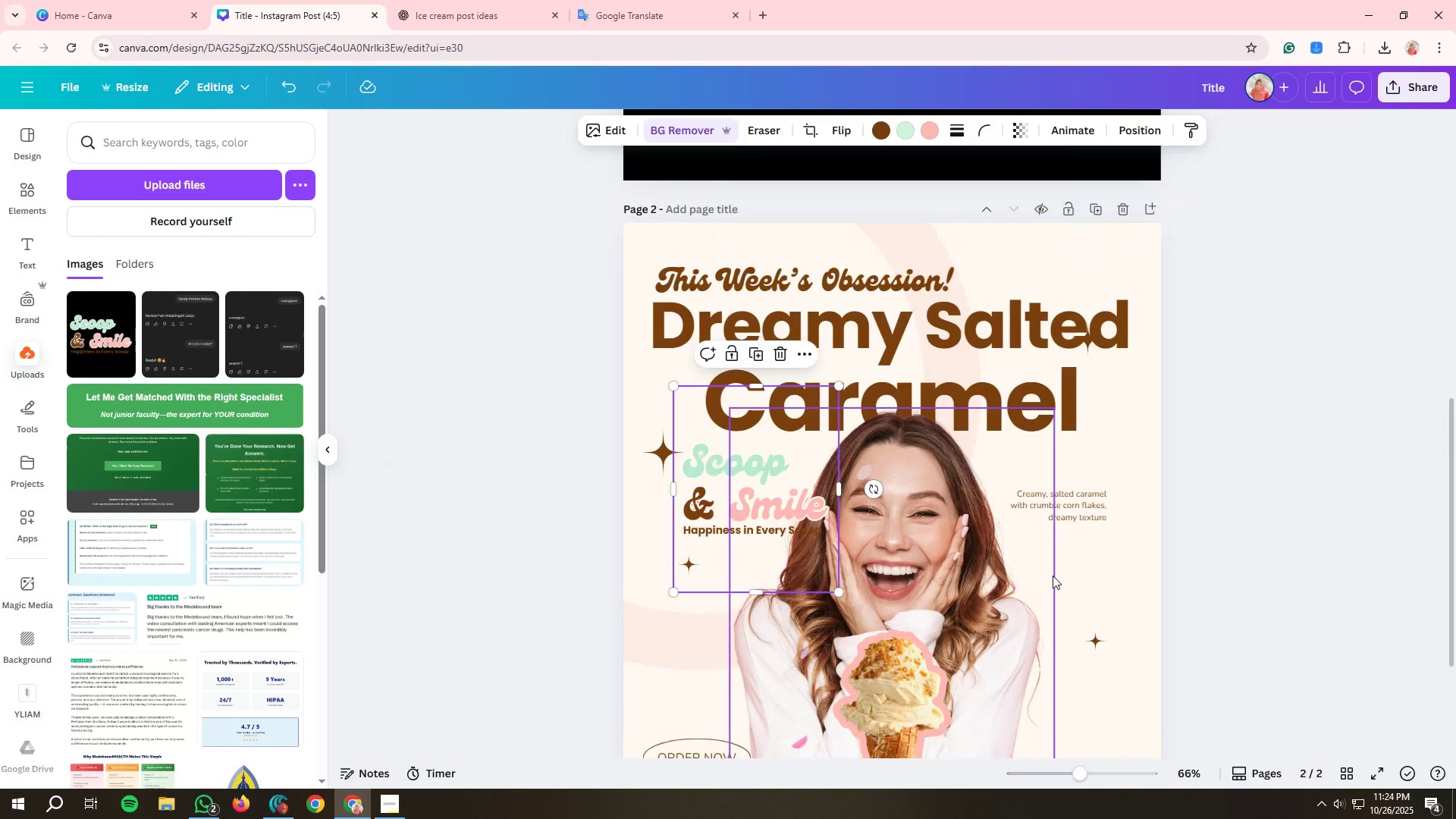 
scroll: coordinate [1053, 576], scroll_direction: down, amount: 4.0
 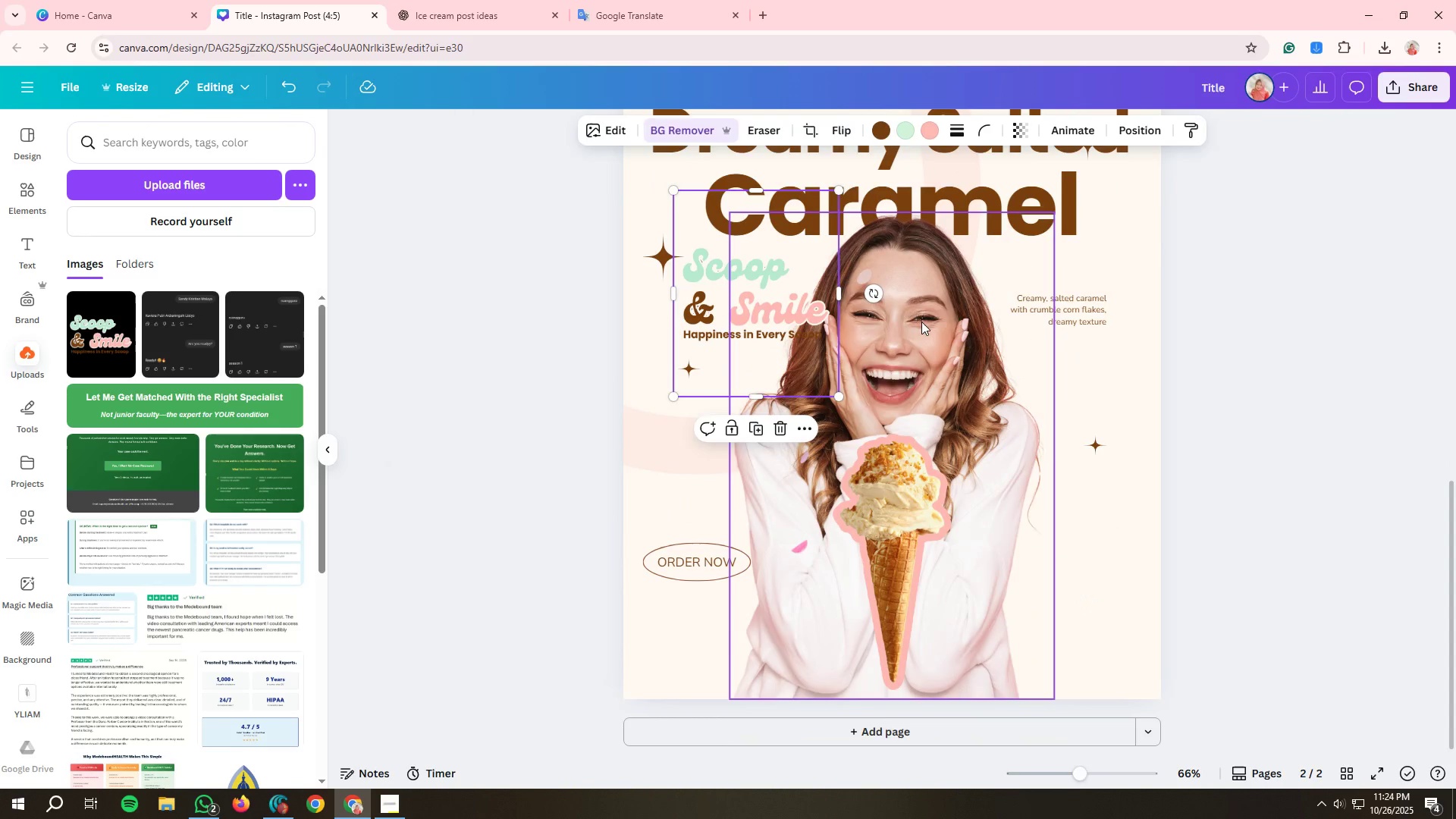 
left_click([921, 322])
 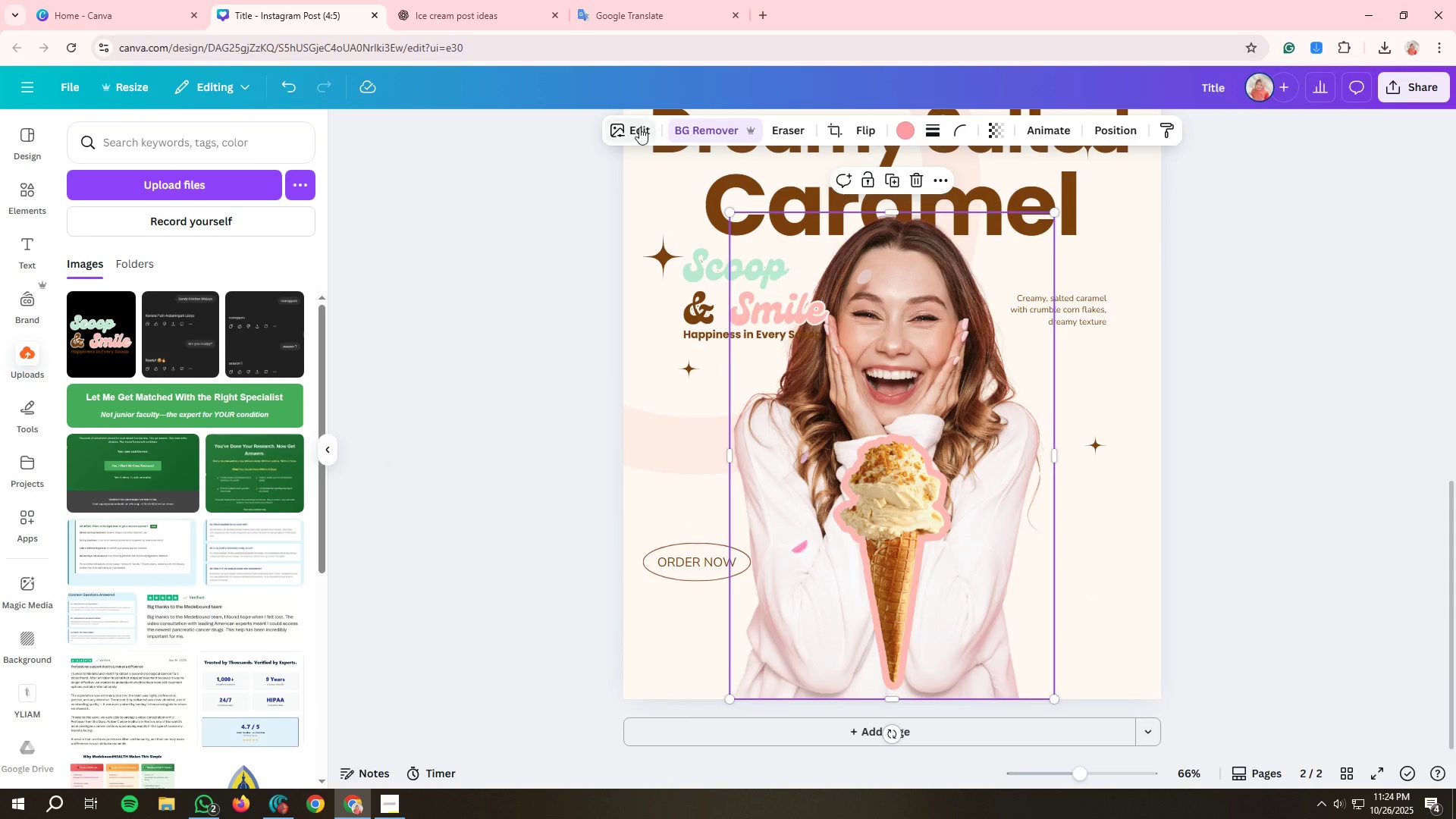 
left_click([639, 127])
 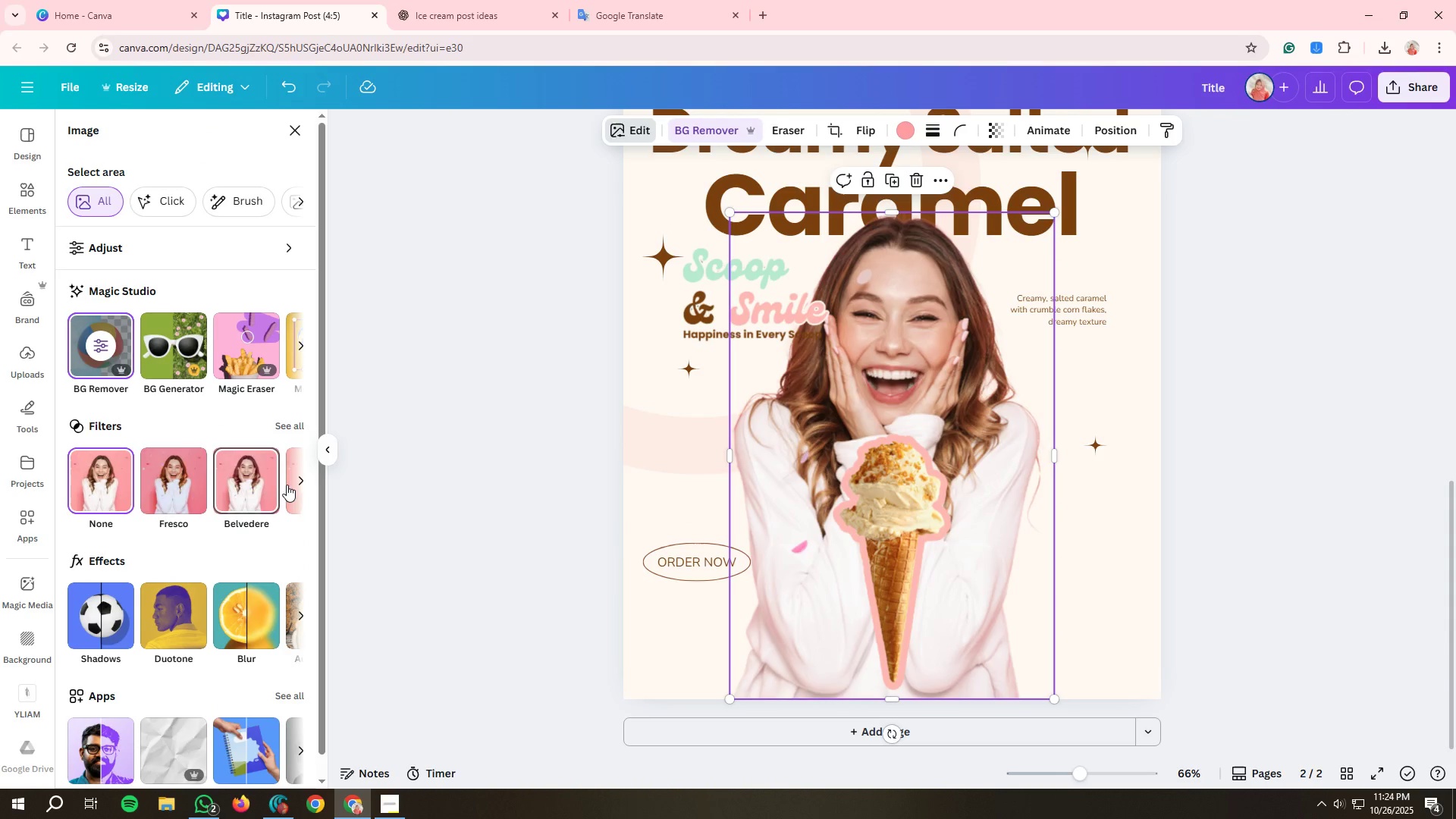 
left_click([297, 486])
 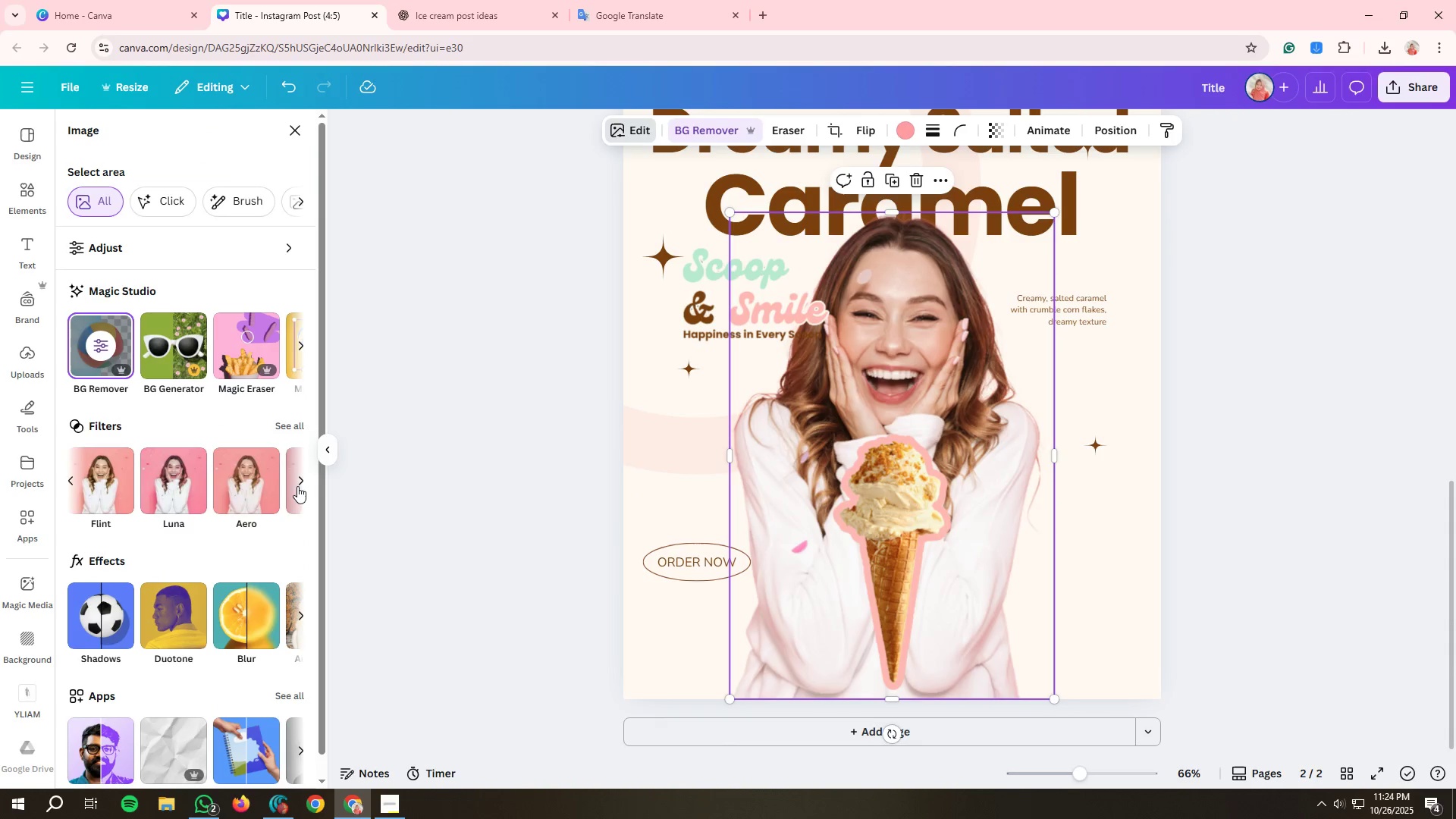 
left_click([297, 486])
 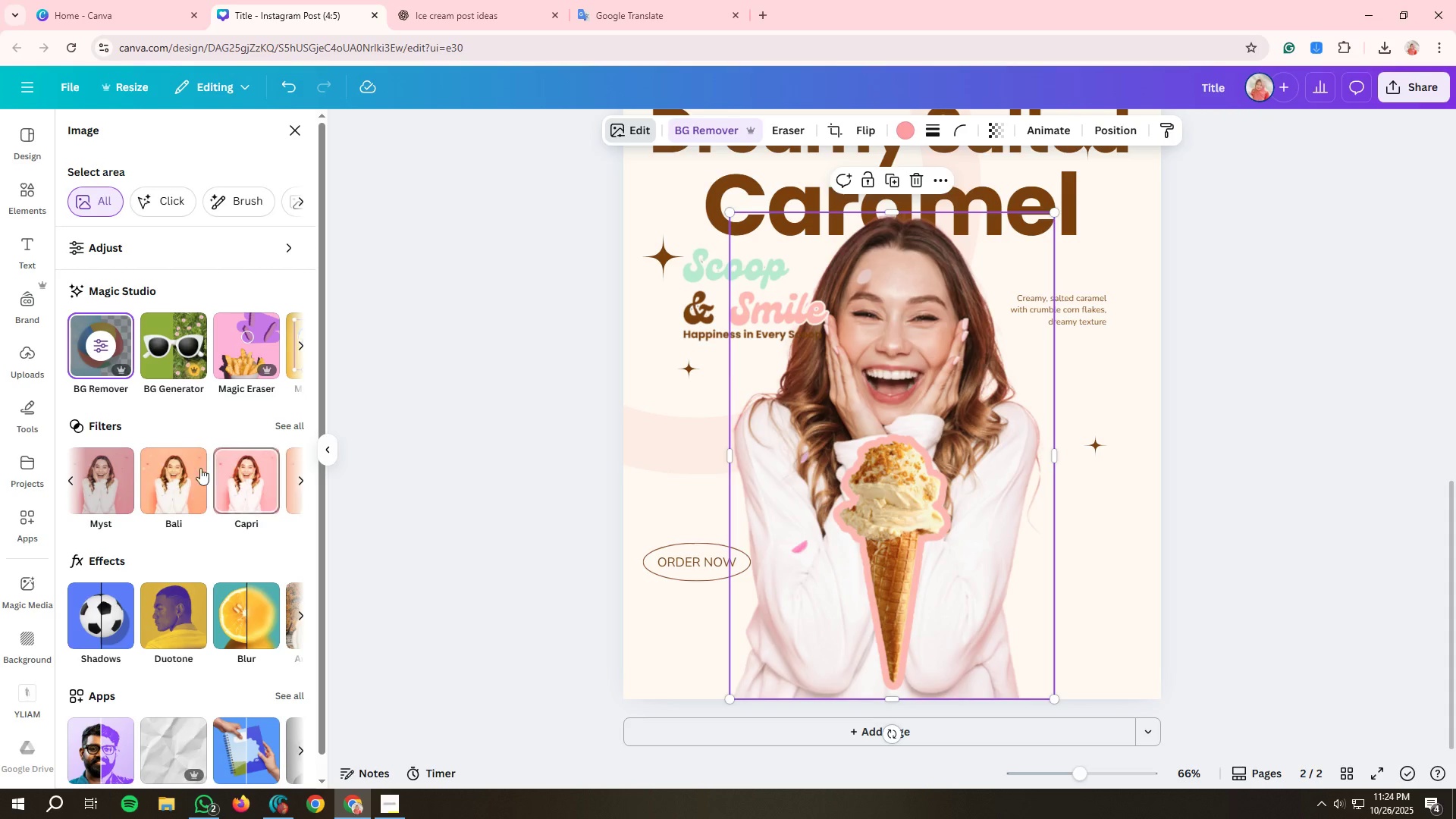 
left_click([174, 487])
 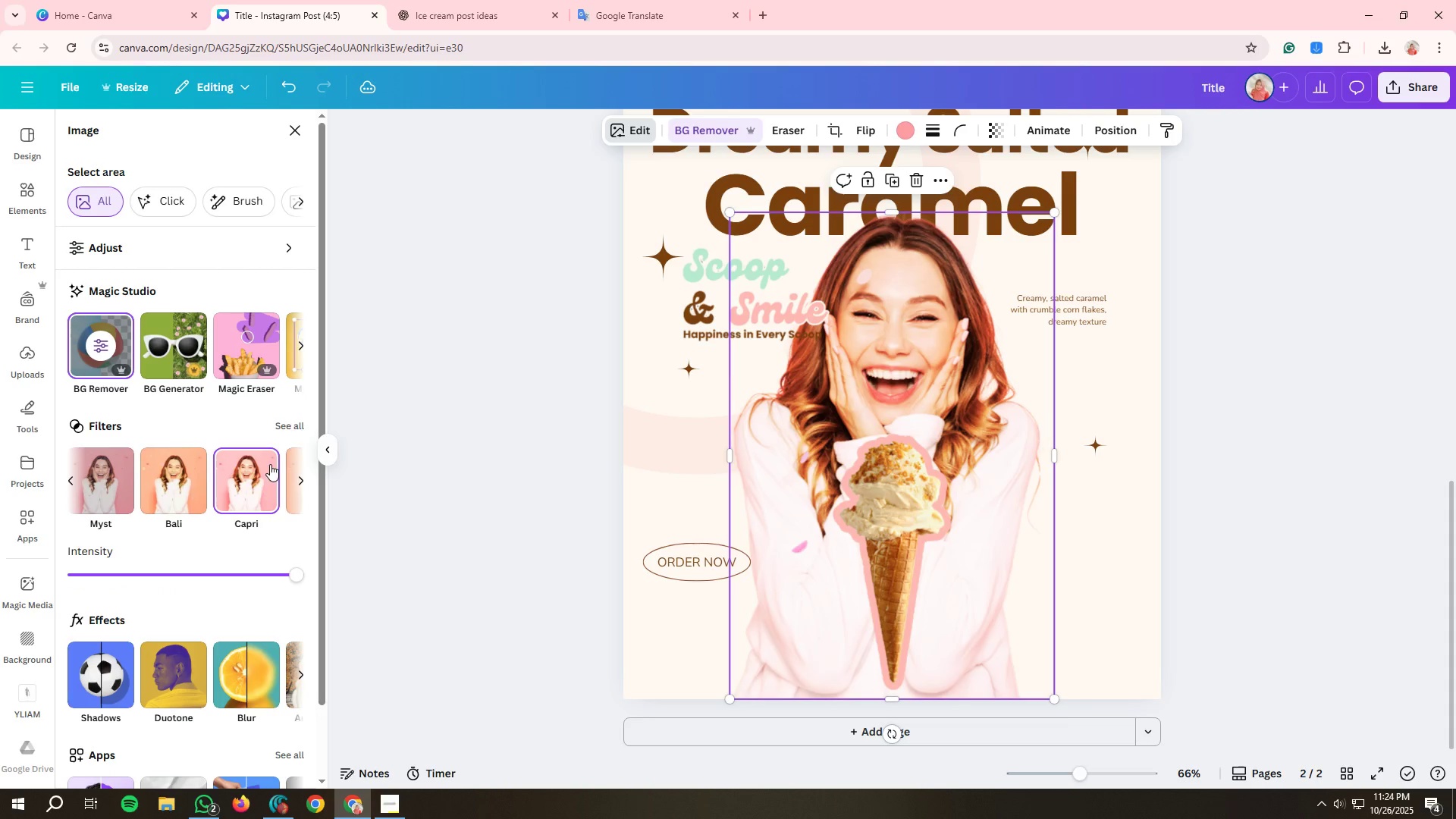 
left_click([295, 425])
 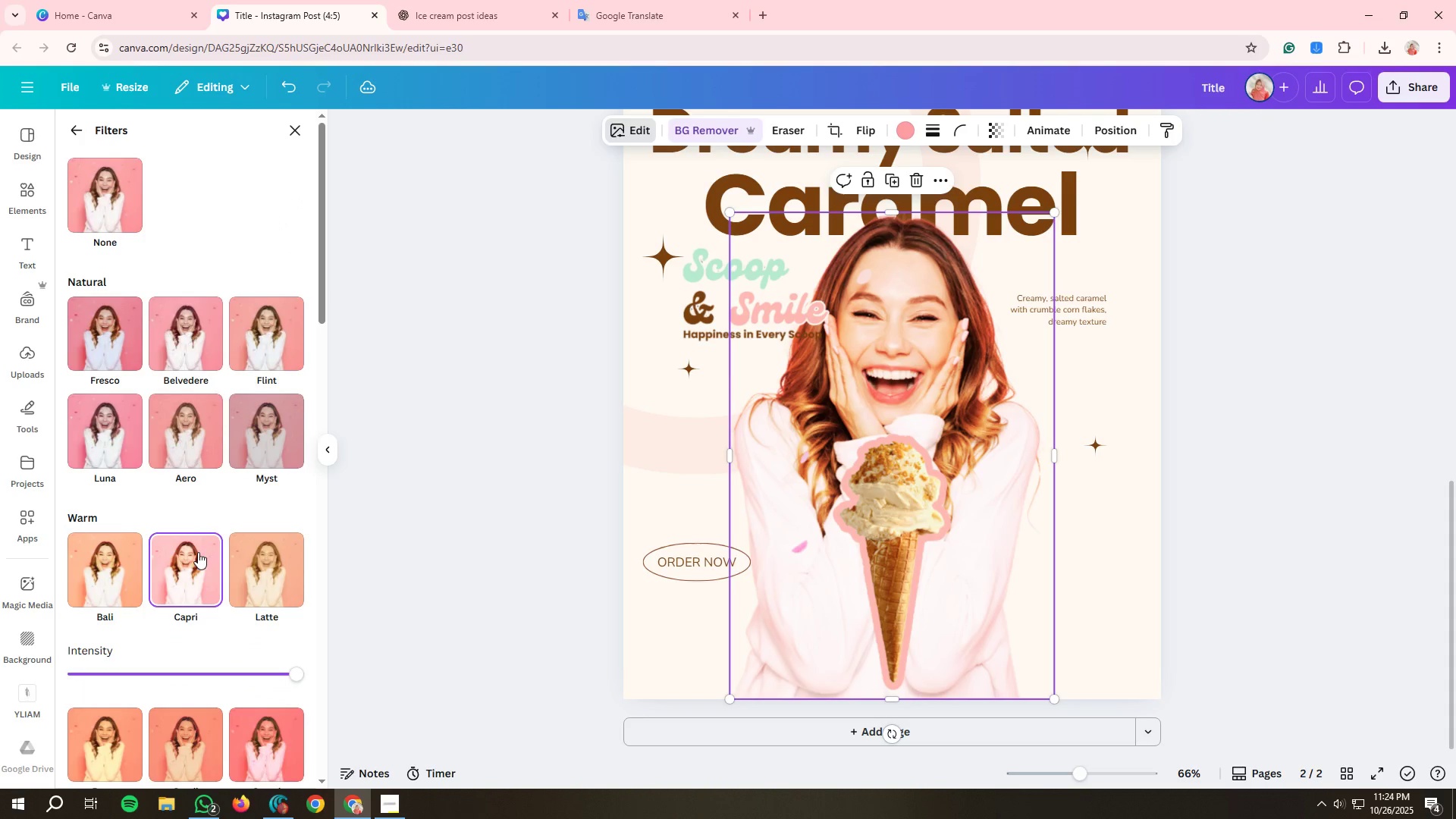 
scroll: coordinate [215, 557], scroll_direction: down, amount: 22.0
 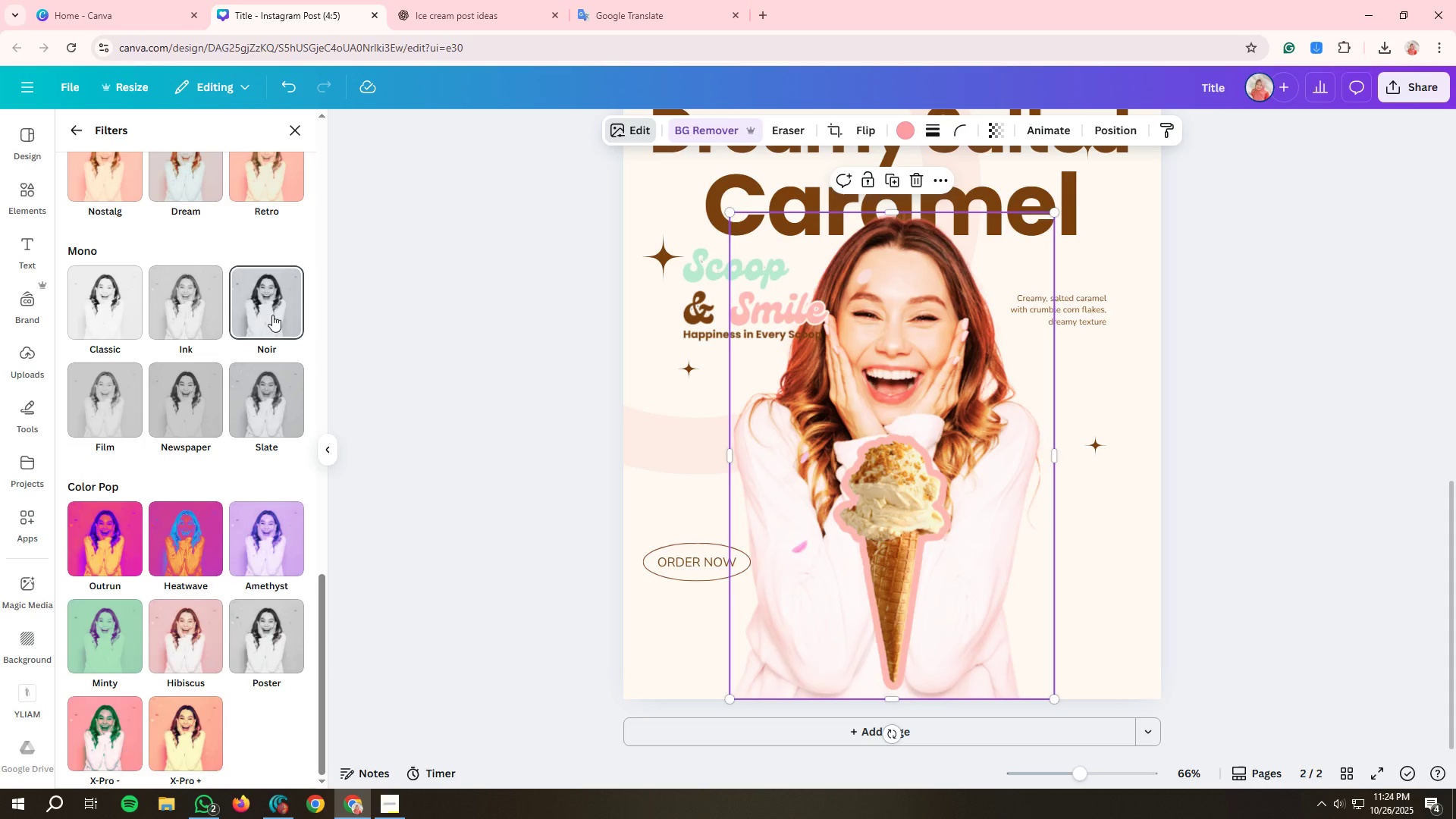 
left_click([272, 315])
 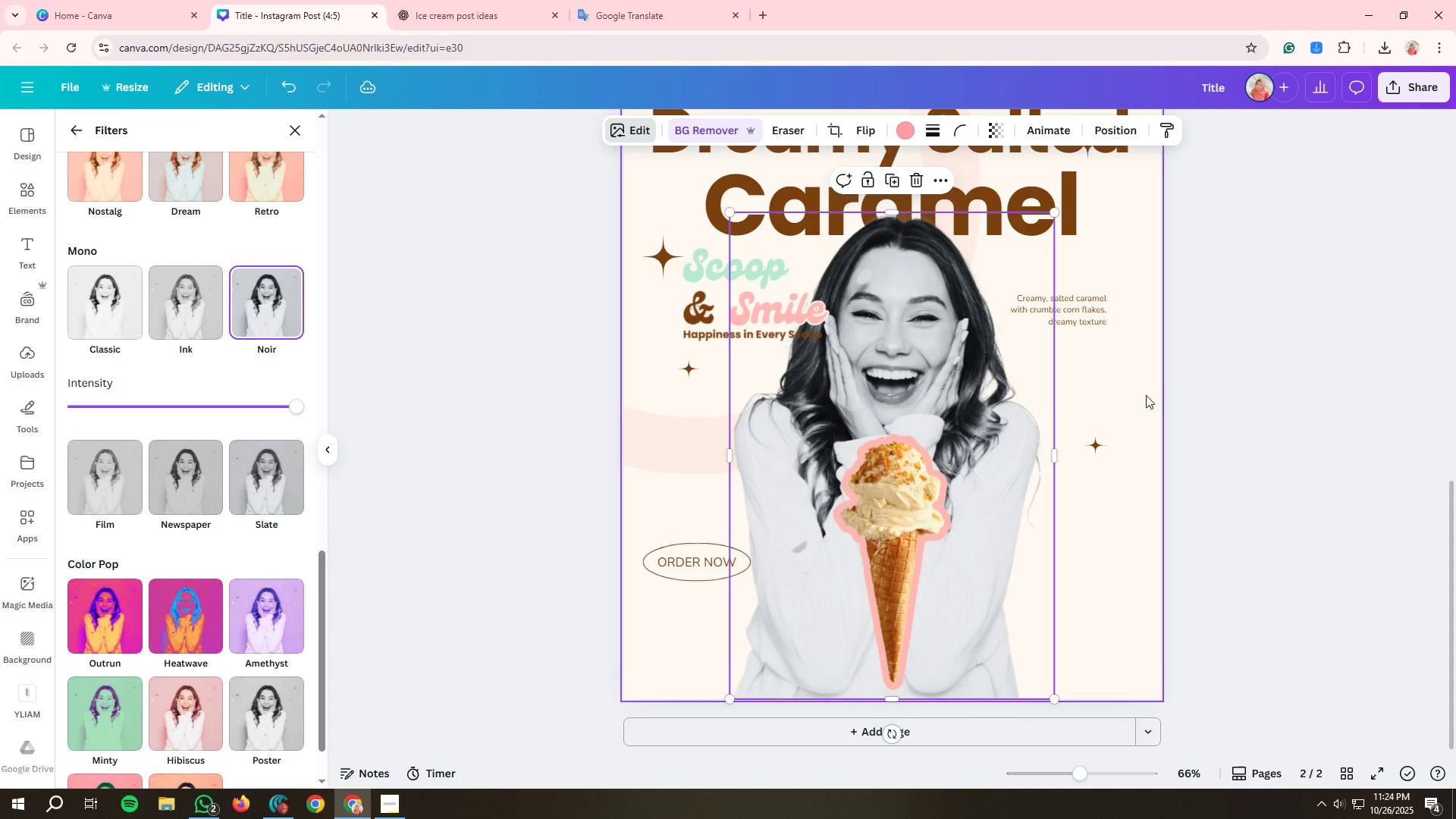 
scroll: coordinate [1140, 384], scroll_direction: up, amount: 2.0
 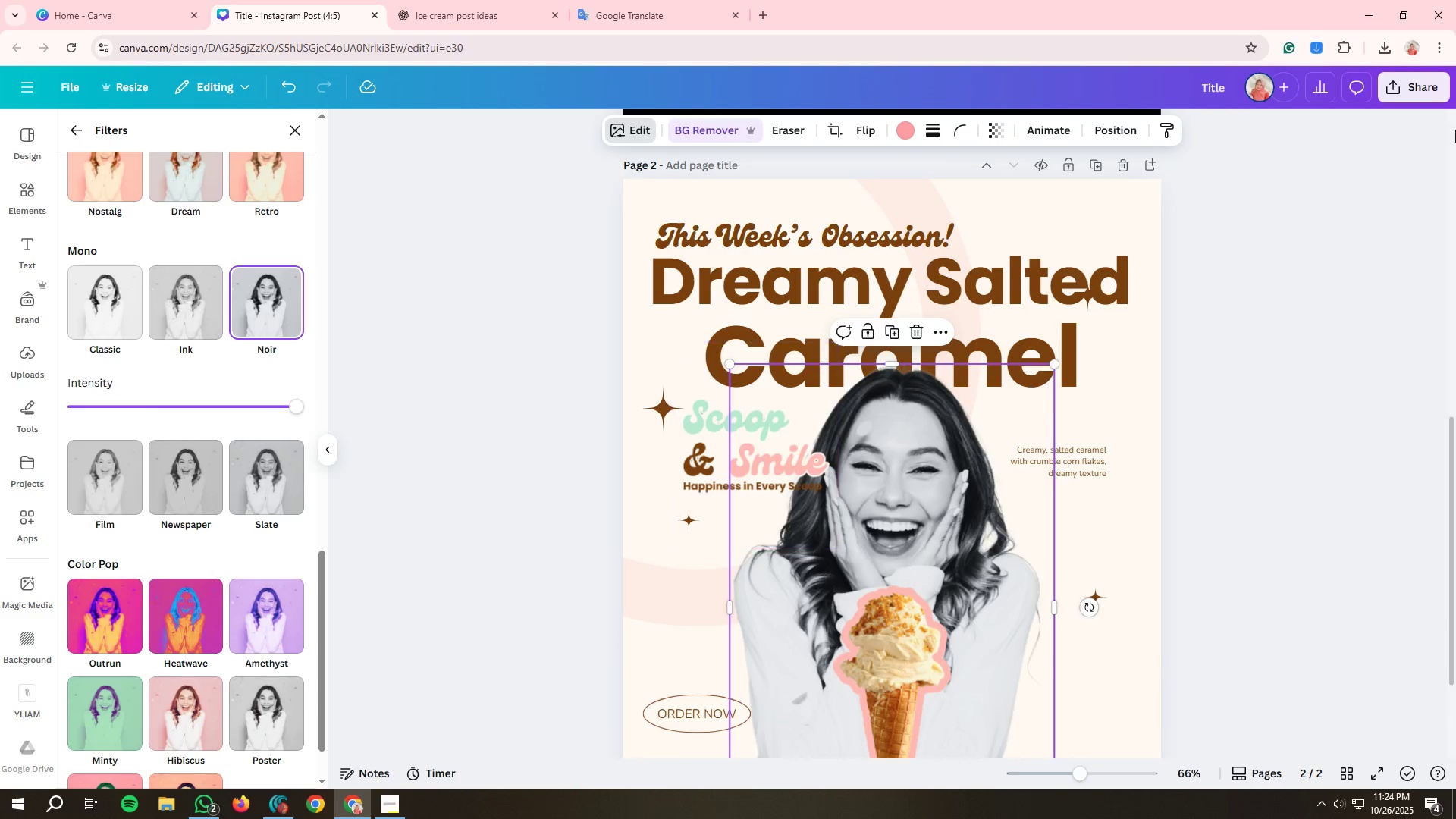 
wait(5.78)
 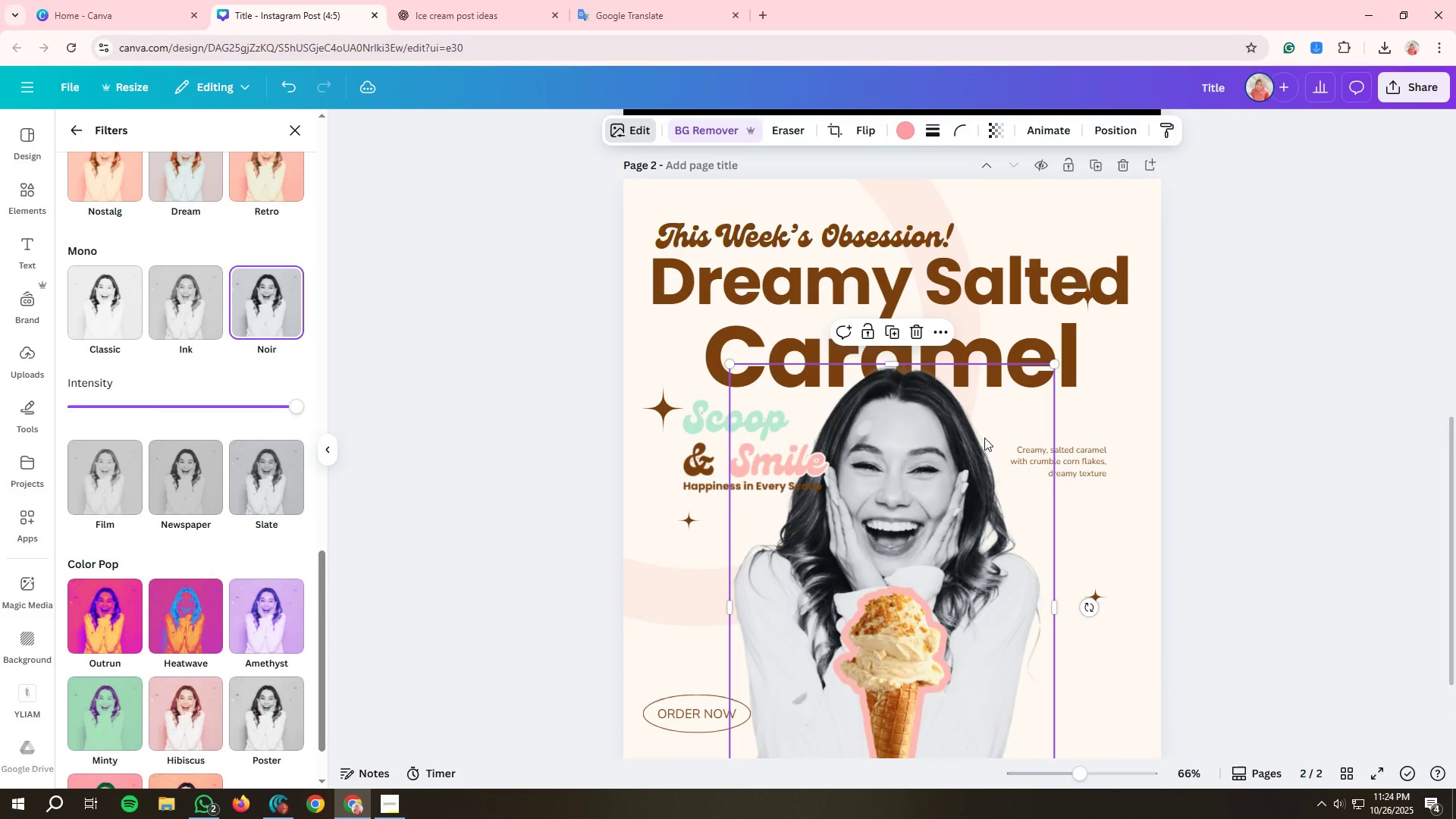 
left_click([115, 623])
 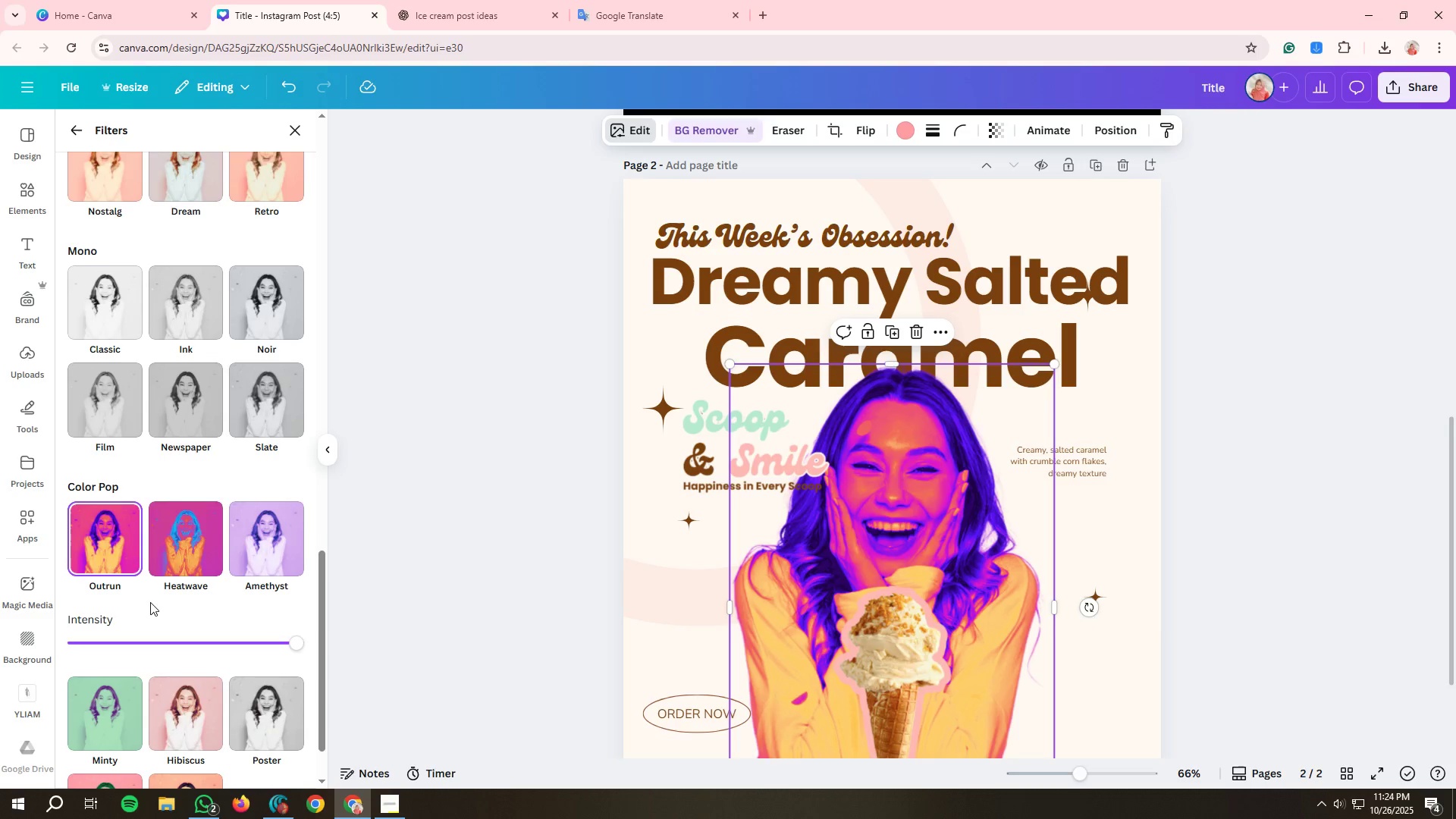 
scroll: coordinate [150, 602], scroll_direction: down, amount: 2.0
 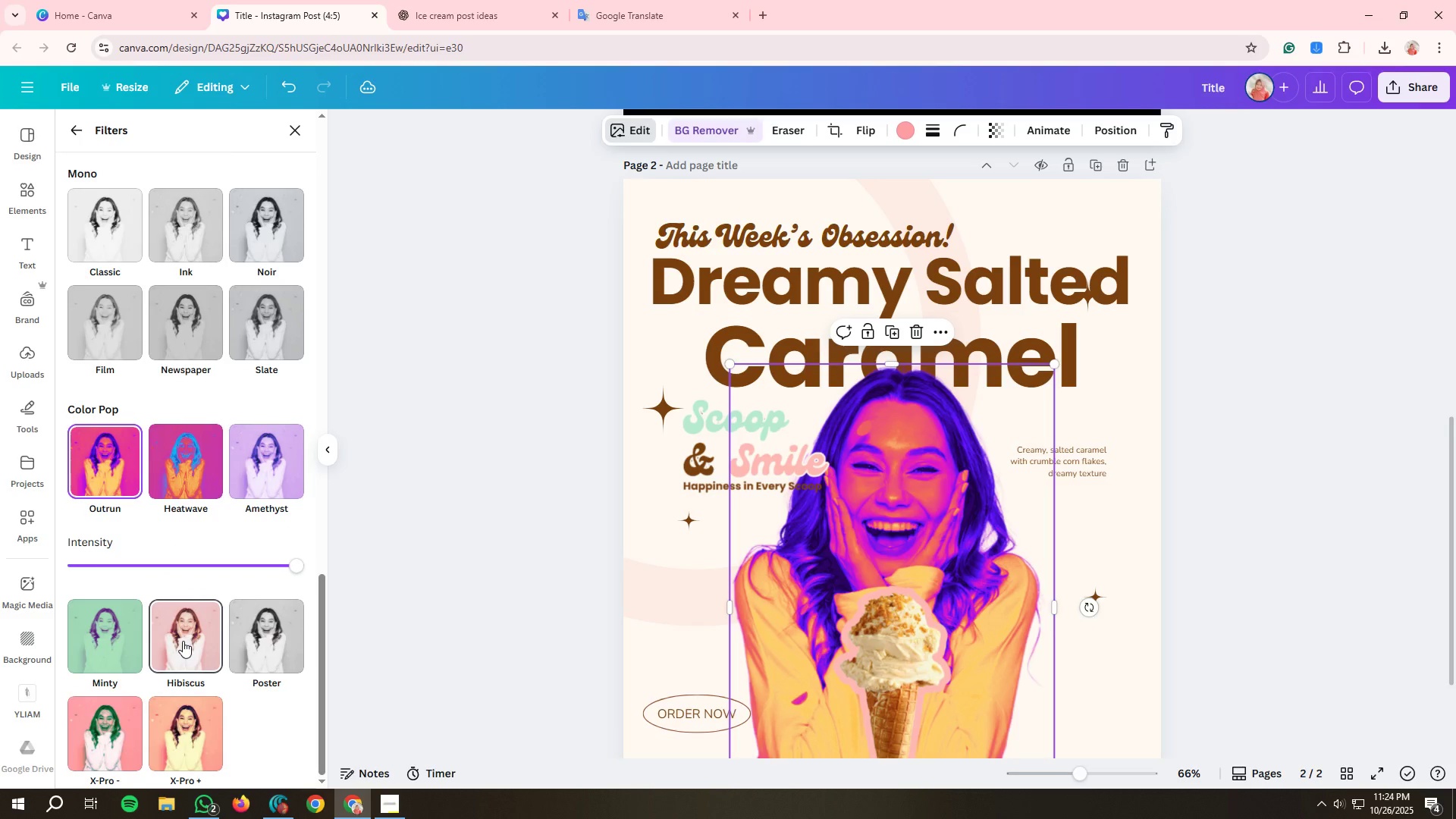 
left_click([183, 641])
 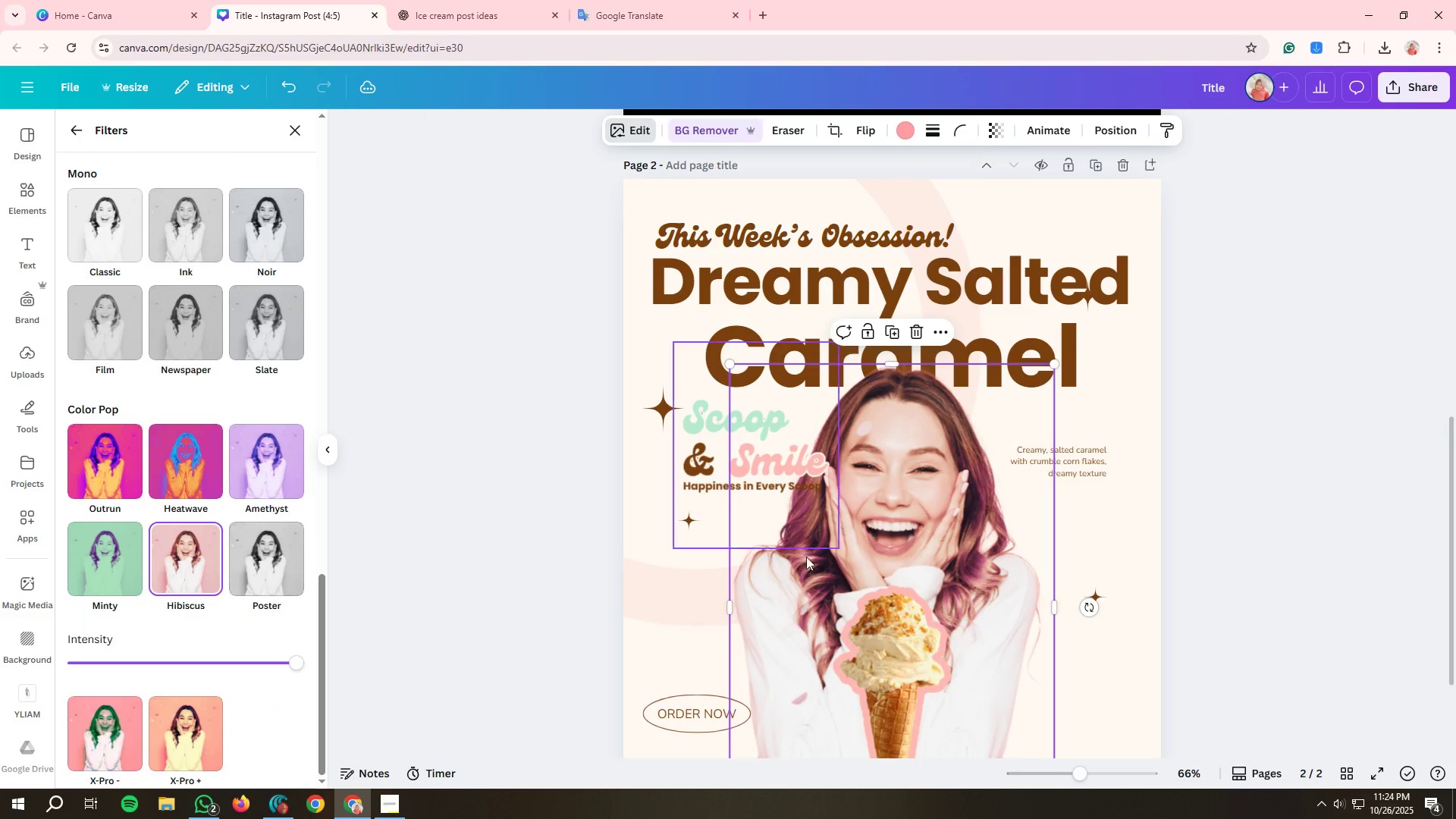 
scroll: coordinate [817, 568], scroll_direction: down, amount: 2.0
 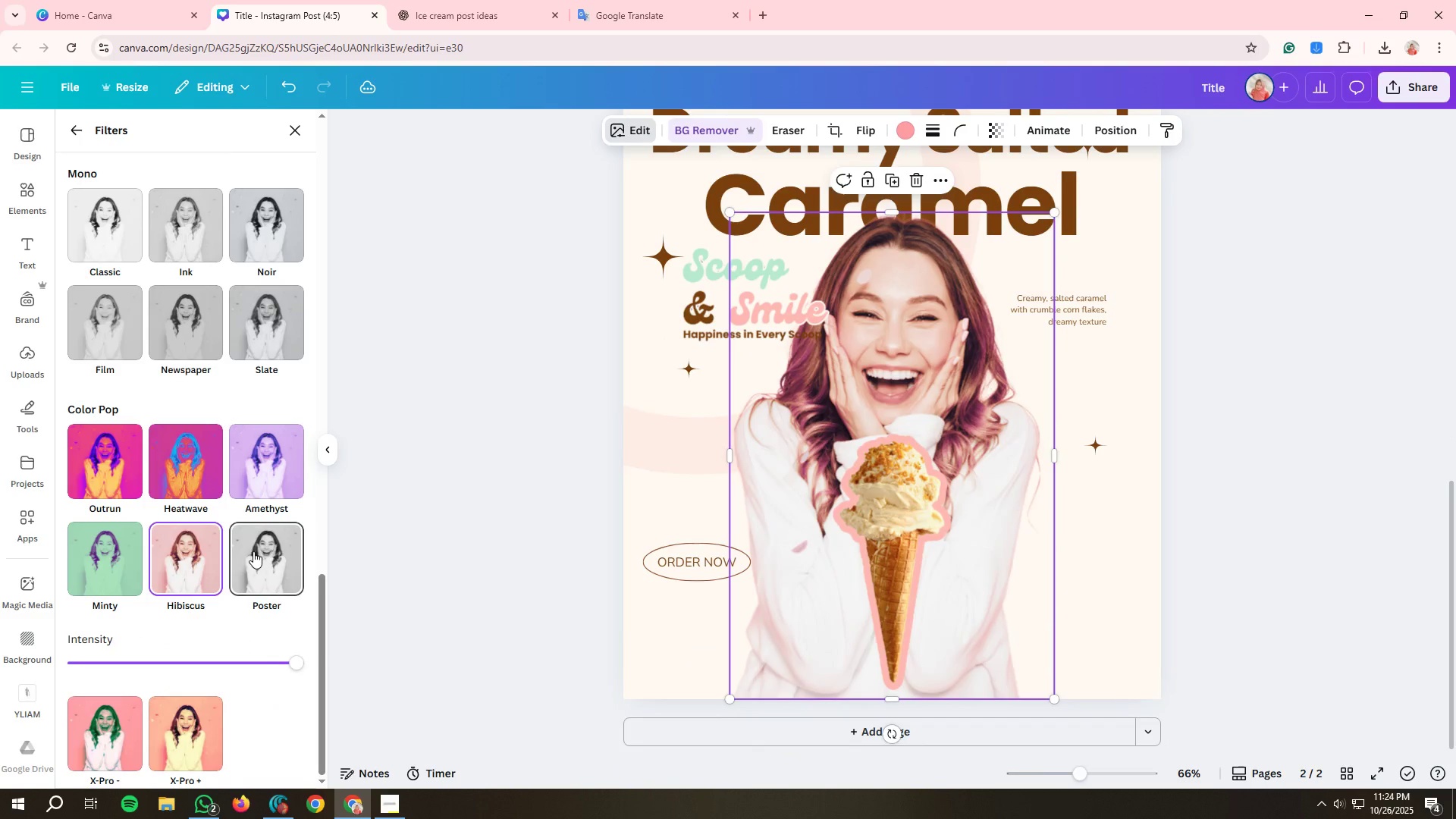 
left_click([249, 554])
 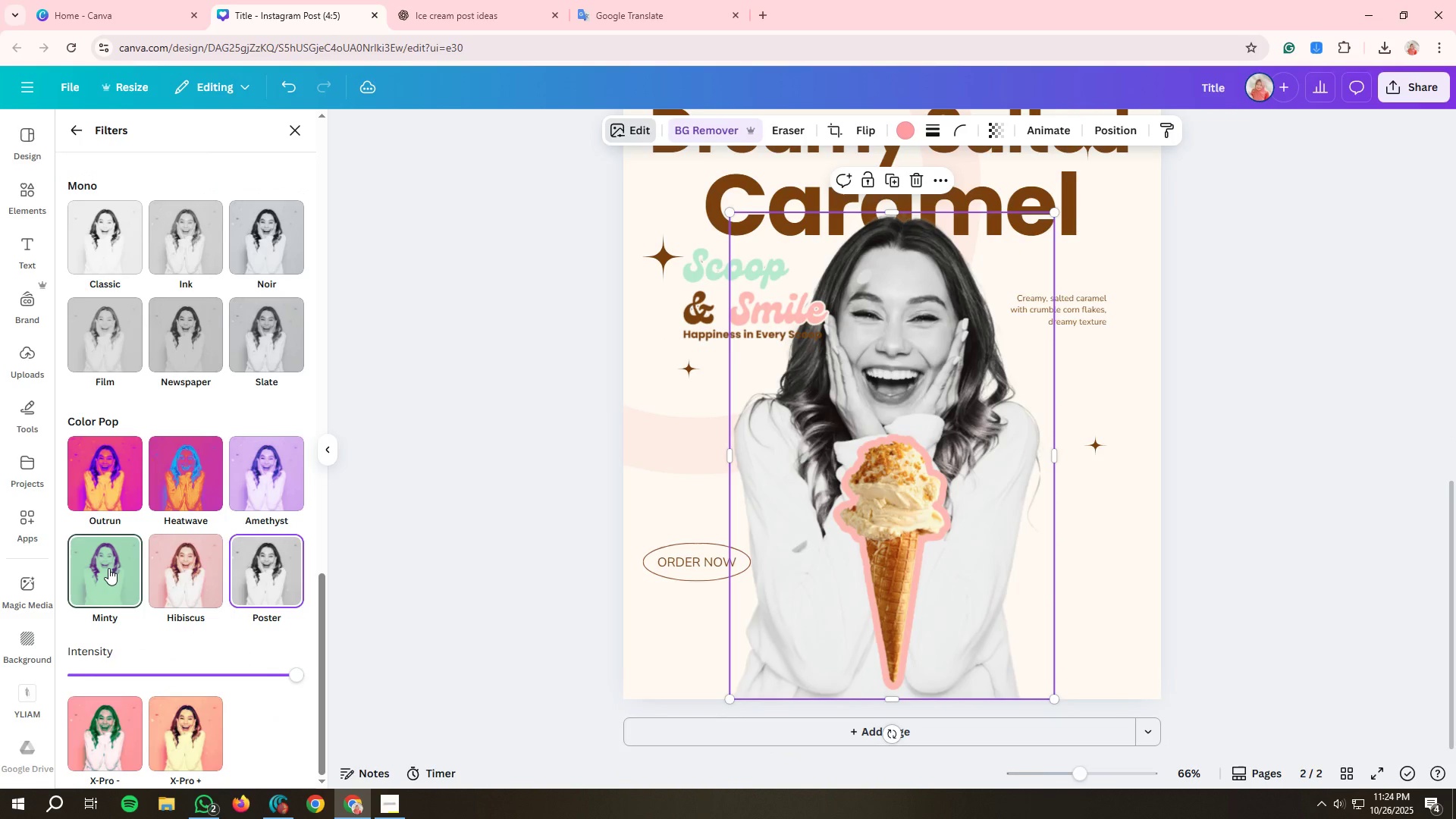 
left_click([108, 568])
 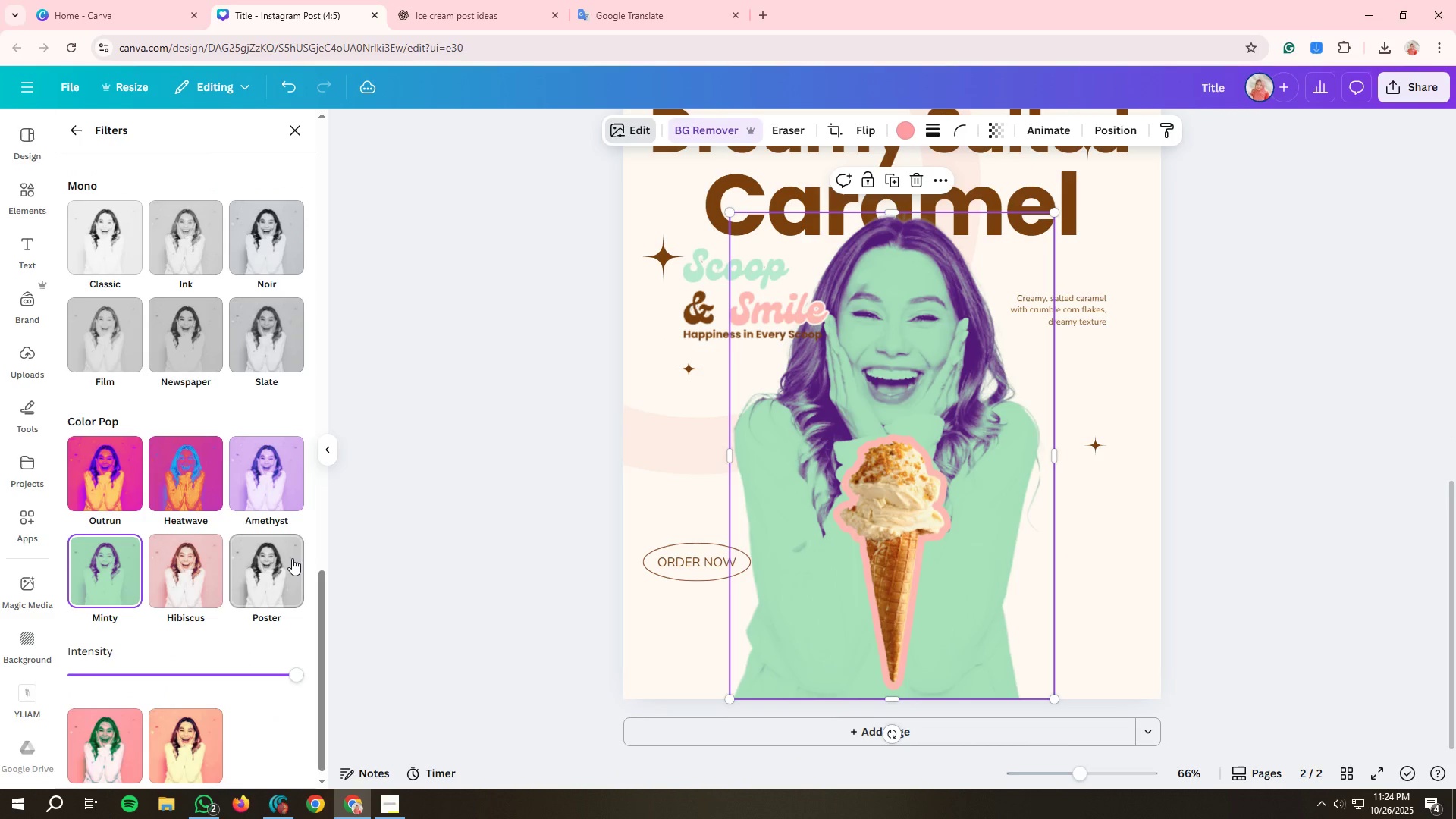 
left_click([267, 559])
 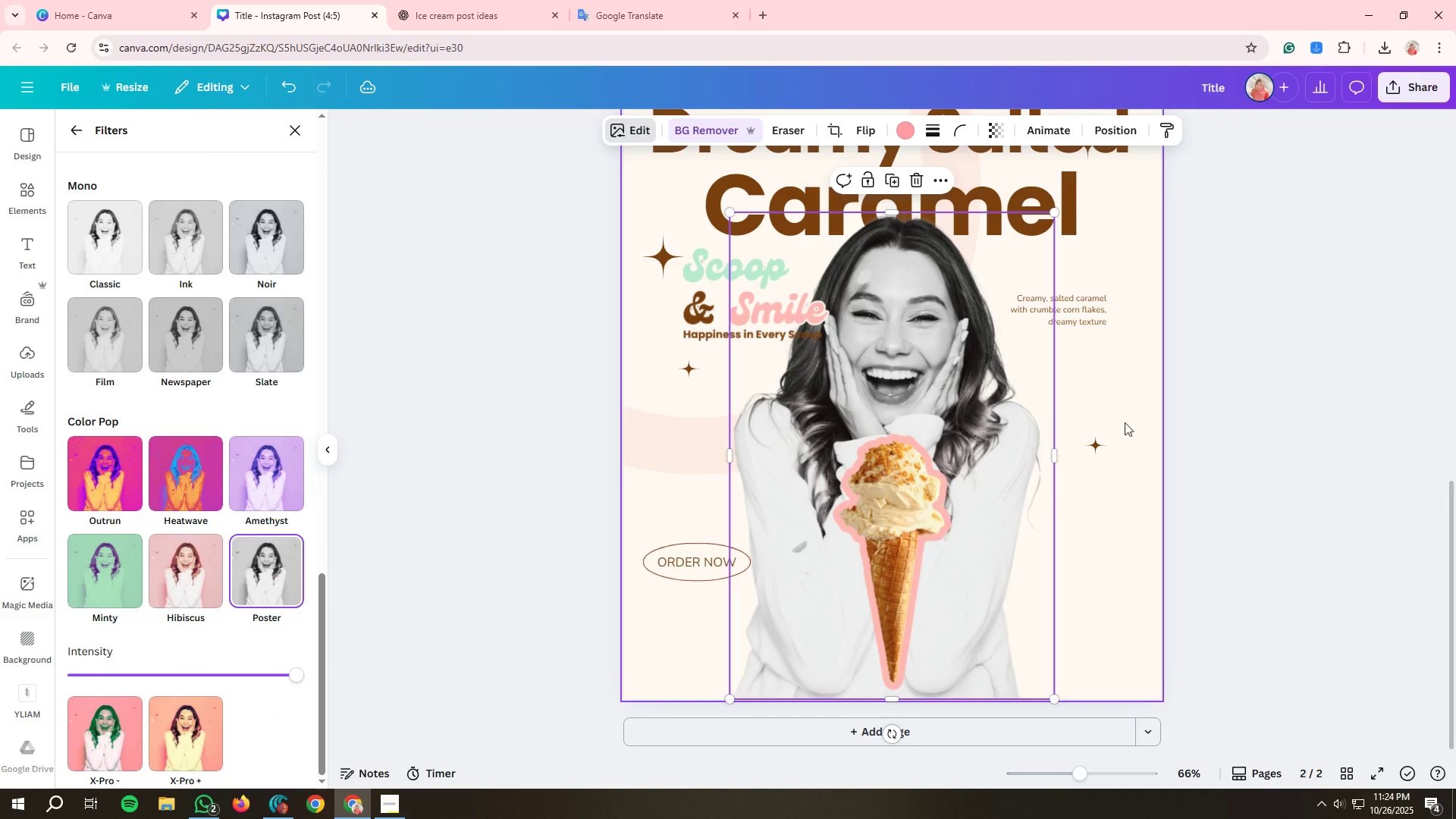 
scroll: coordinate [1125, 466], scroll_direction: up, amount: 1.0
 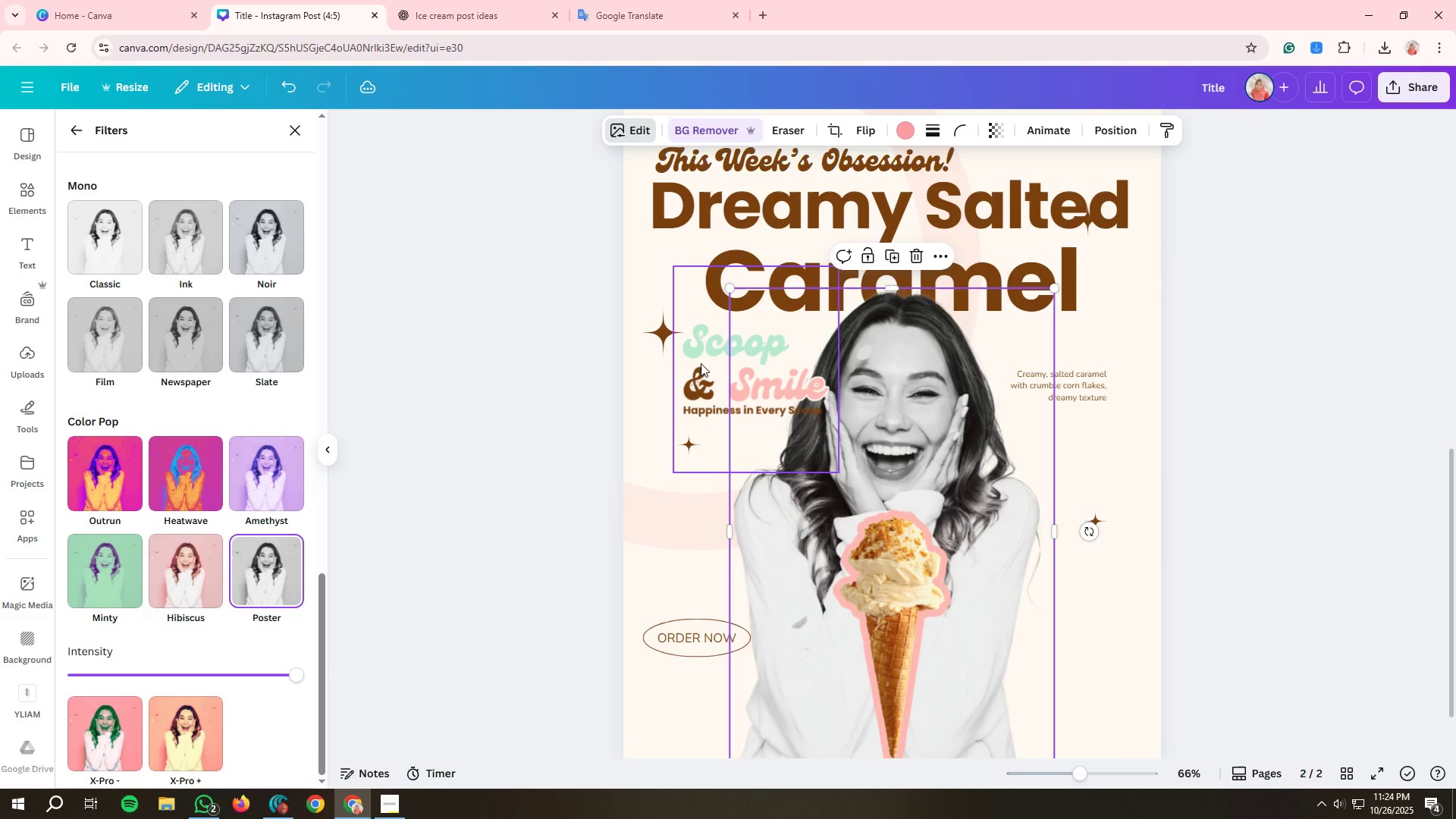 
left_click_drag(start_coordinate=[705, 365], to_coordinate=[671, 701])
 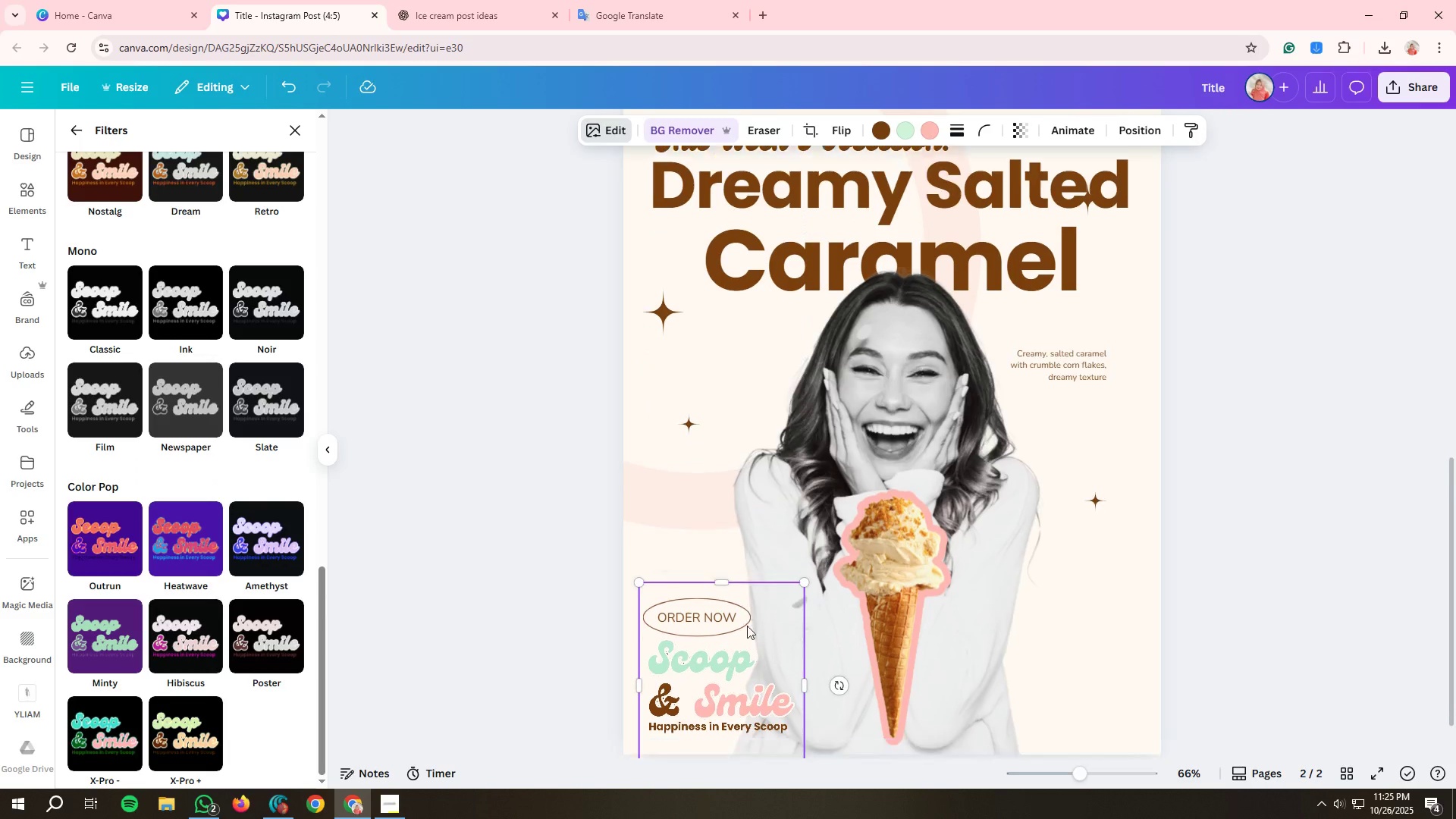 
scroll: coordinate [746, 626], scroll_direction: down, amount: 3.0
 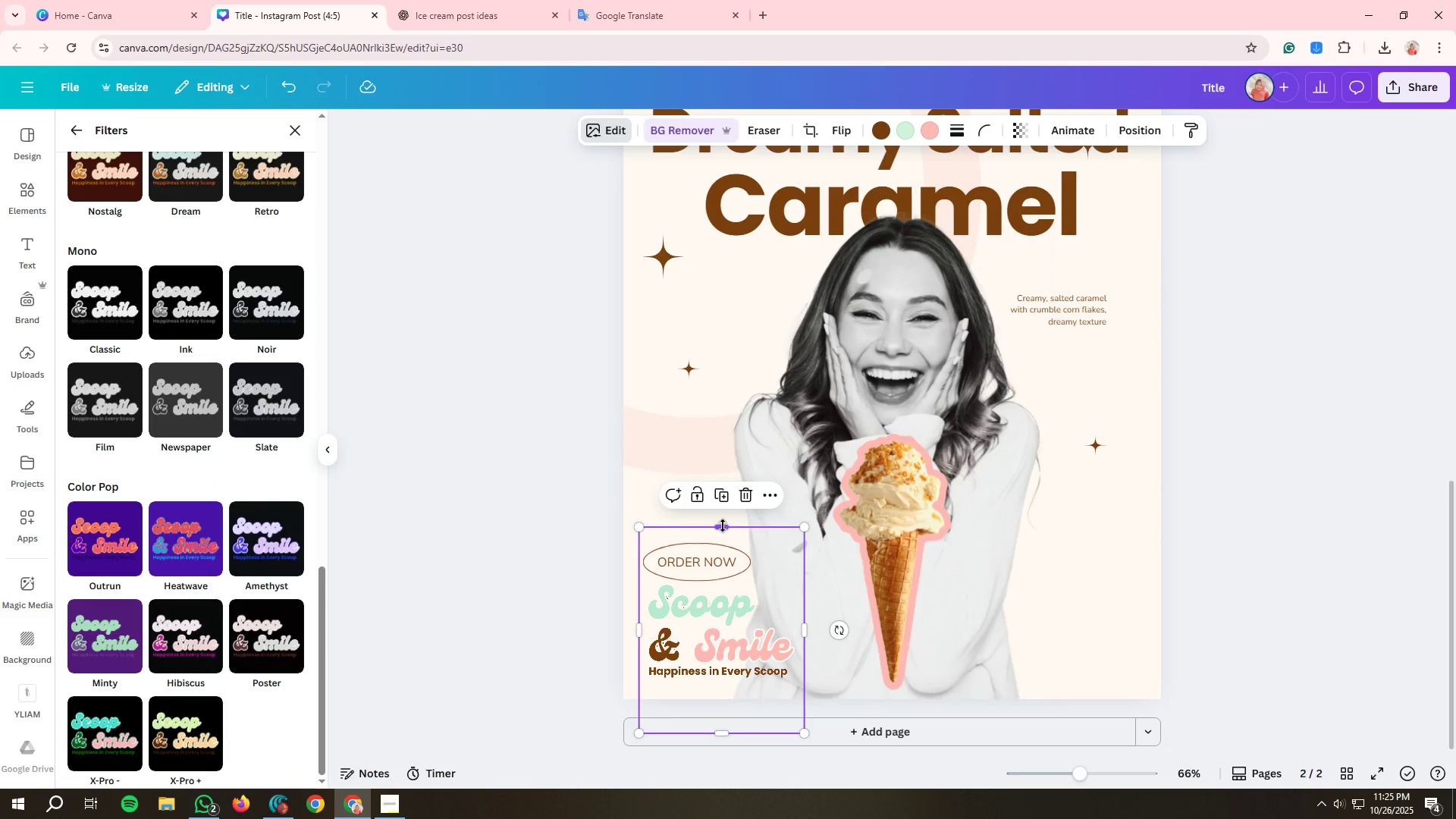 
left_click_drag(start_coordinate=[723, 526], to_coordinate=[722, 579])
 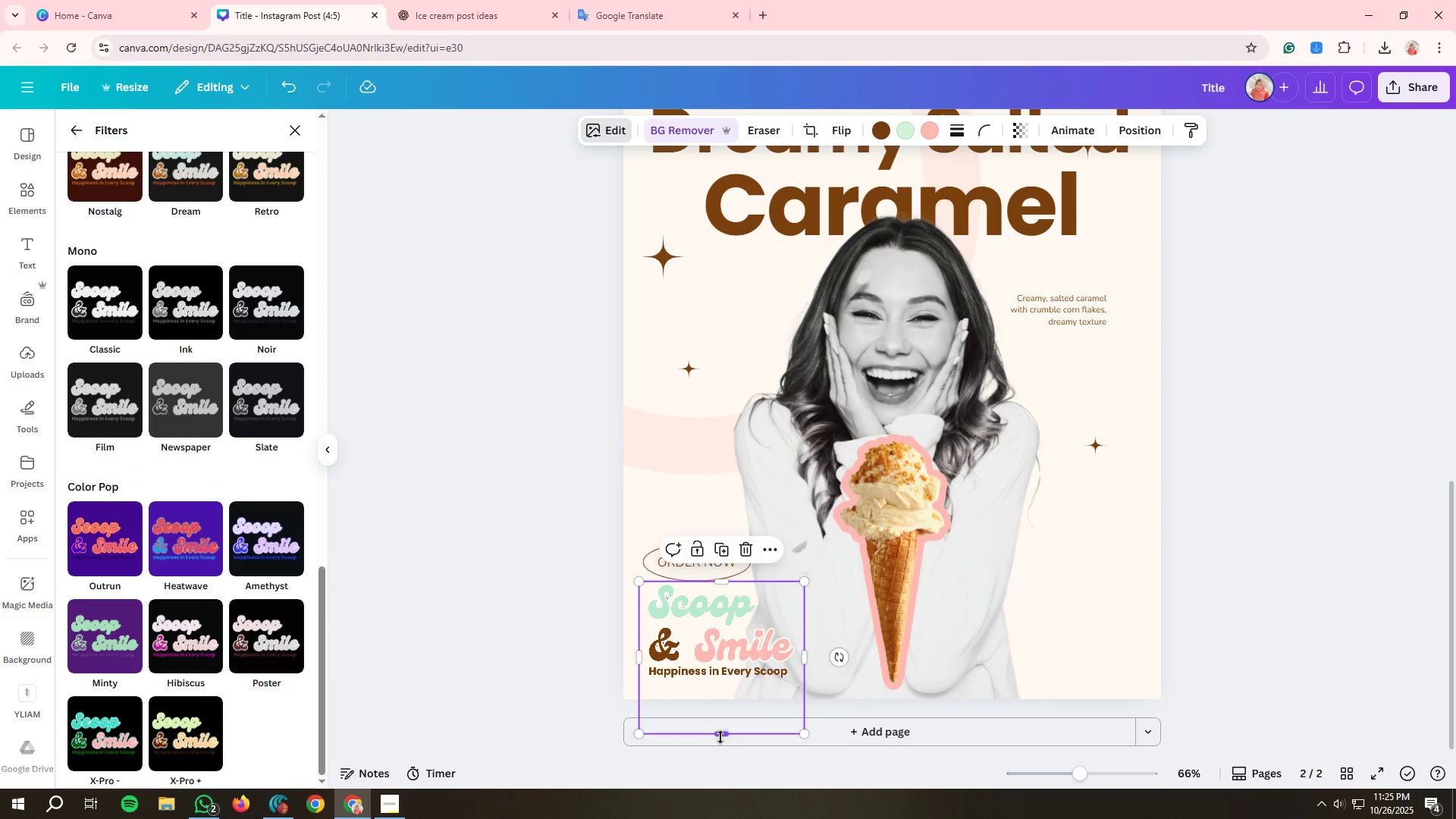 
left_click_drag(start_coordinate=[720, 737], to_coordinate=[727, 692])
 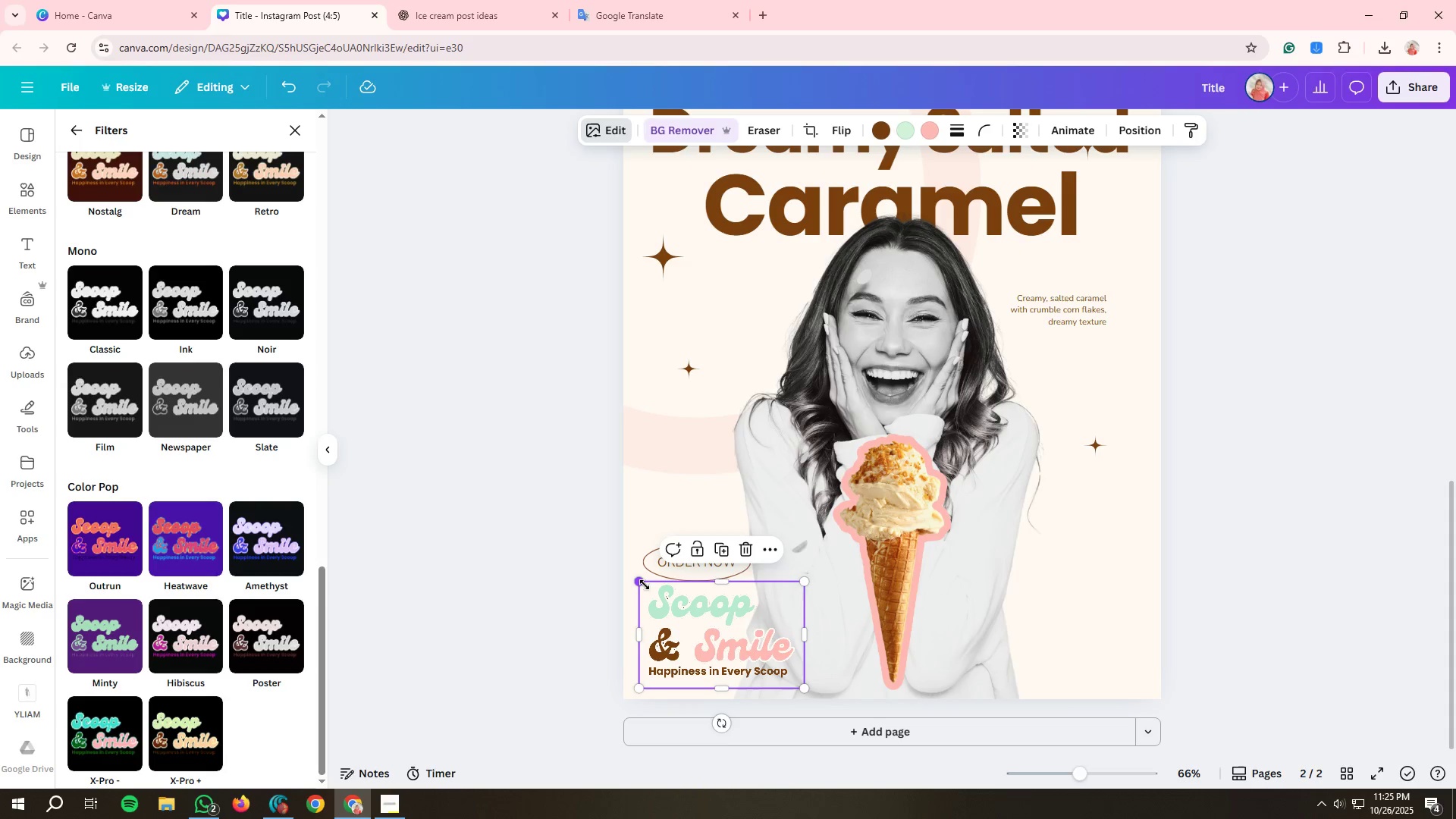 
left_click_drag(start_coordinate=[645, 585], to_coordinate=[704, 633])
 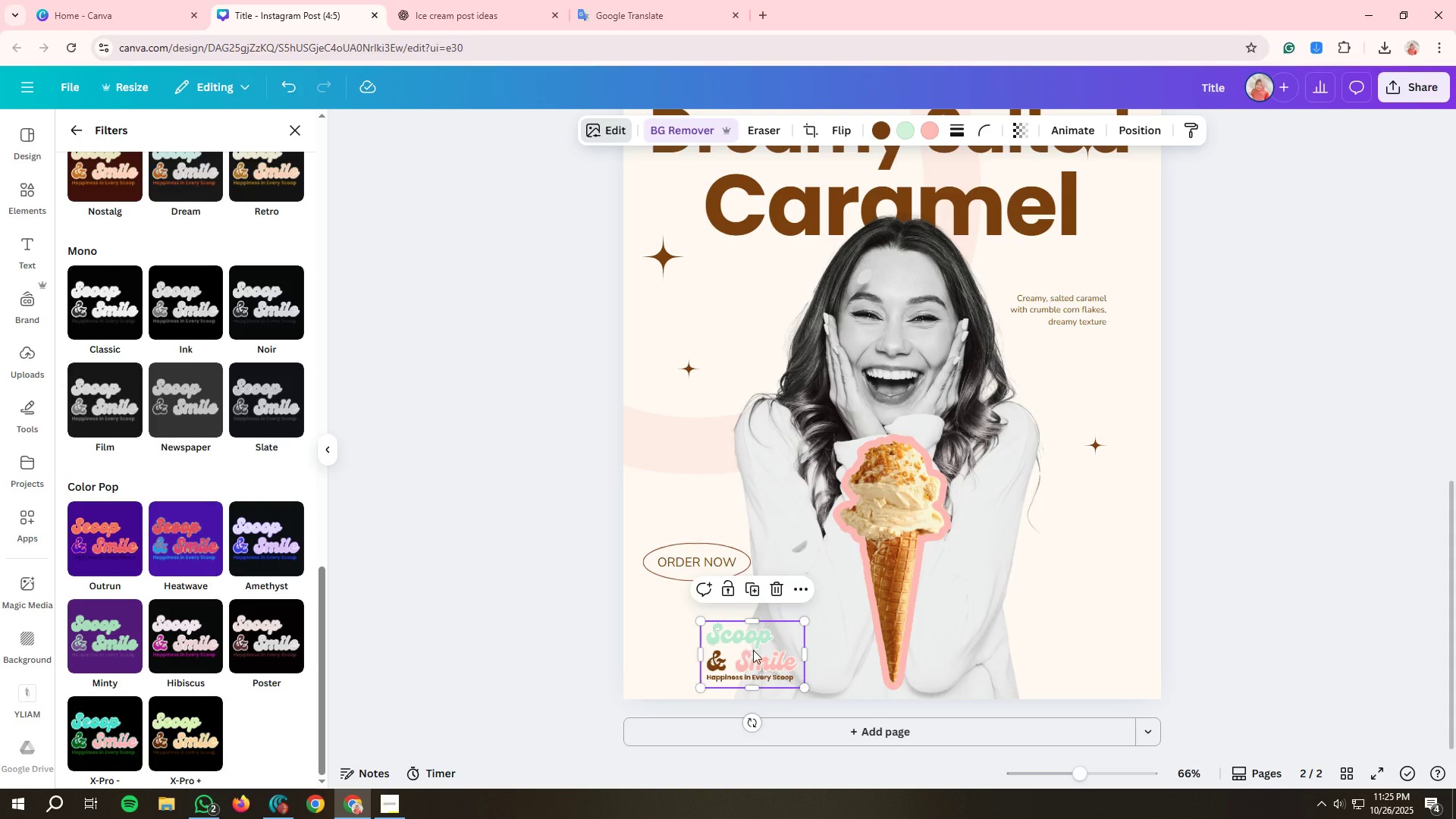 
left_click_drag(start_coordinate=[748, 650], to_coordinate=[695, 650])
 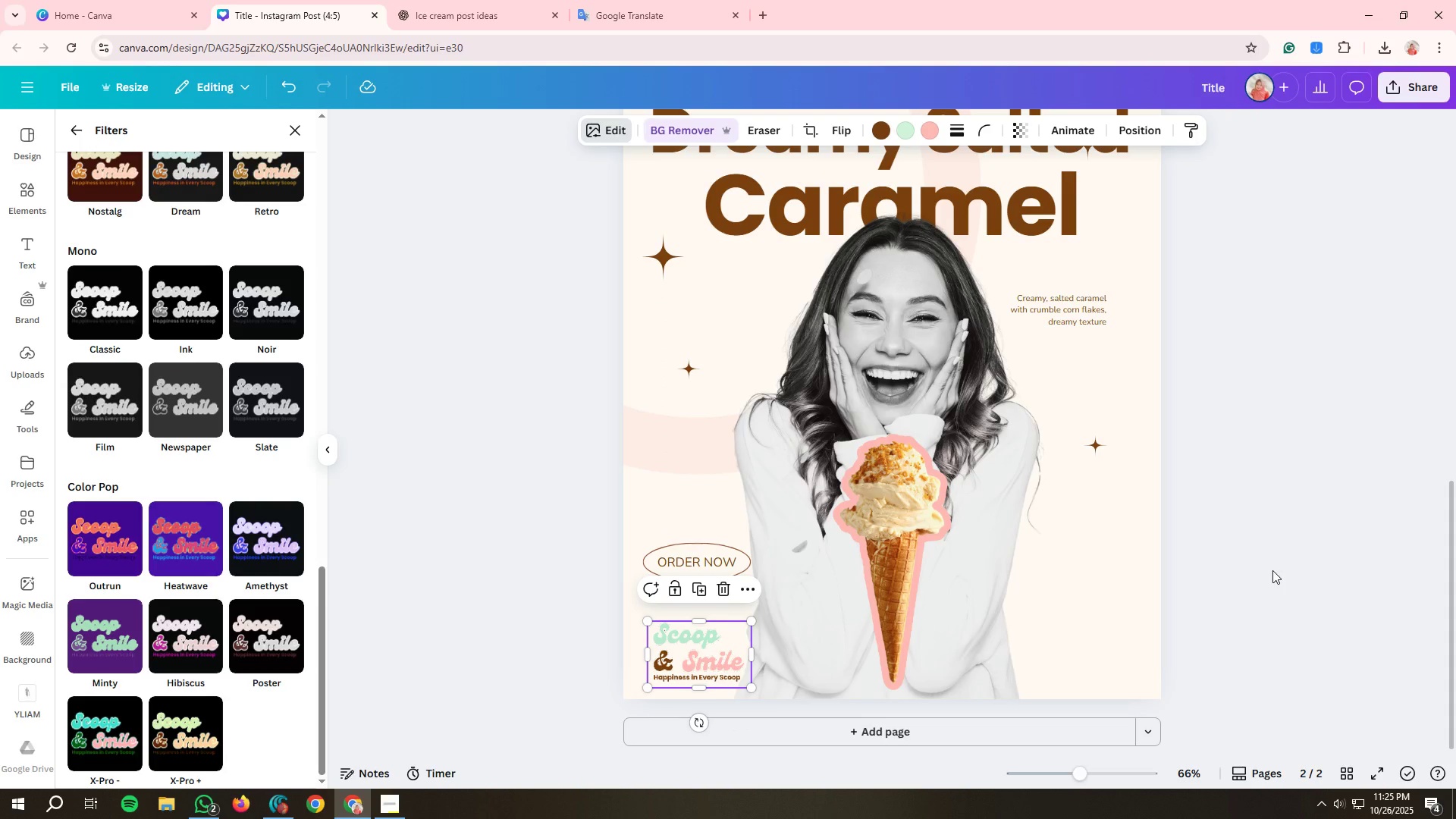 
left_click([1272, 570])
 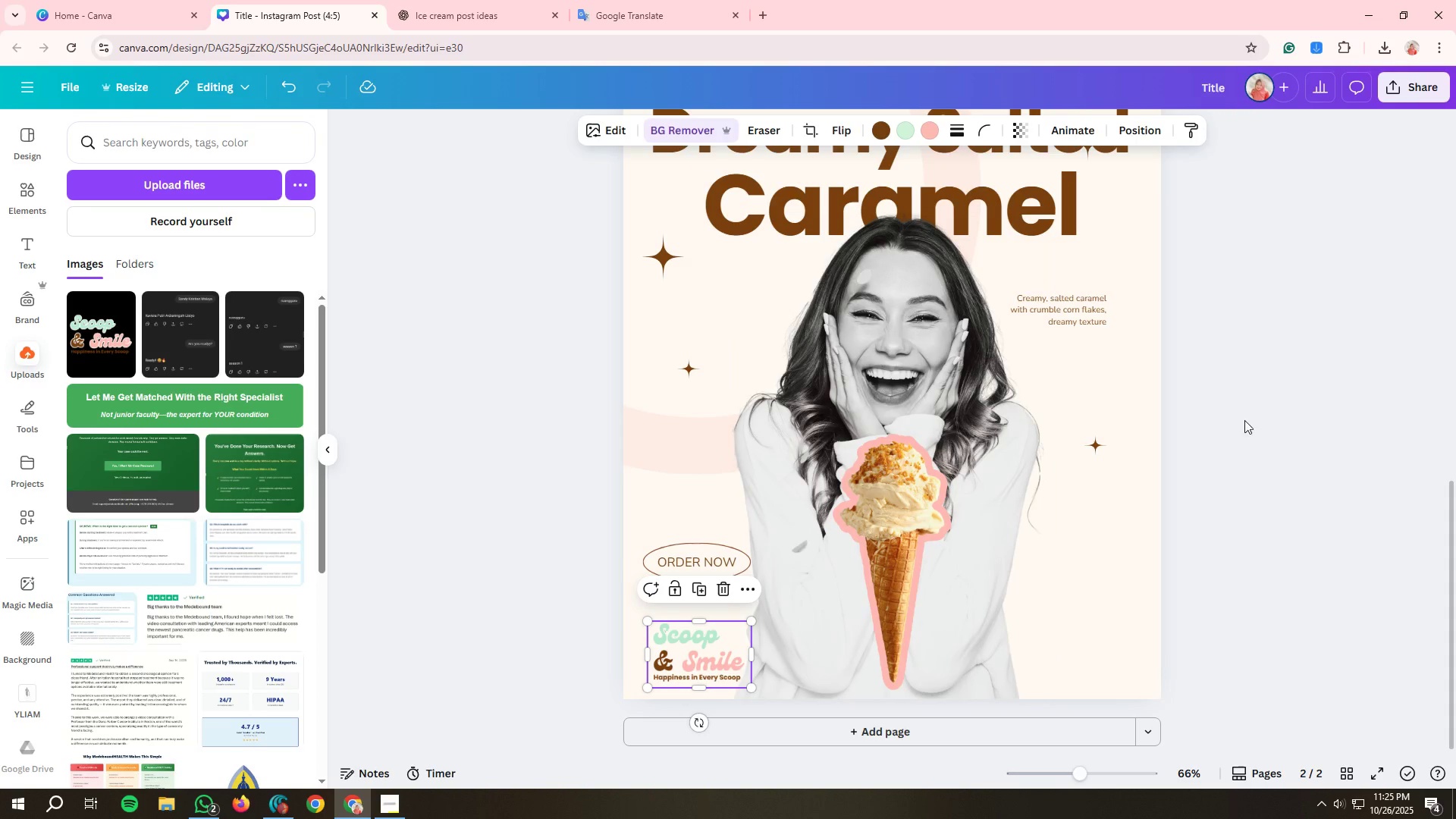 
left_click([1255, 417])
 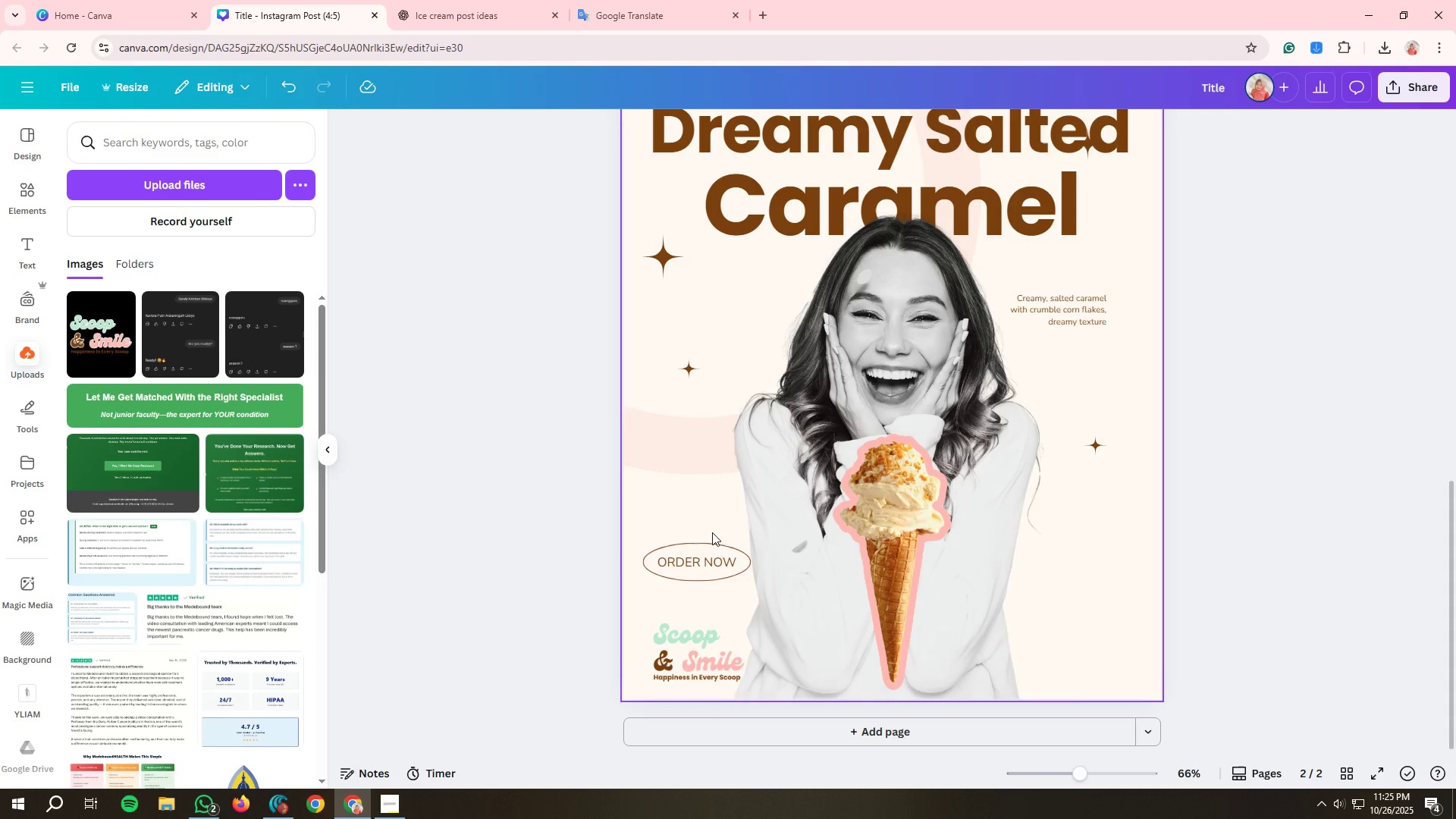 
left_click_drag(start_coordinate=[715, 563], to_coordinate=[748, 325])
 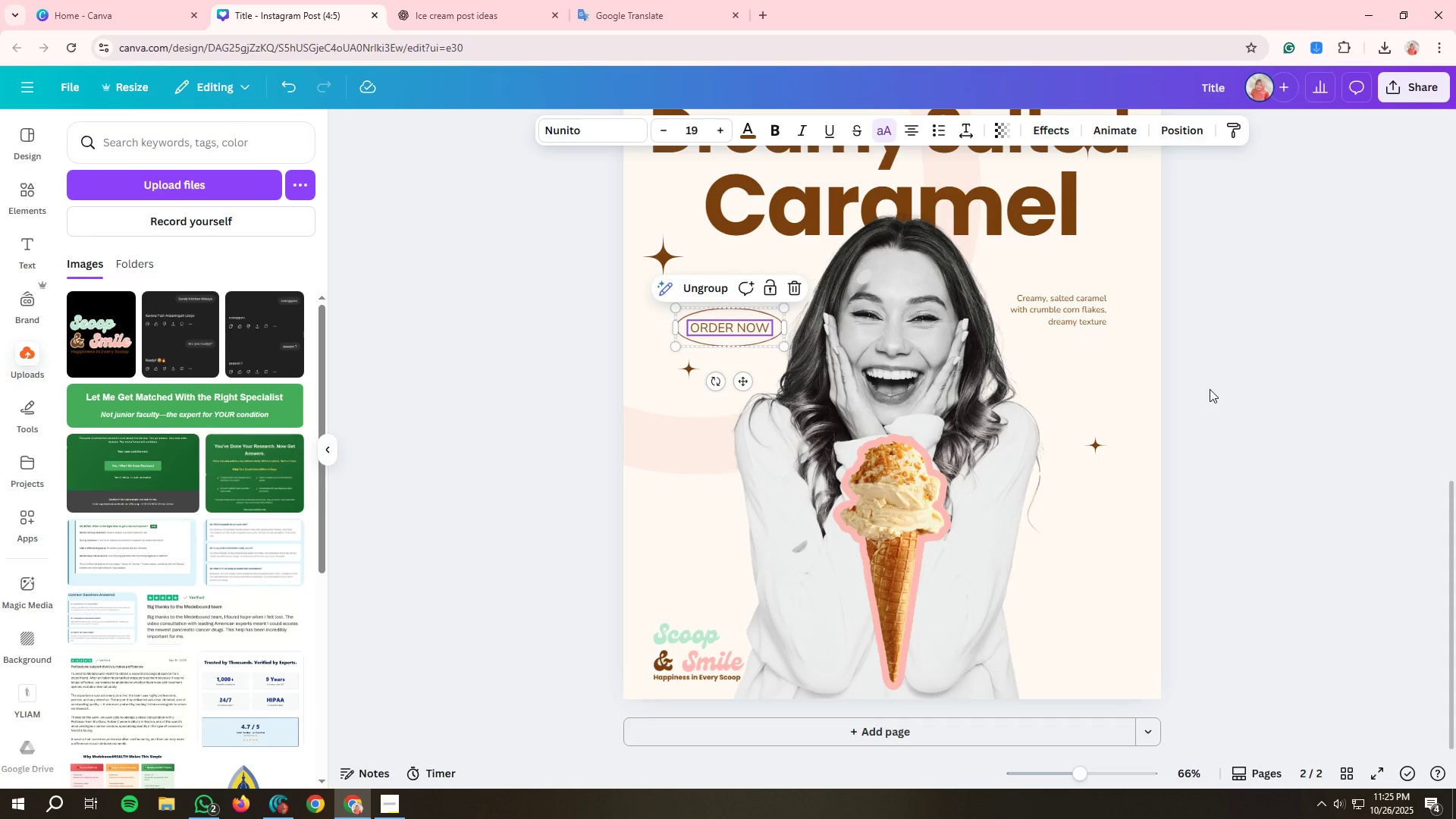 
left_click([1215, 388])
 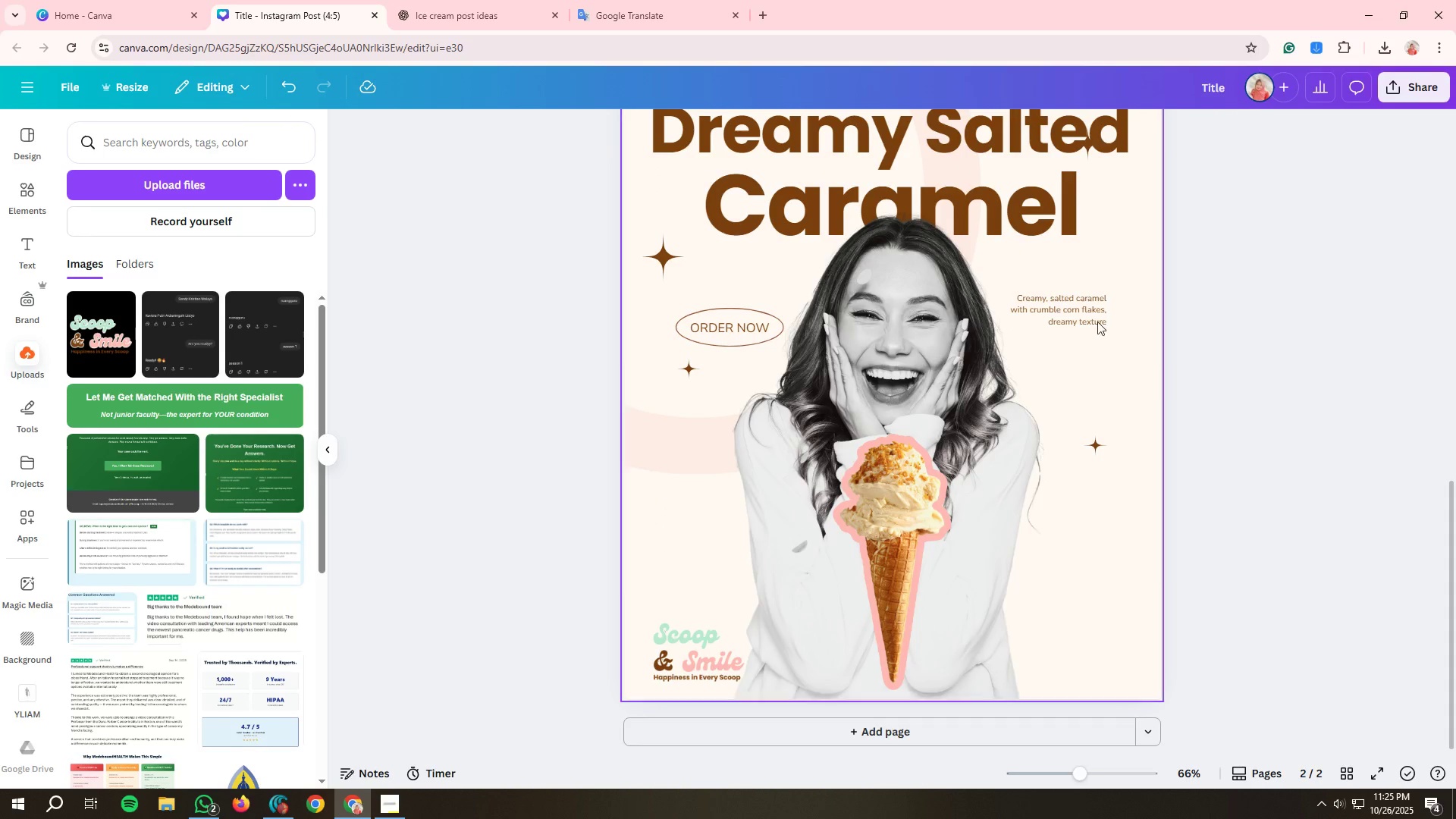 
left_click([1080, 318])
 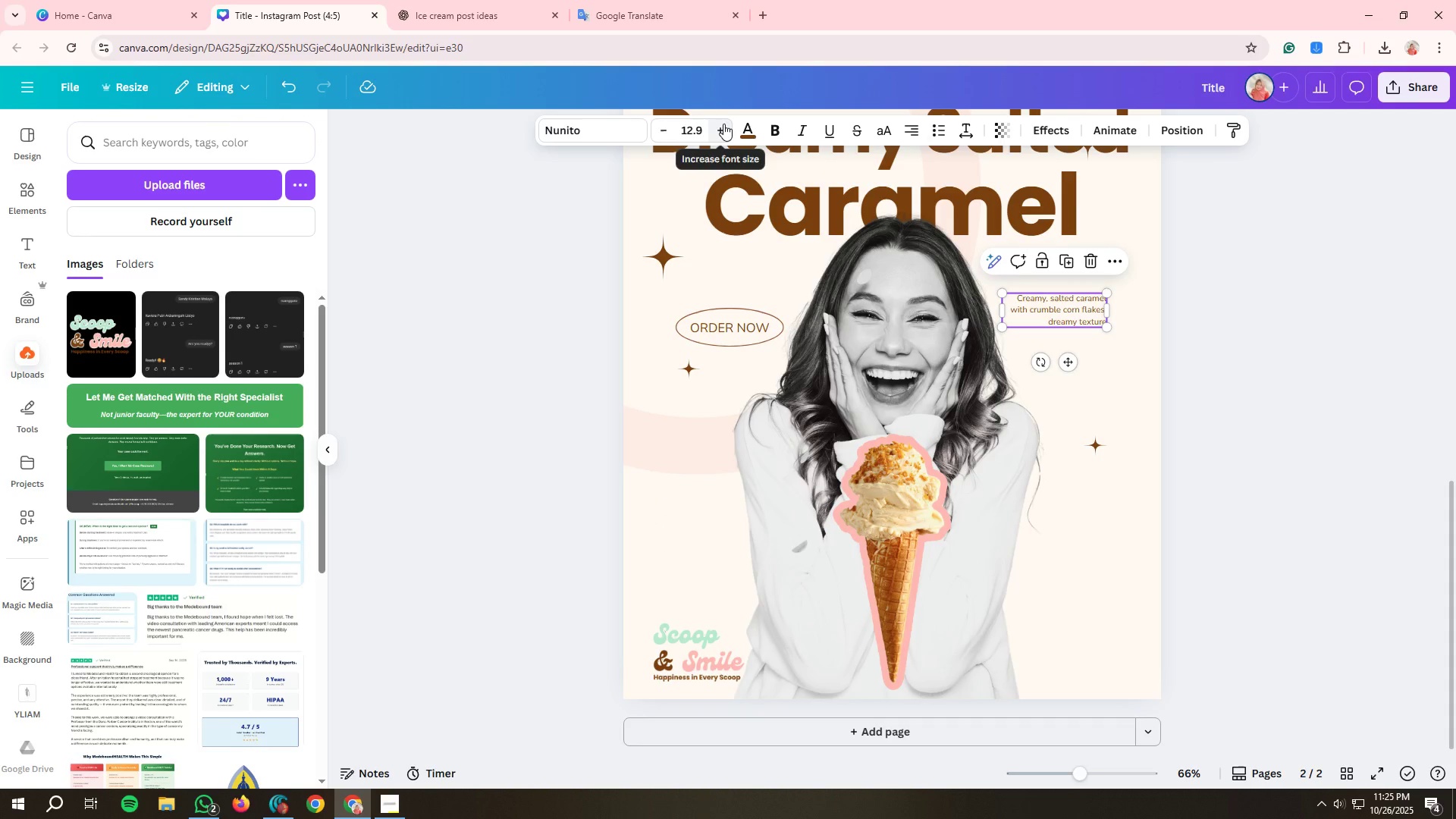 
double_click([723, 124])
 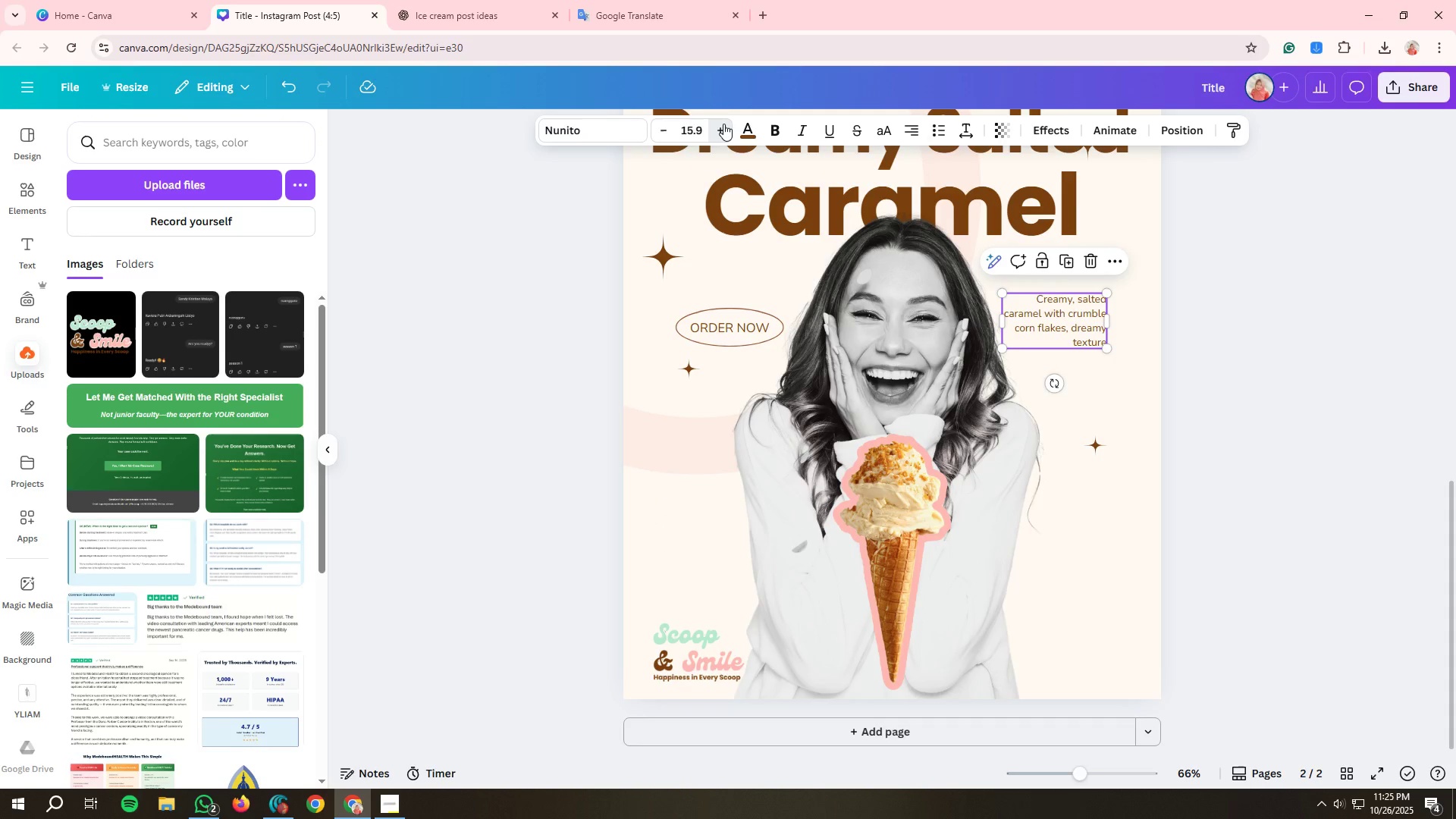 
triple_click([723, 124])
 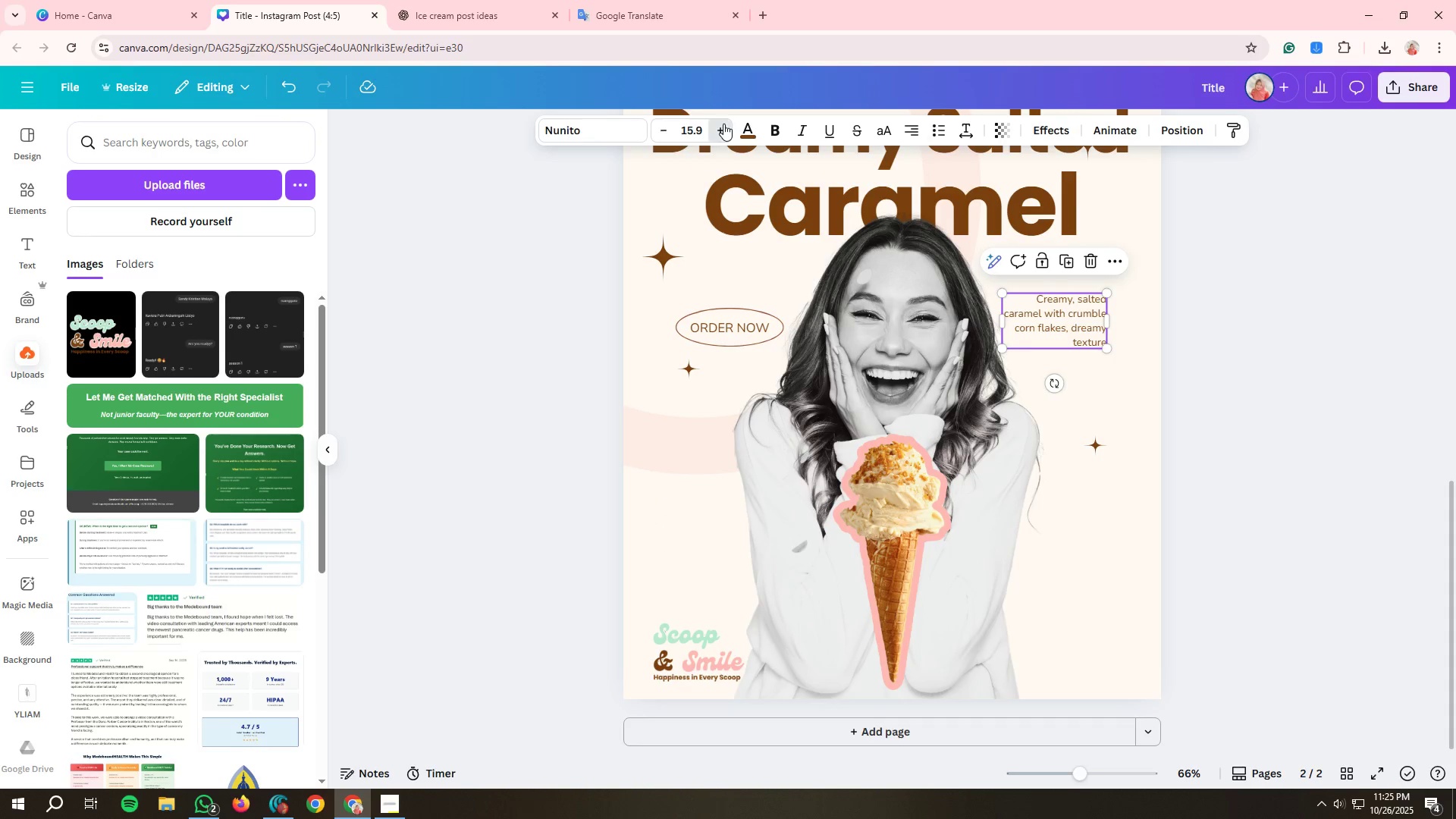 
triple_click([723, 124])
 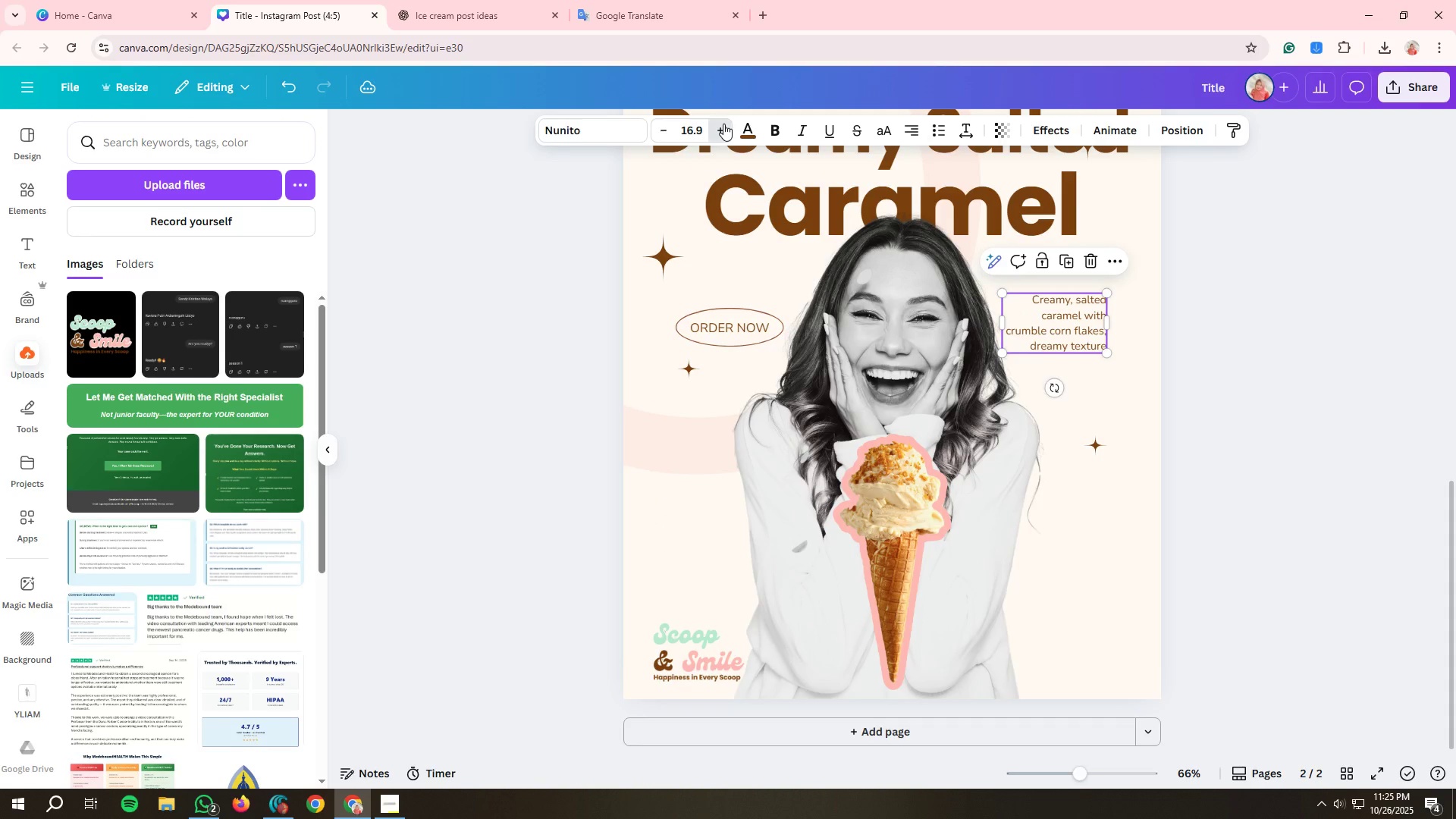 
triple_click([723, 124])
 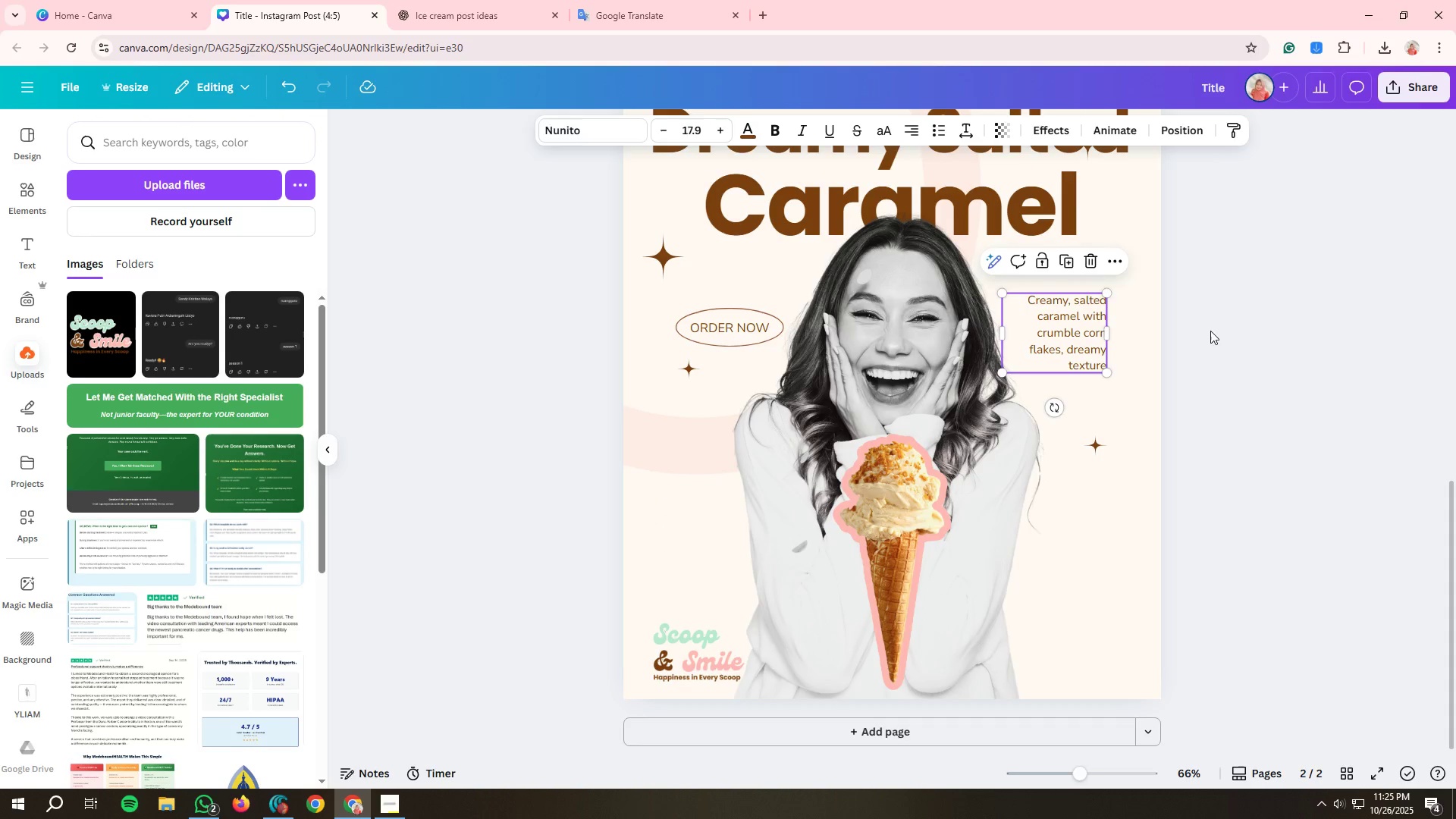 
left_click([1210, 331])
 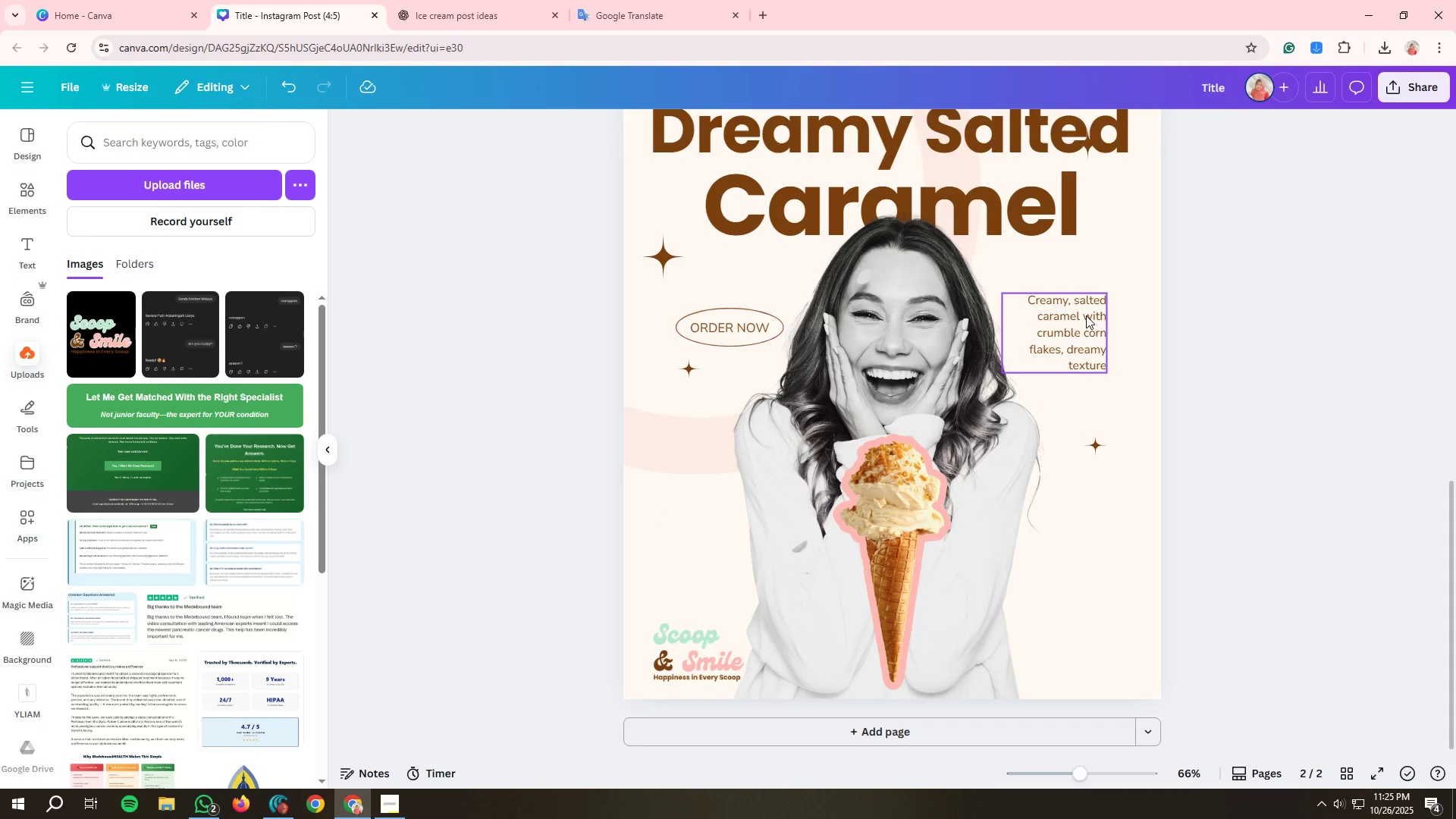 
left_click_drag(start_coordinate=[1084, 315], to_coordinate=[1097, 315])
 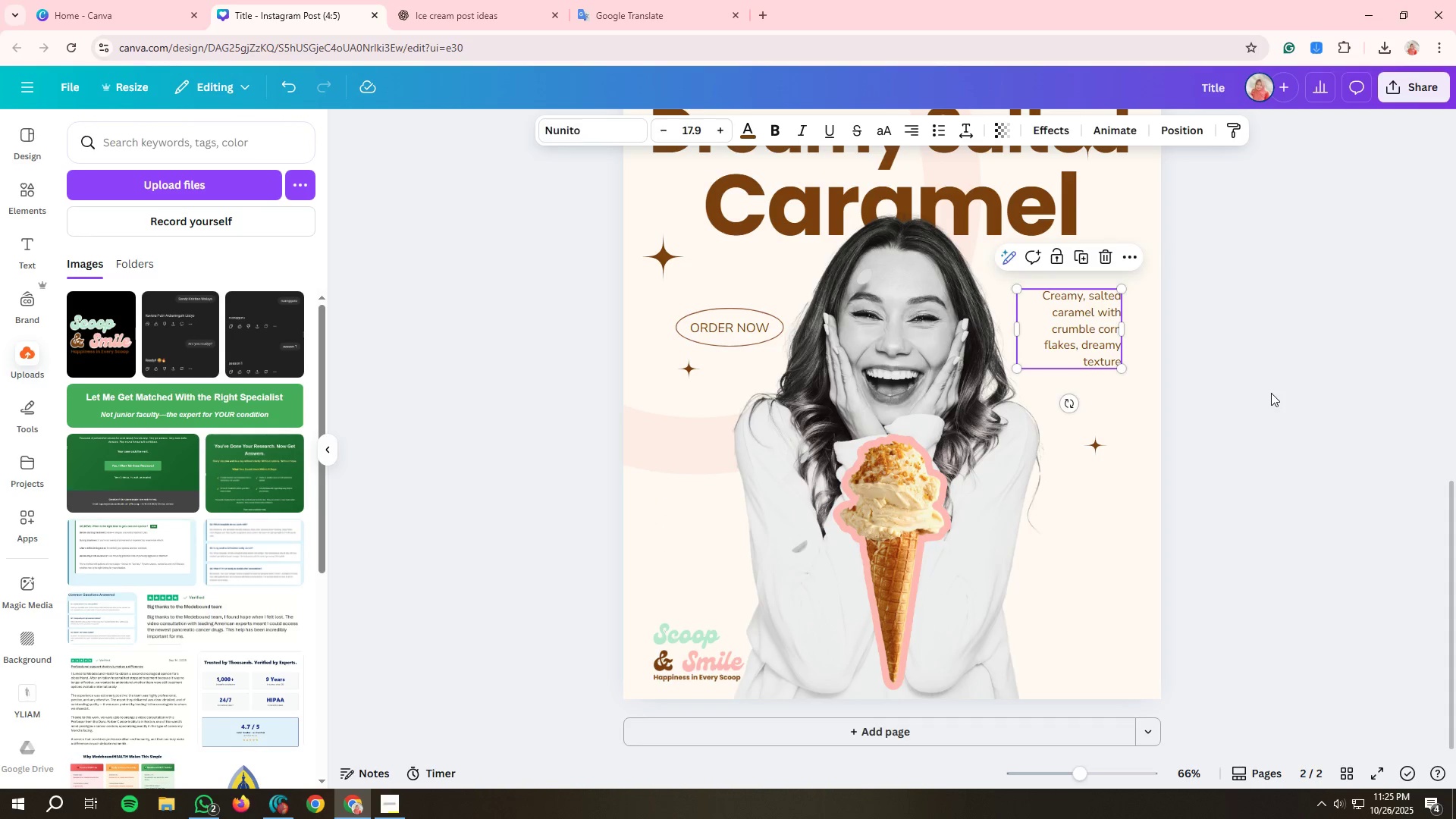 
left_click([1271, 393])
 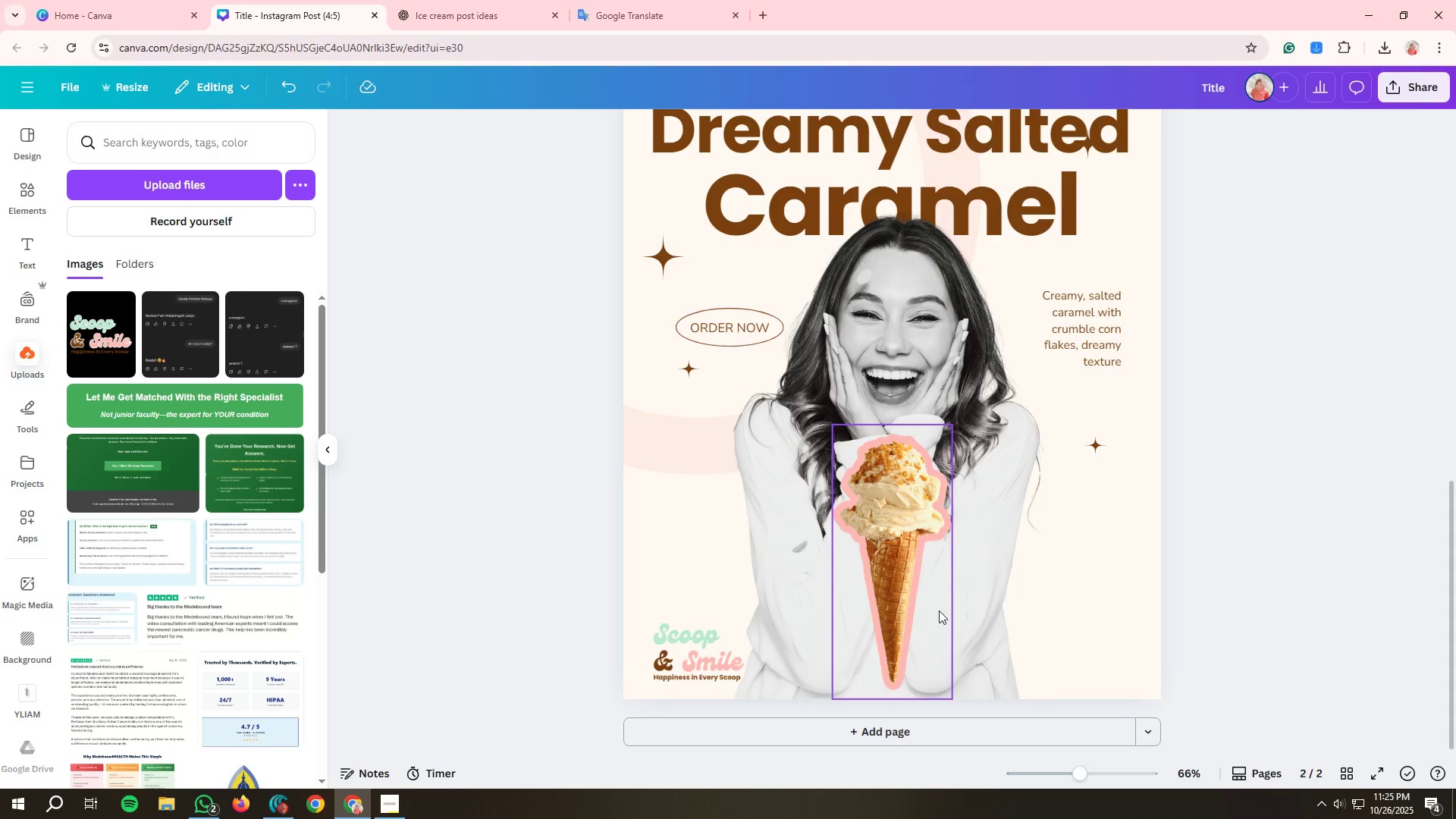 
scroll: coordinate [997, 584], scroll_direction: up, amount: 2.0
 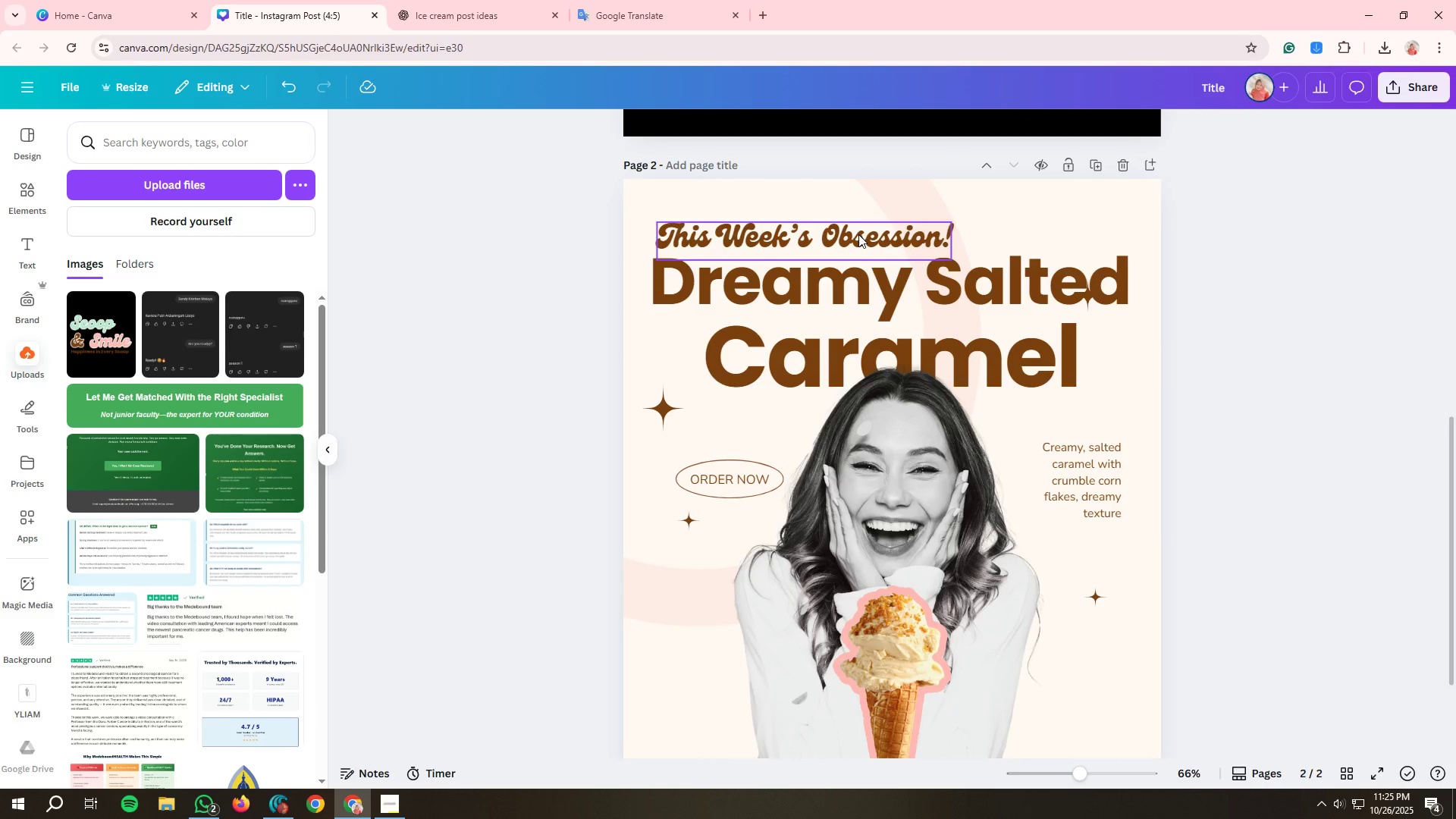 
left_click([858, 236])
 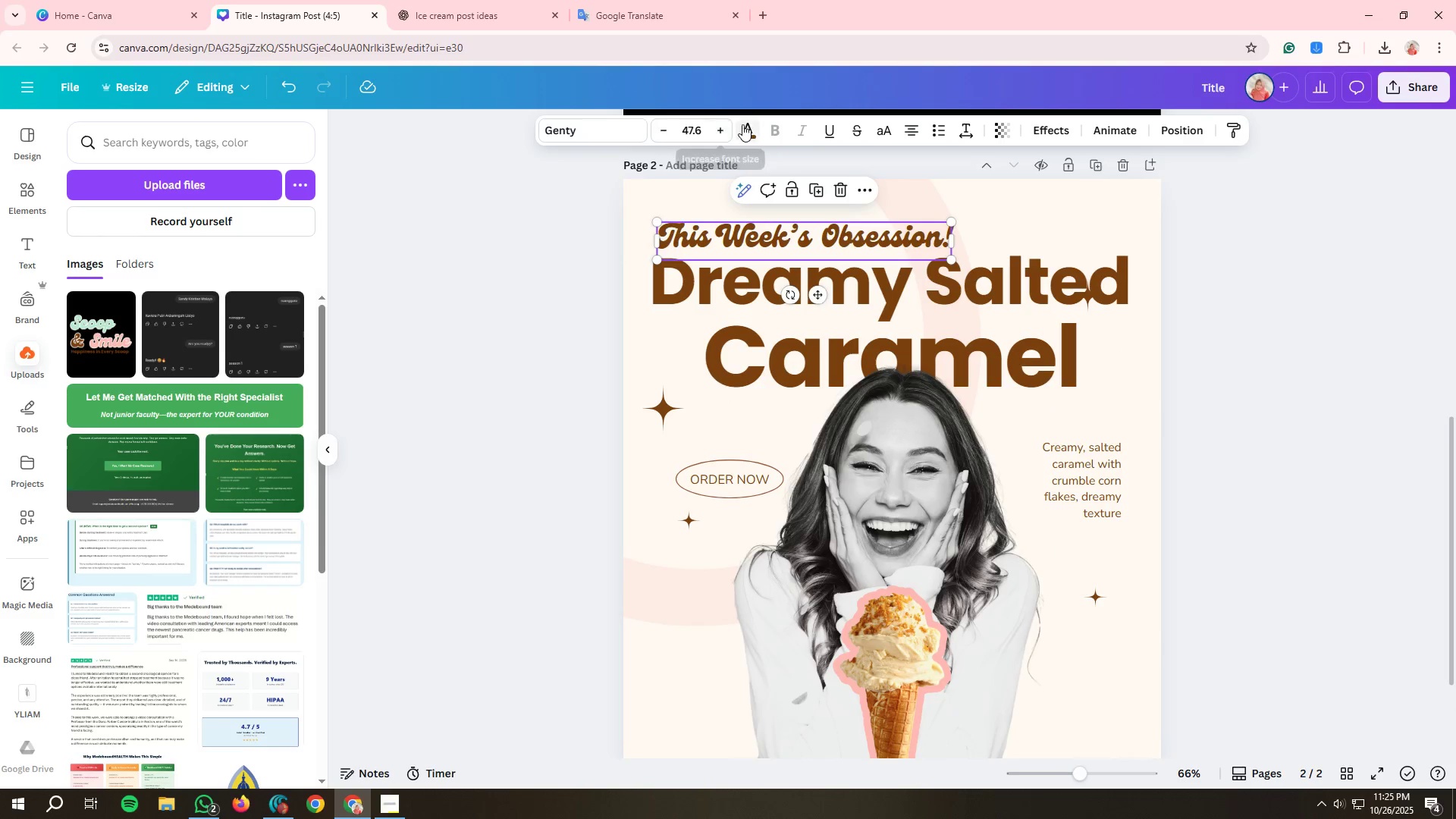 
left_click([742, 124])
 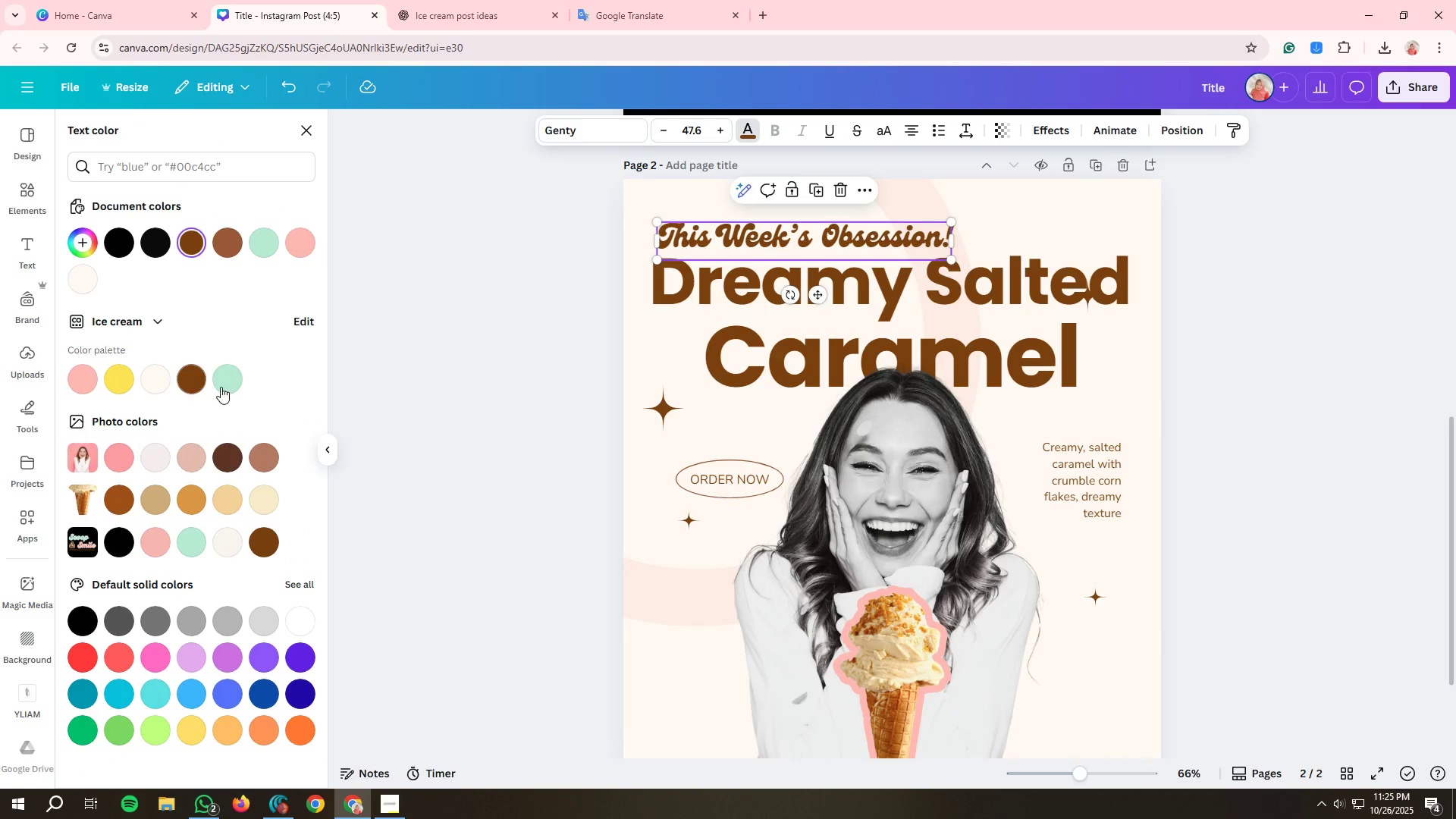 
left_click([231, 381])
 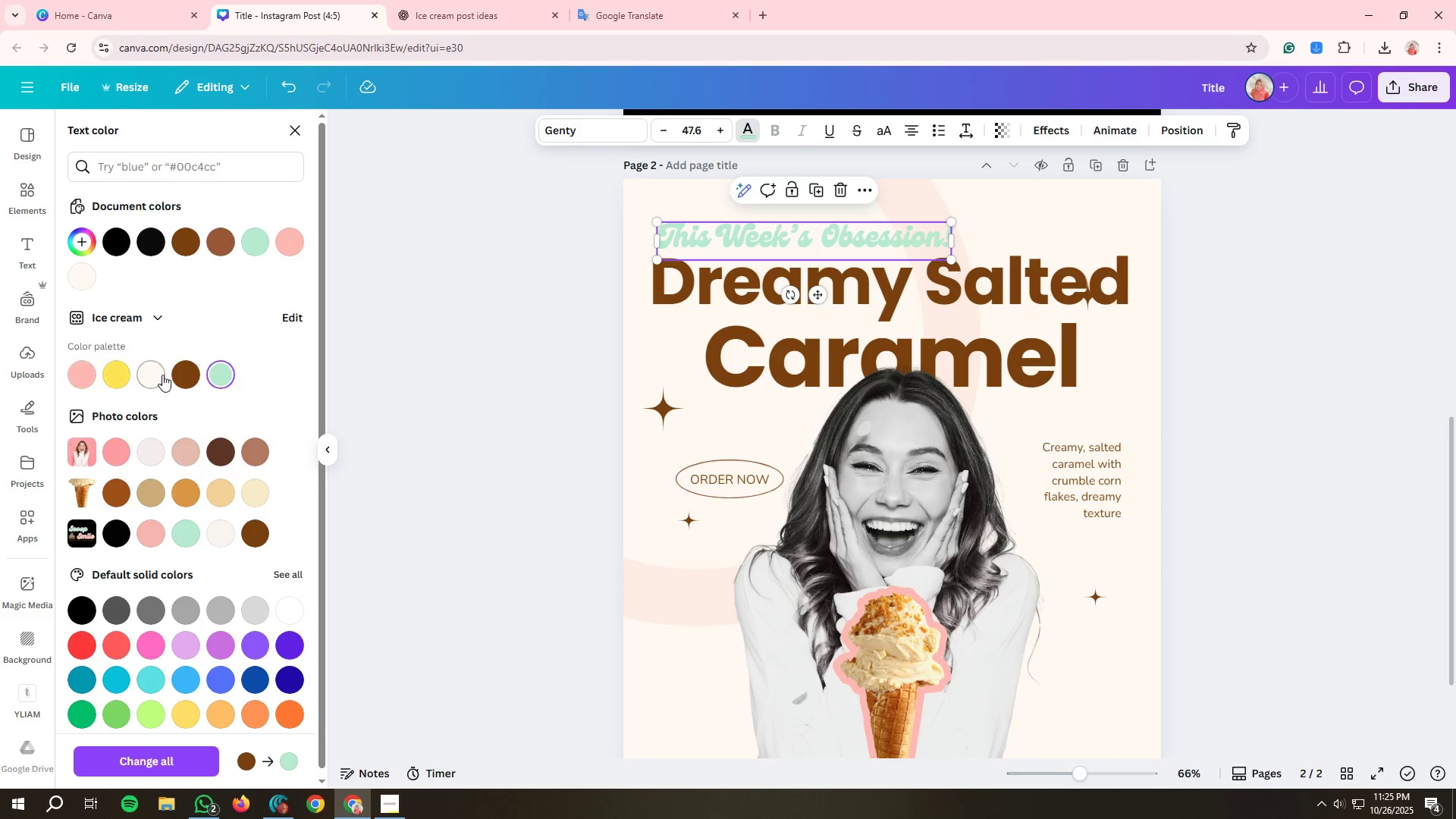 
left_click([186, 373])
 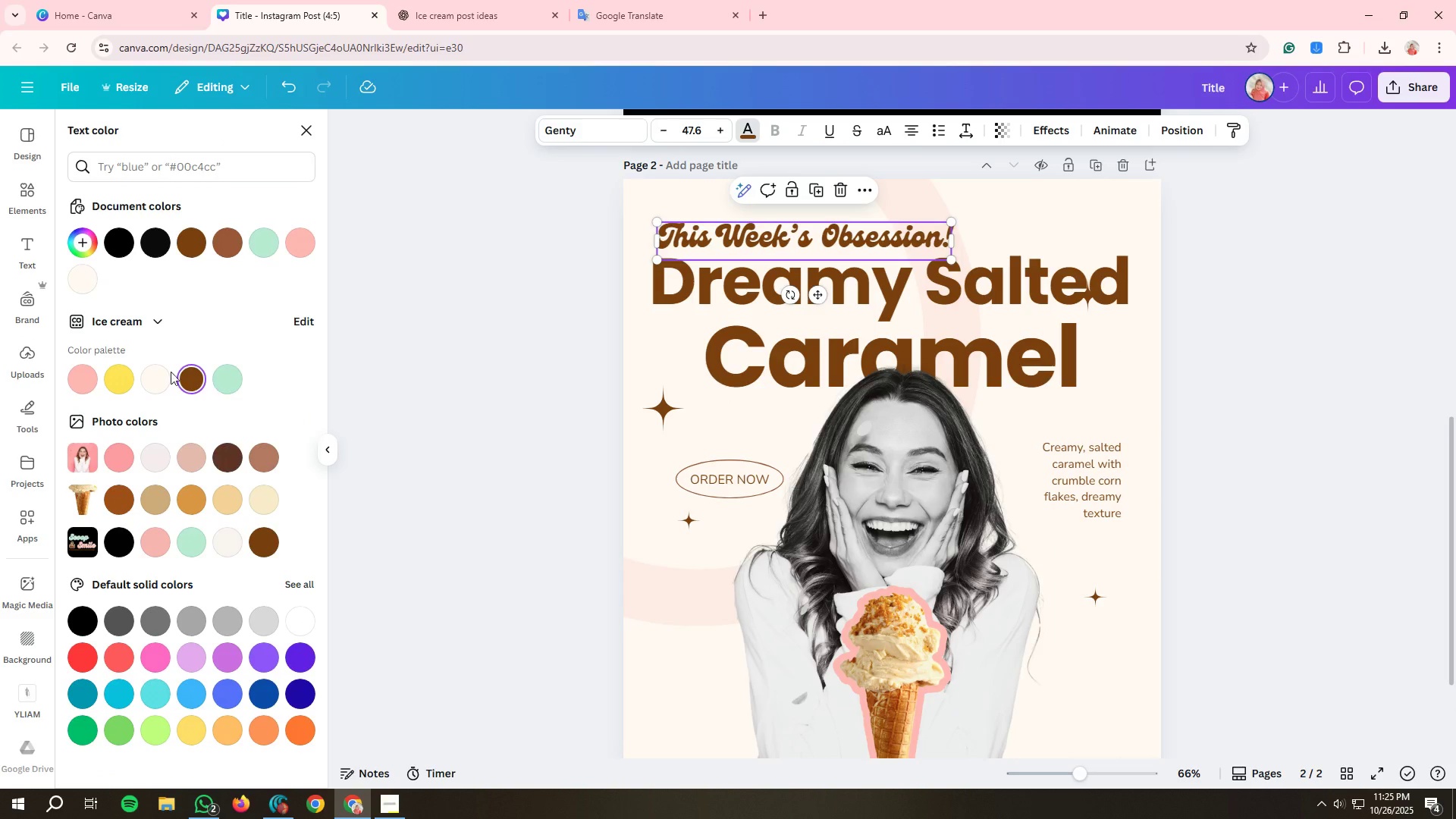 
left_click([152, 371])
 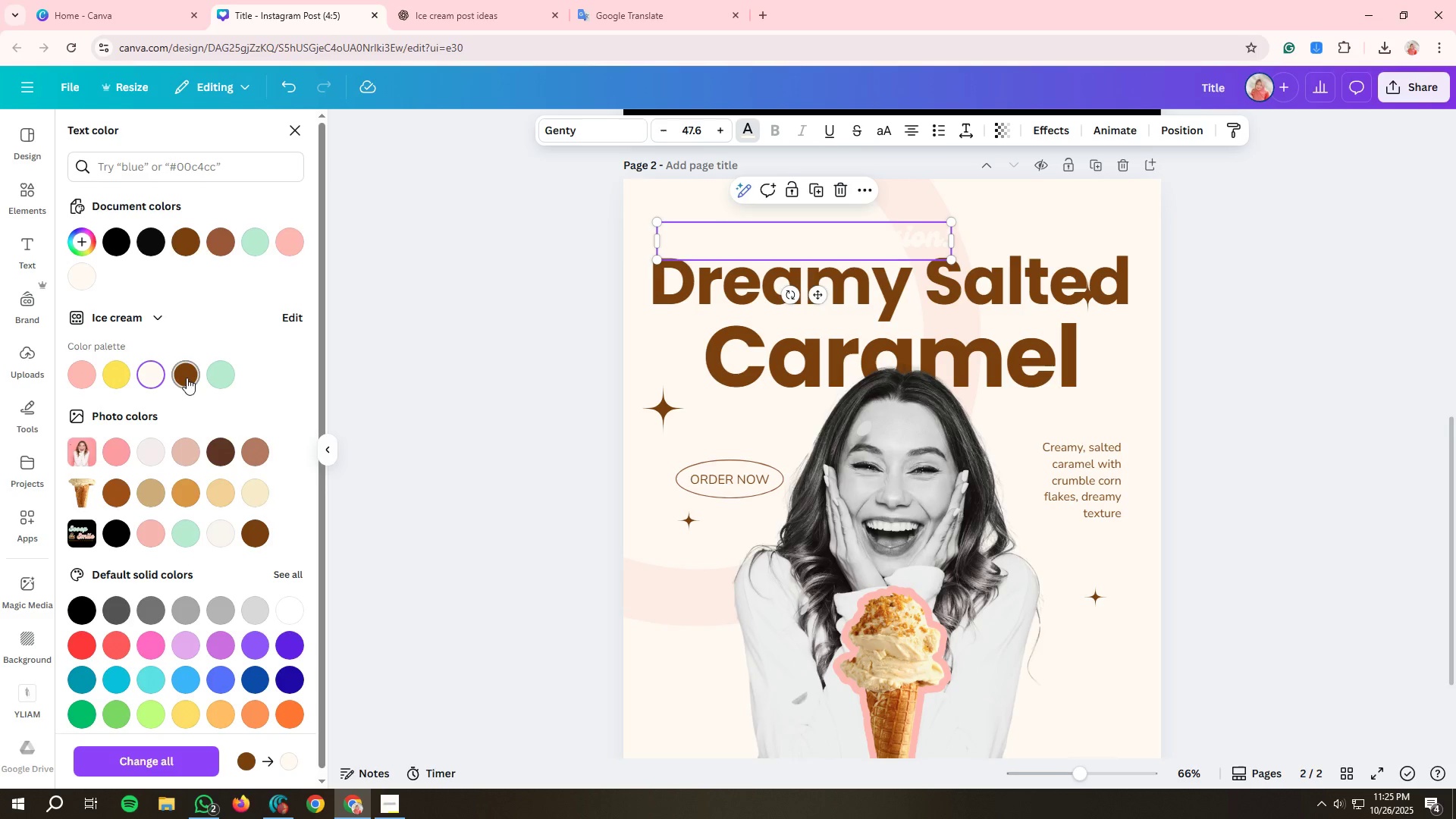 
left_click([184, 378])
 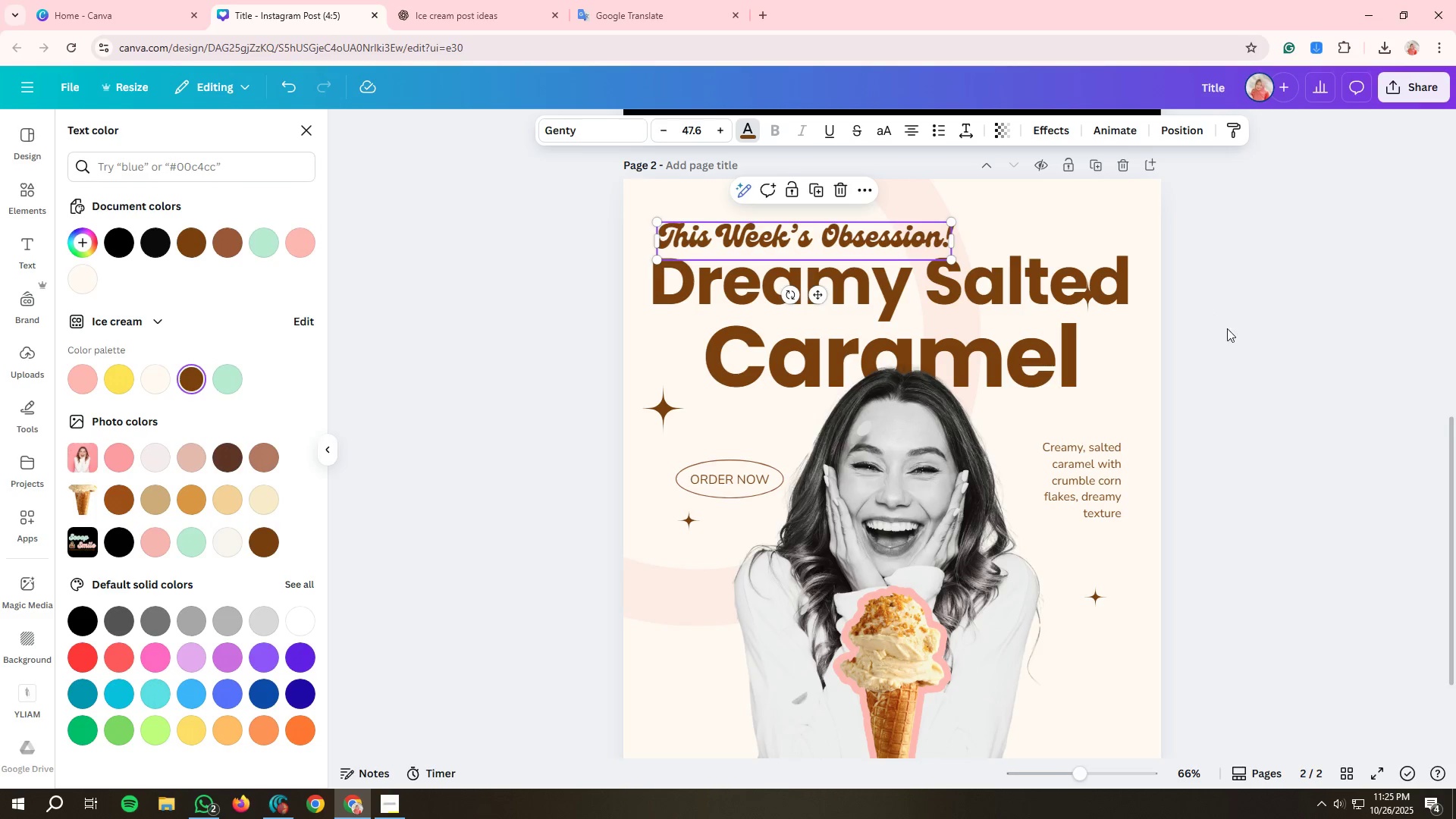 
left_click([1269, 342])
 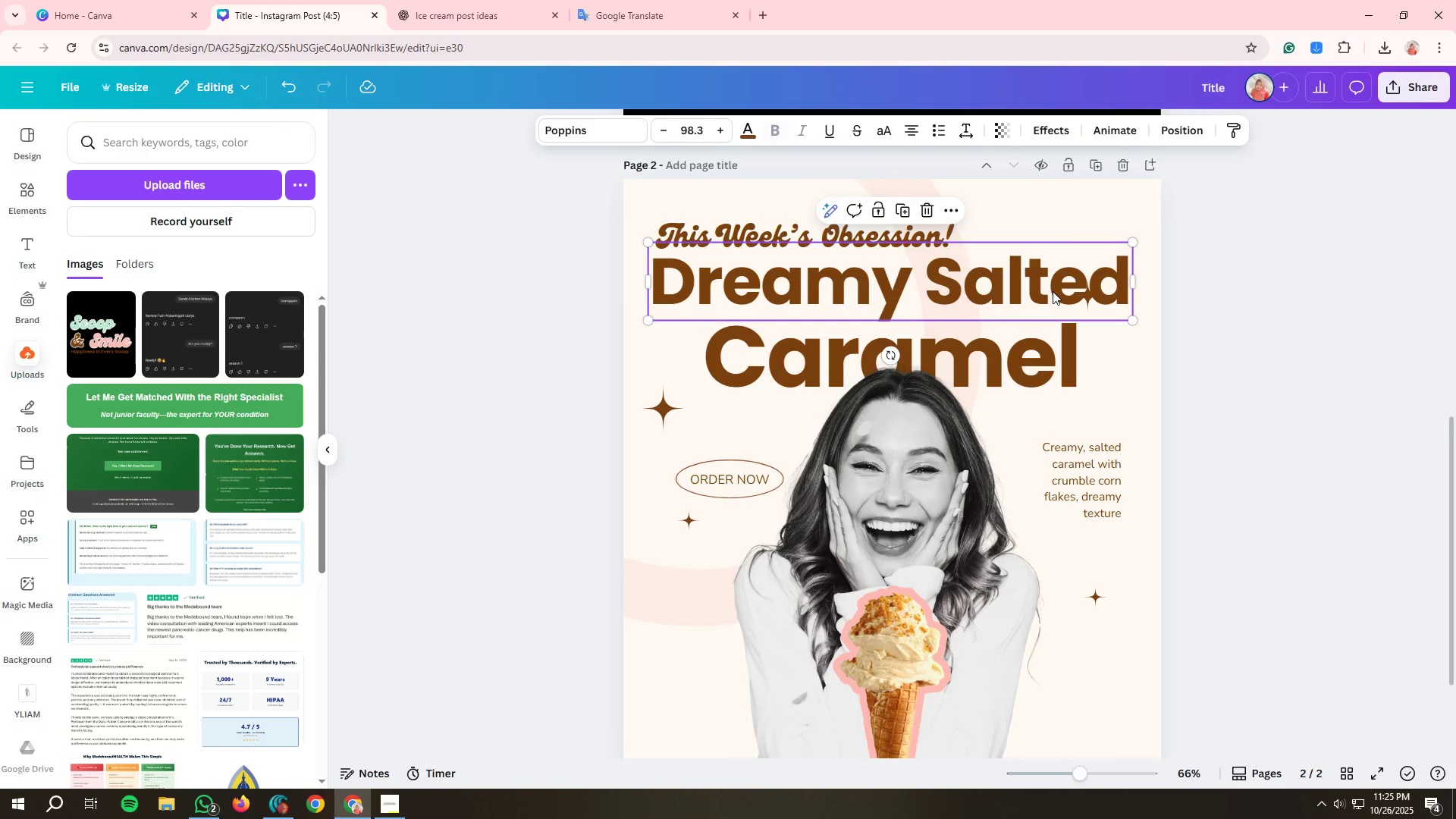 
double_click([1053, 291])
 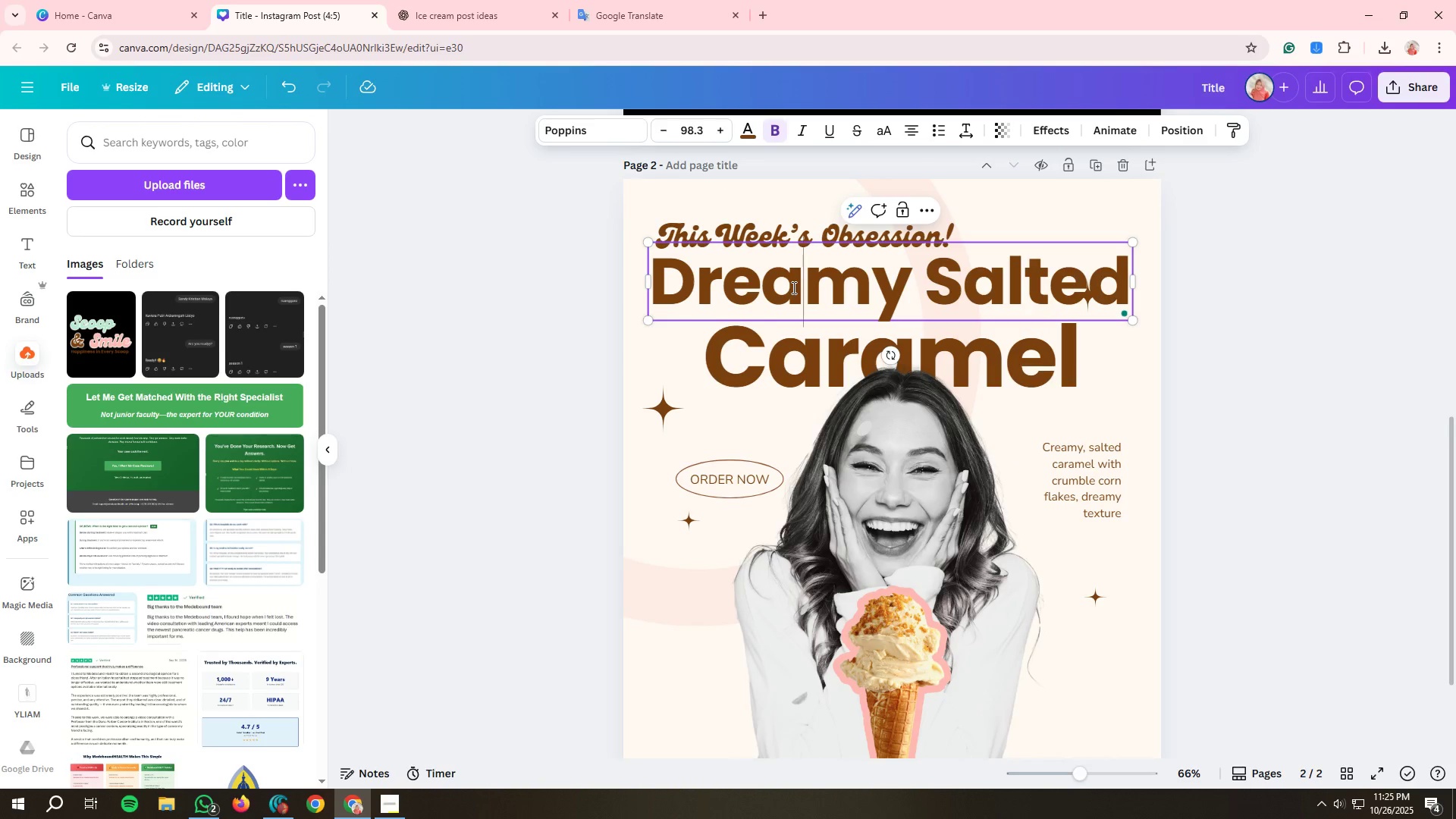 
double_click([792, 289])
 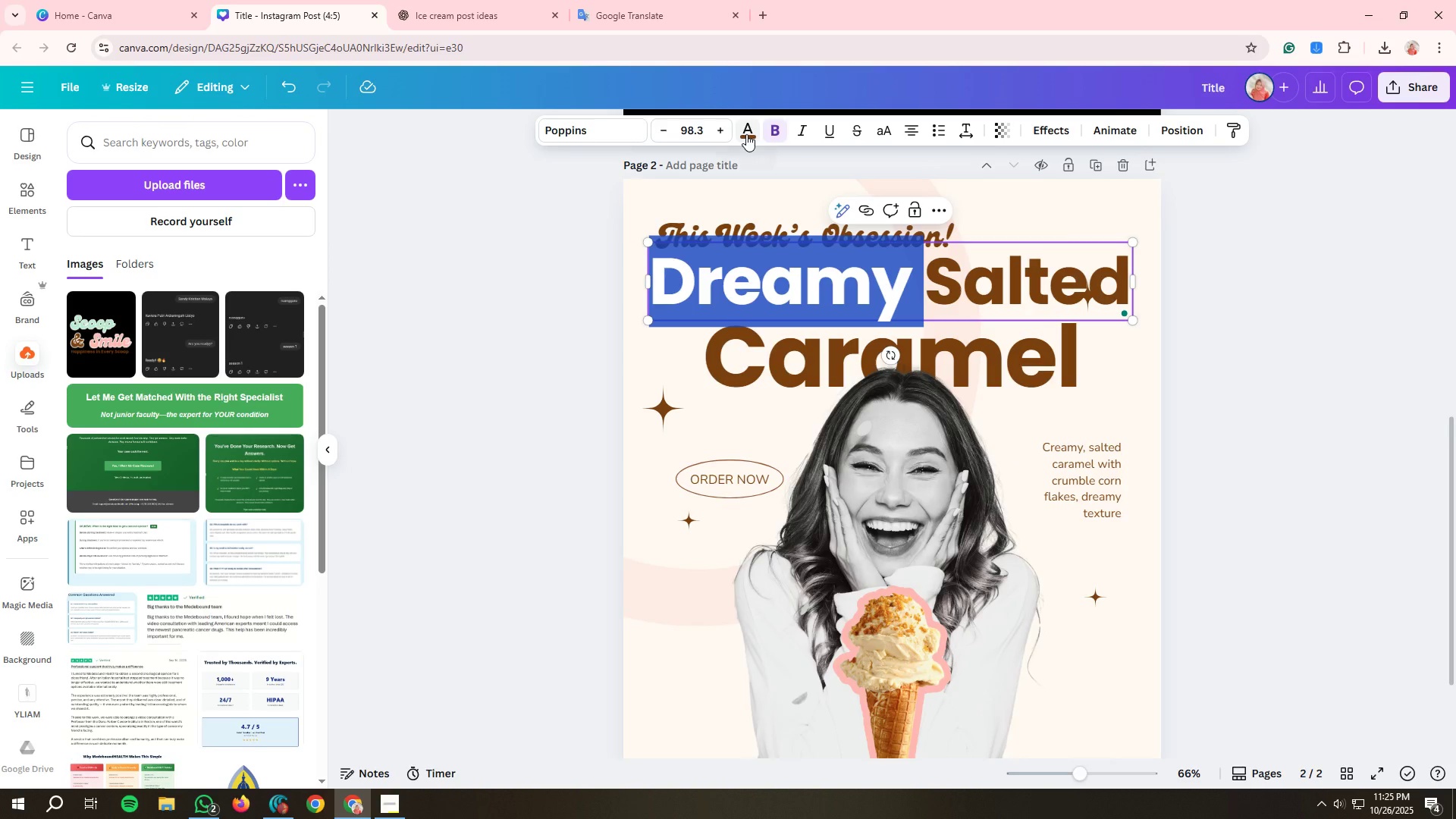 
left_click([746, 134])
 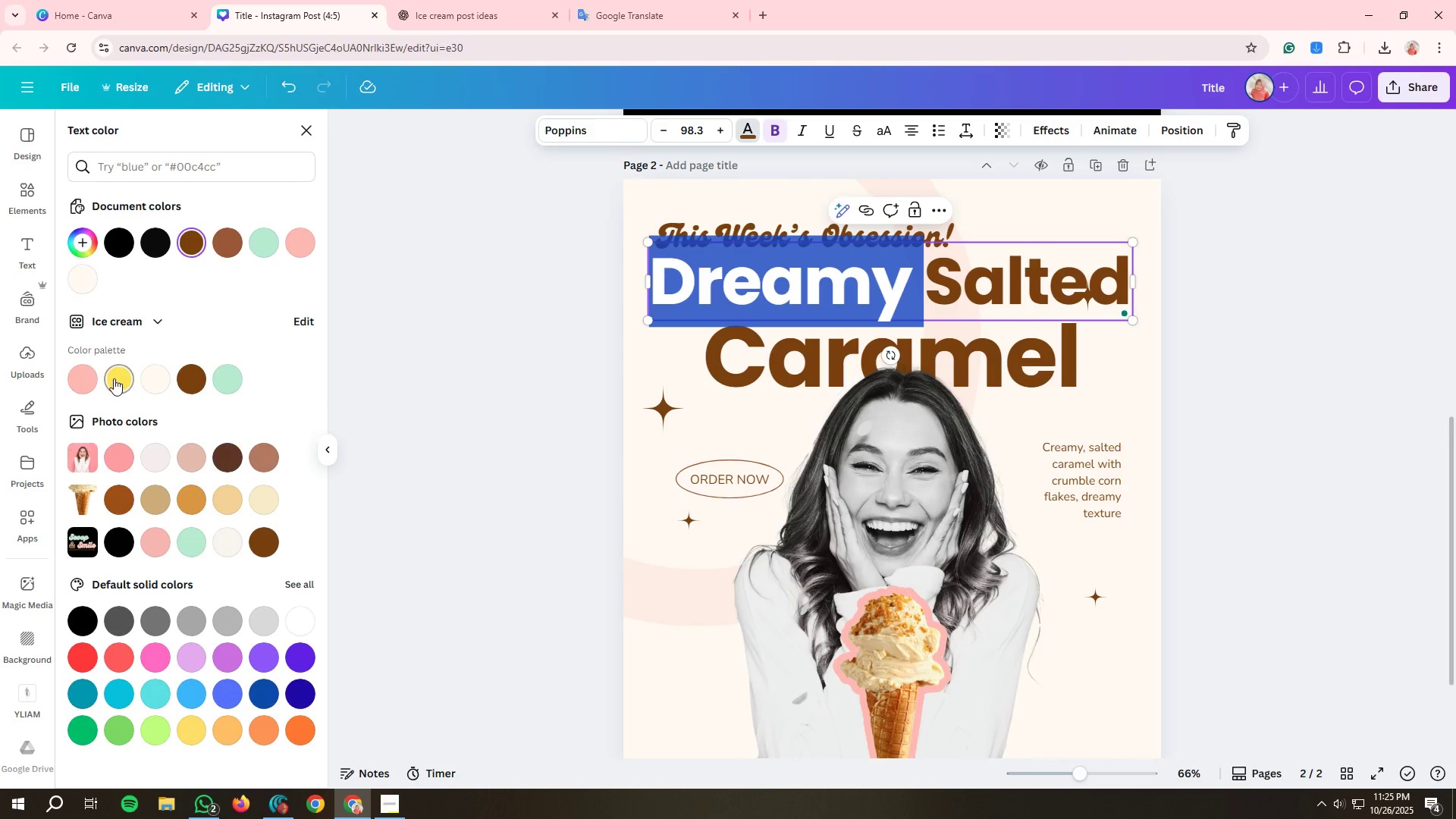 
left_click([114, 378])
 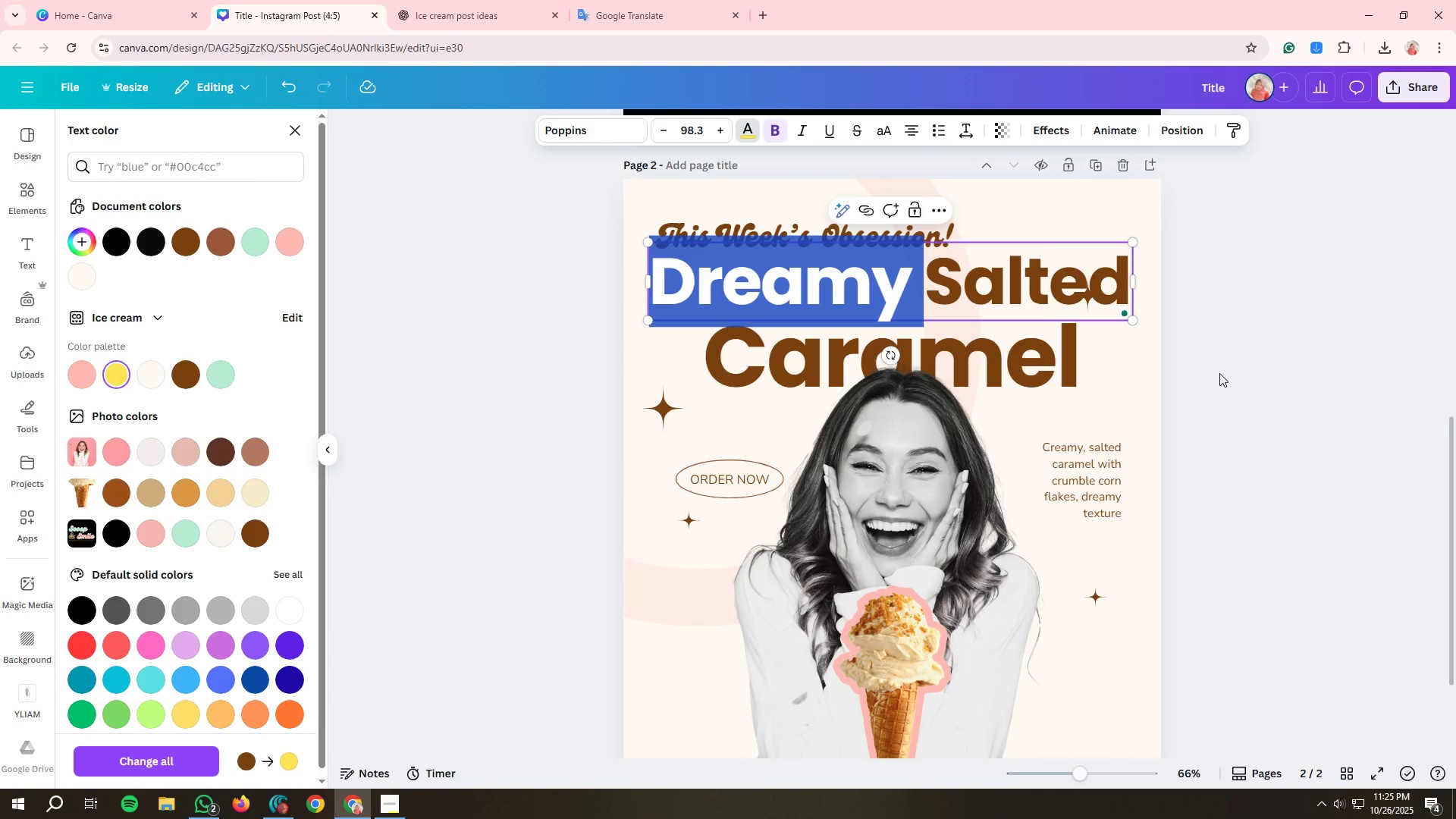 
left_click([1247, 378])
 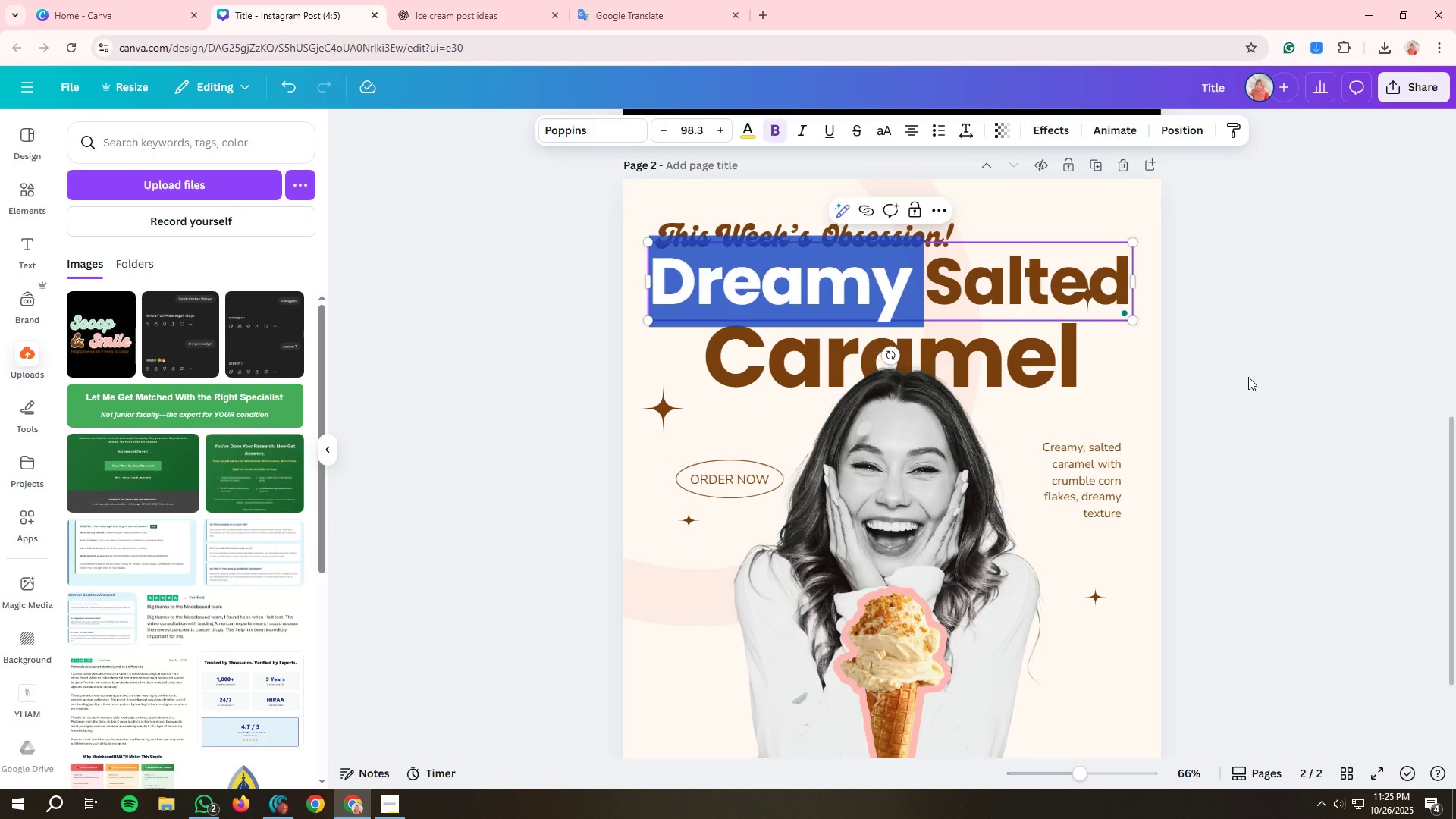 
left_click([1248, 377])
 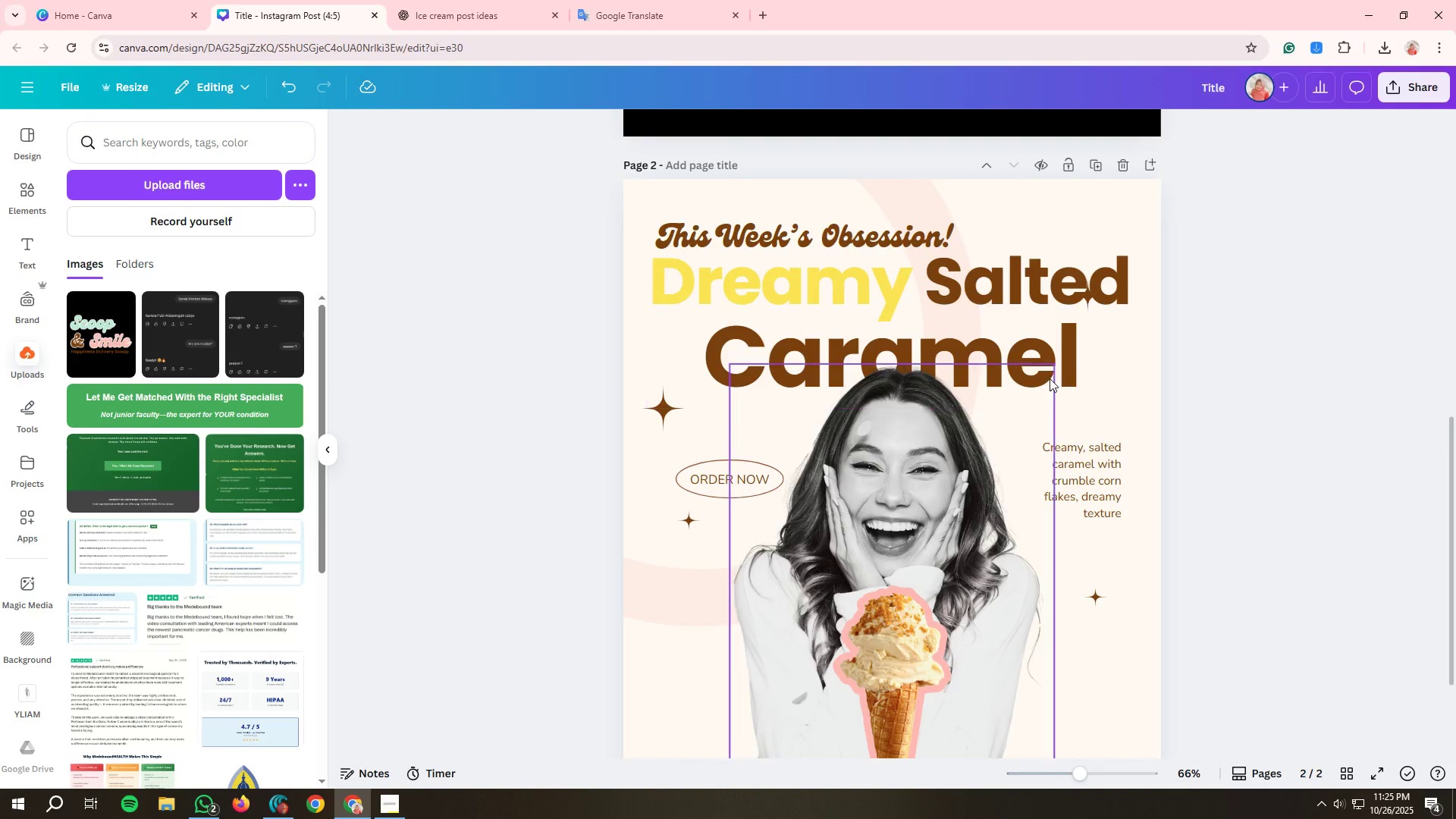 
left_click([1009, 366])
 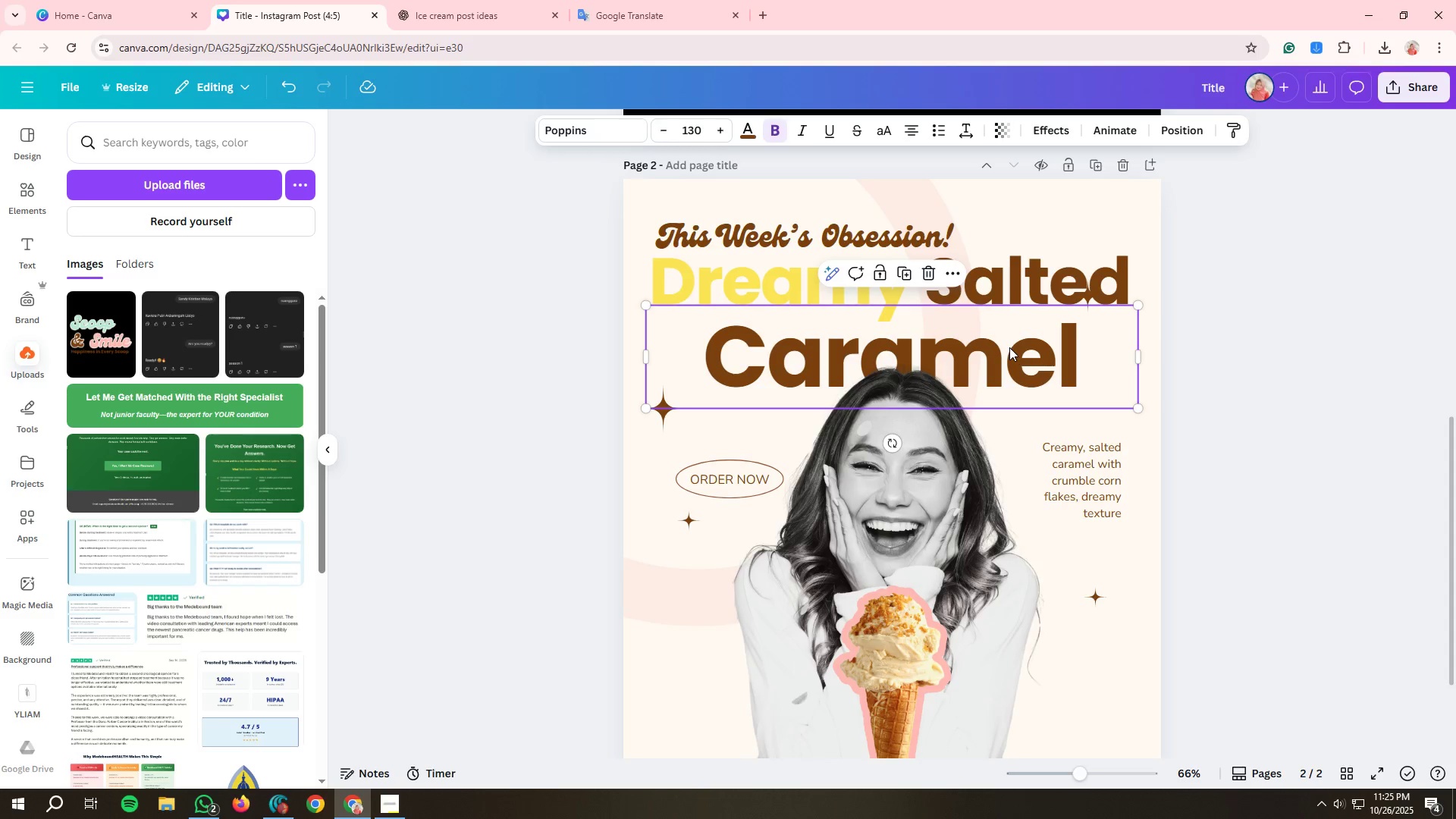 
double_click([1009, 347])
 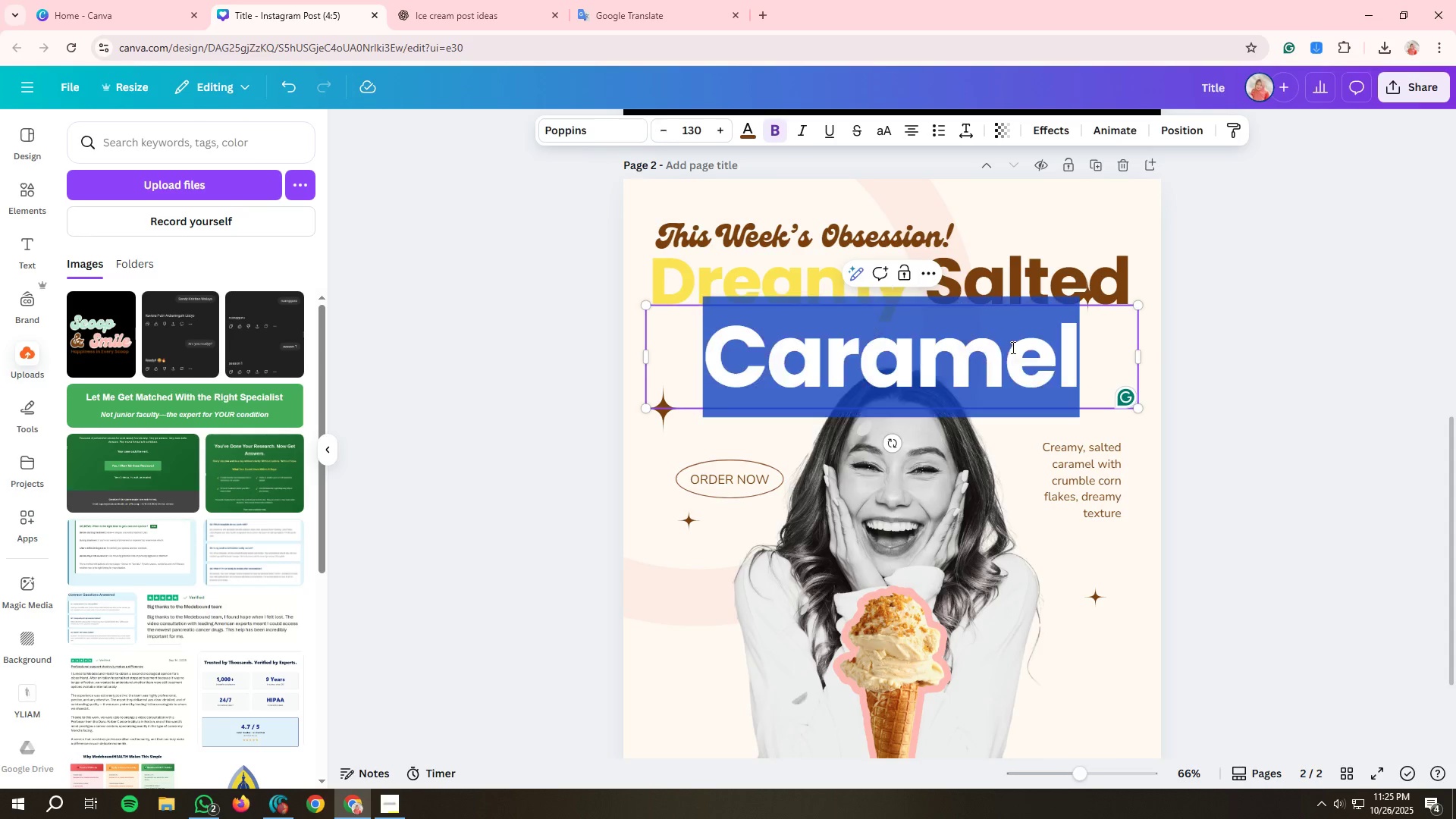 
double_click([1012, 347])
 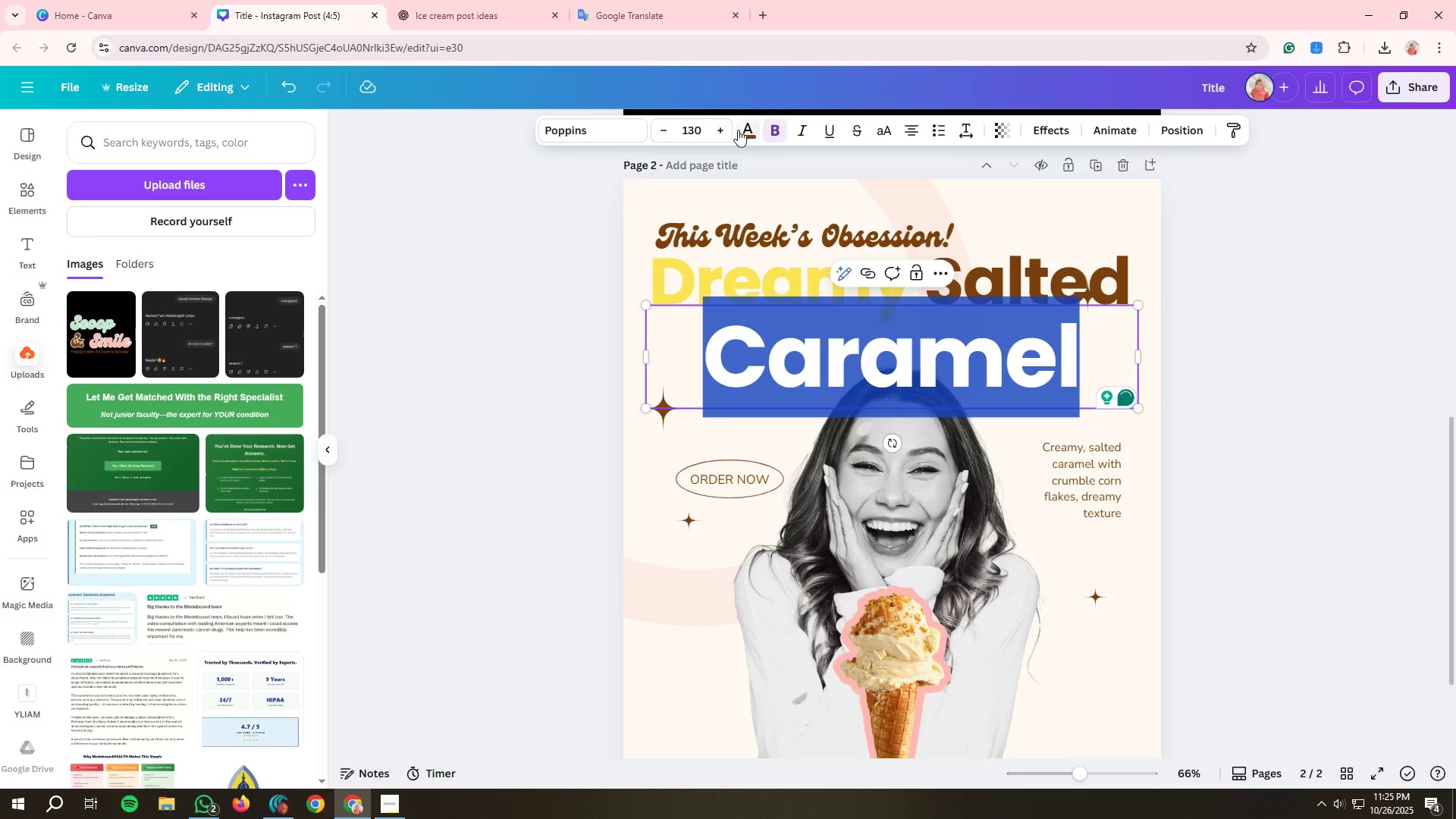 
left_click([741, 128])
 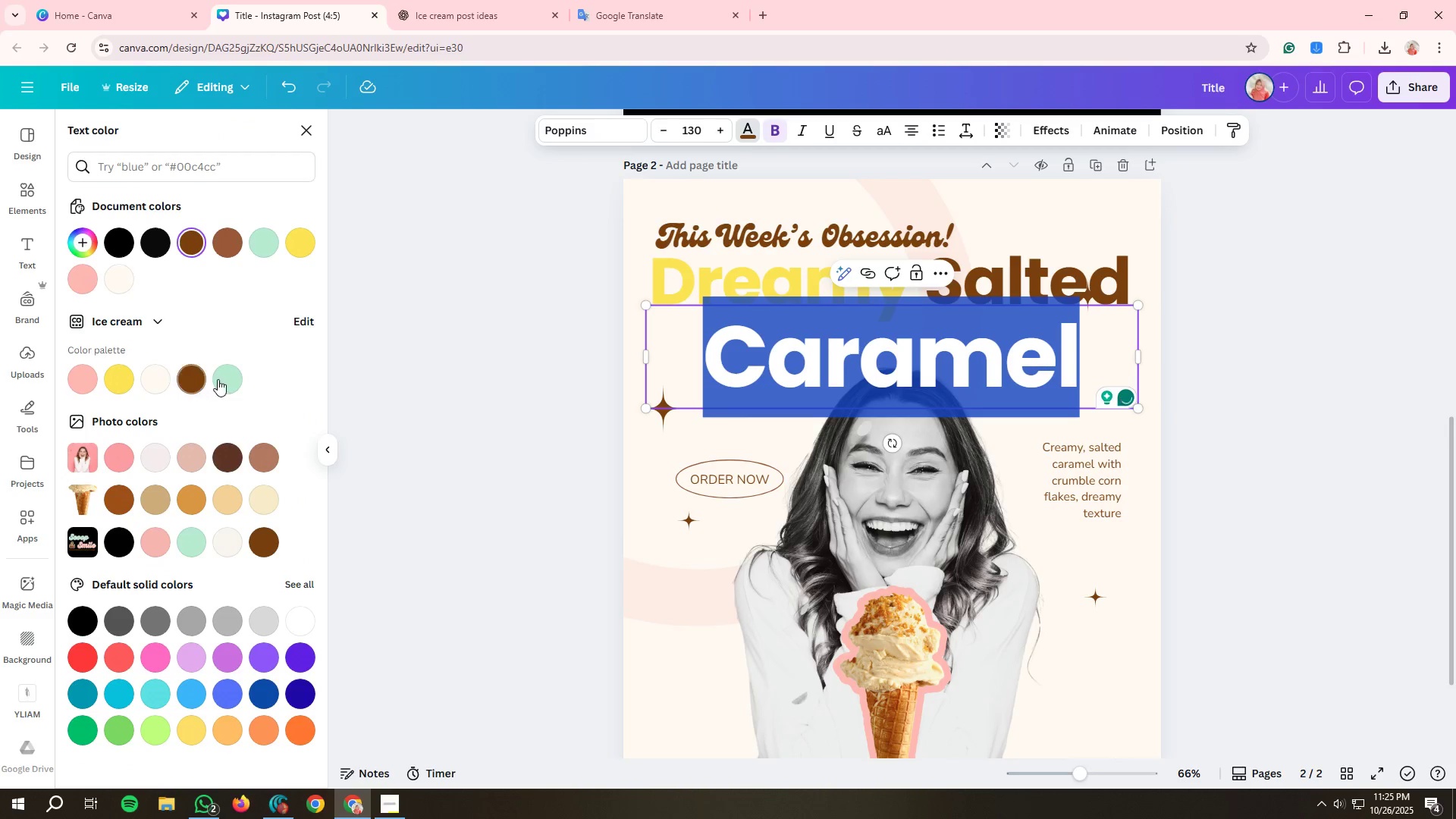 
left_click([224, 378])
 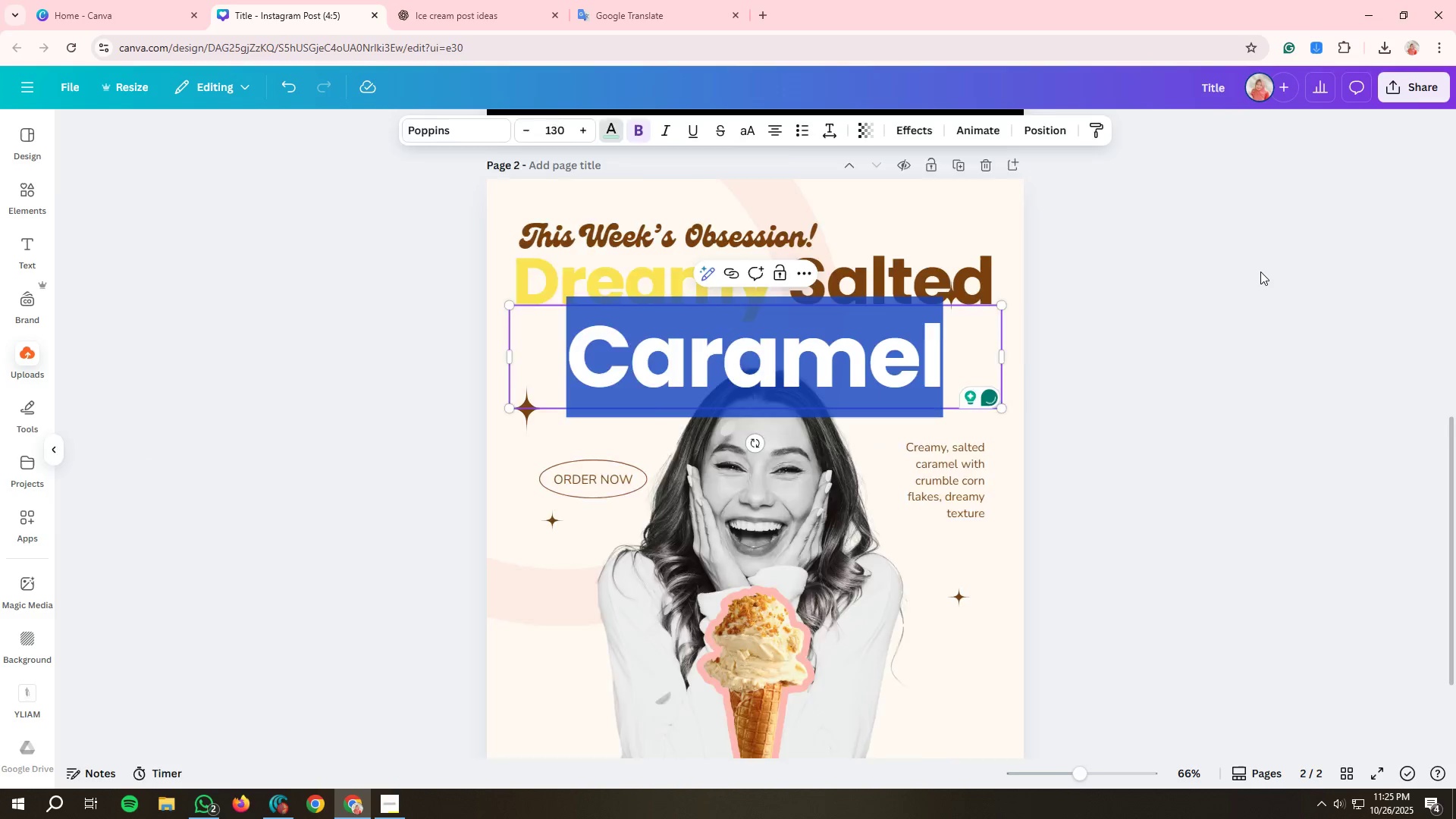 
double_click([1260, 271])
 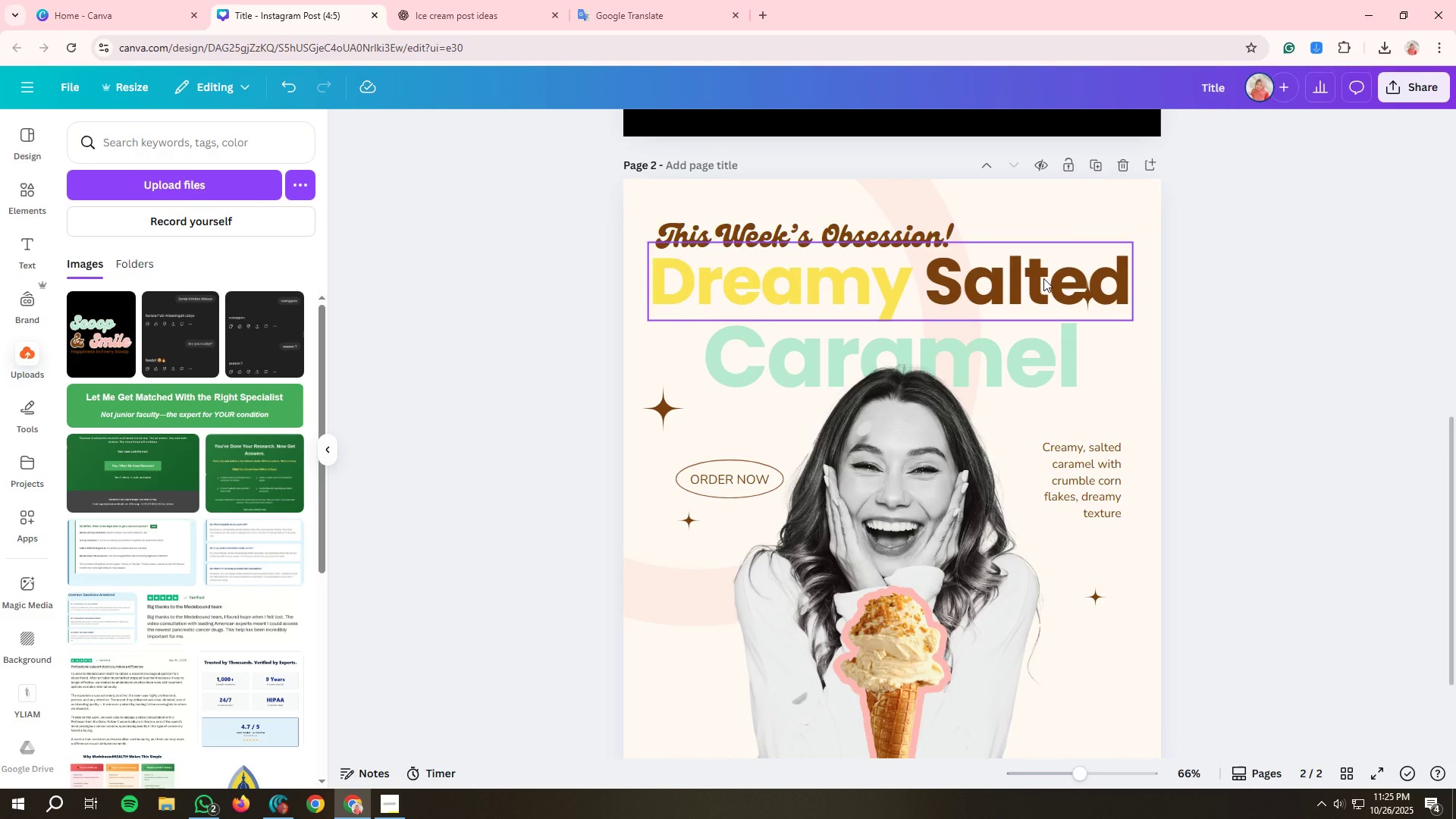 
double_click([1040, 278])
 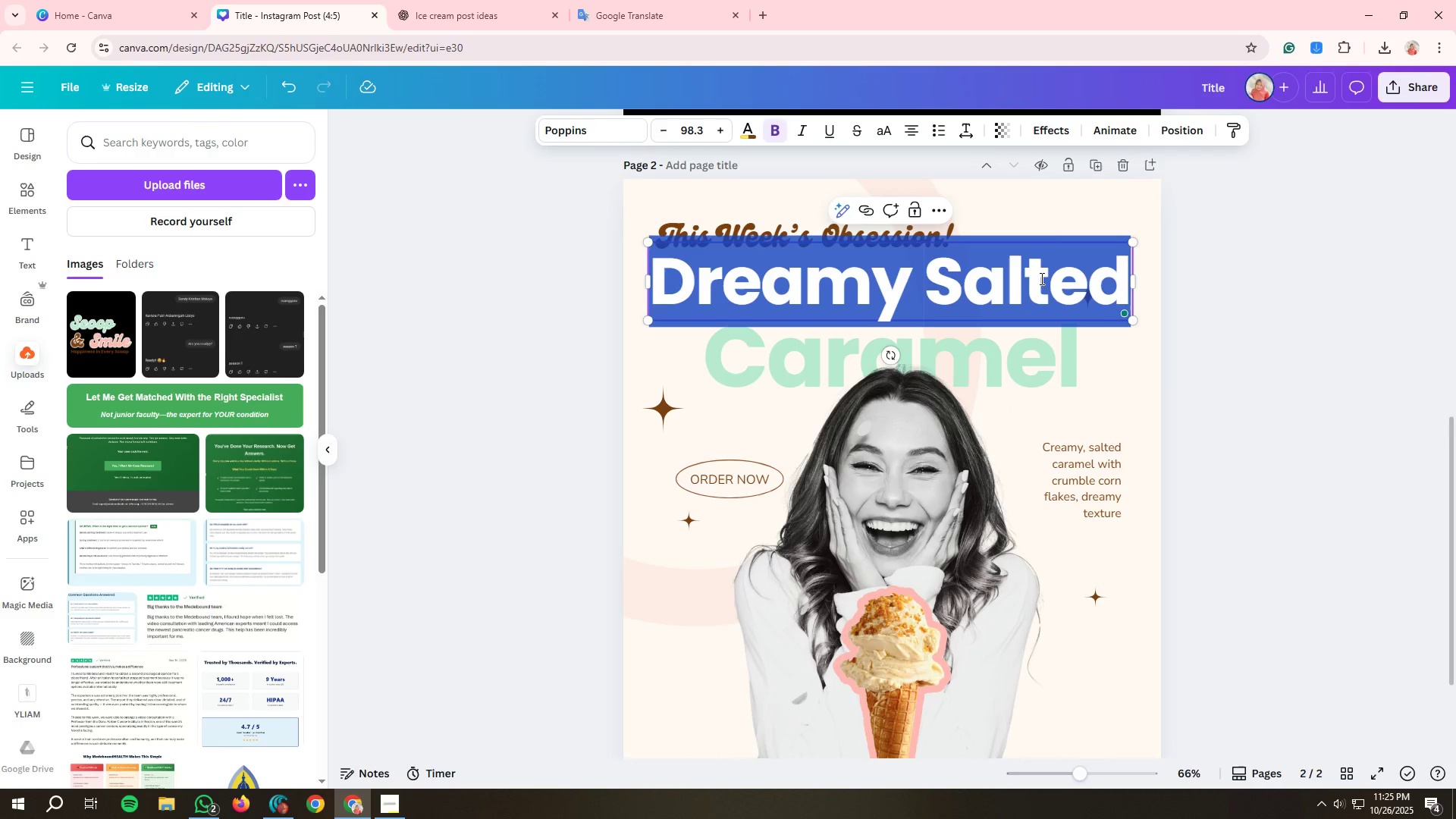 
triple_click([1040, 278])
 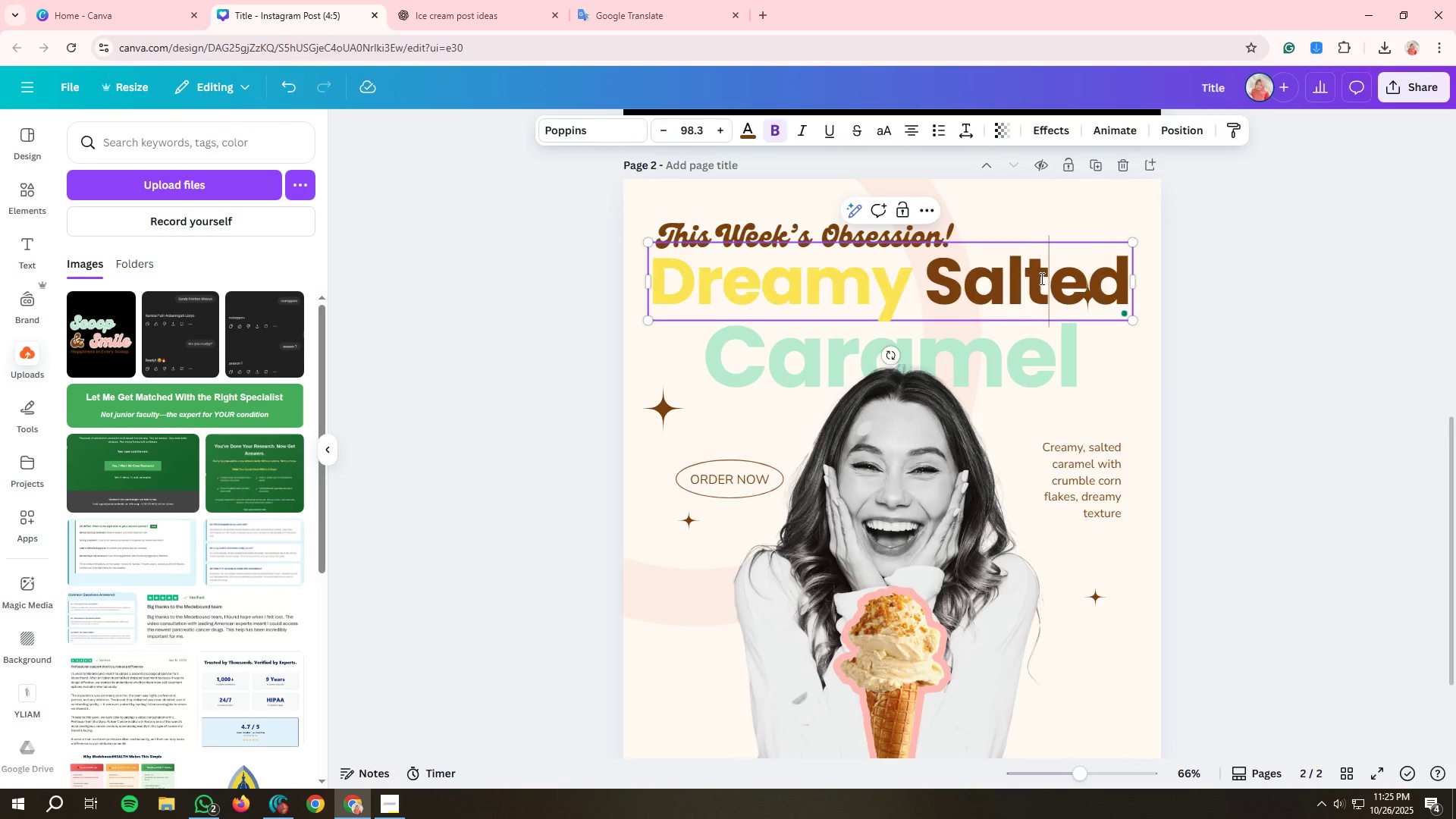 
double_click([1040, 278])
 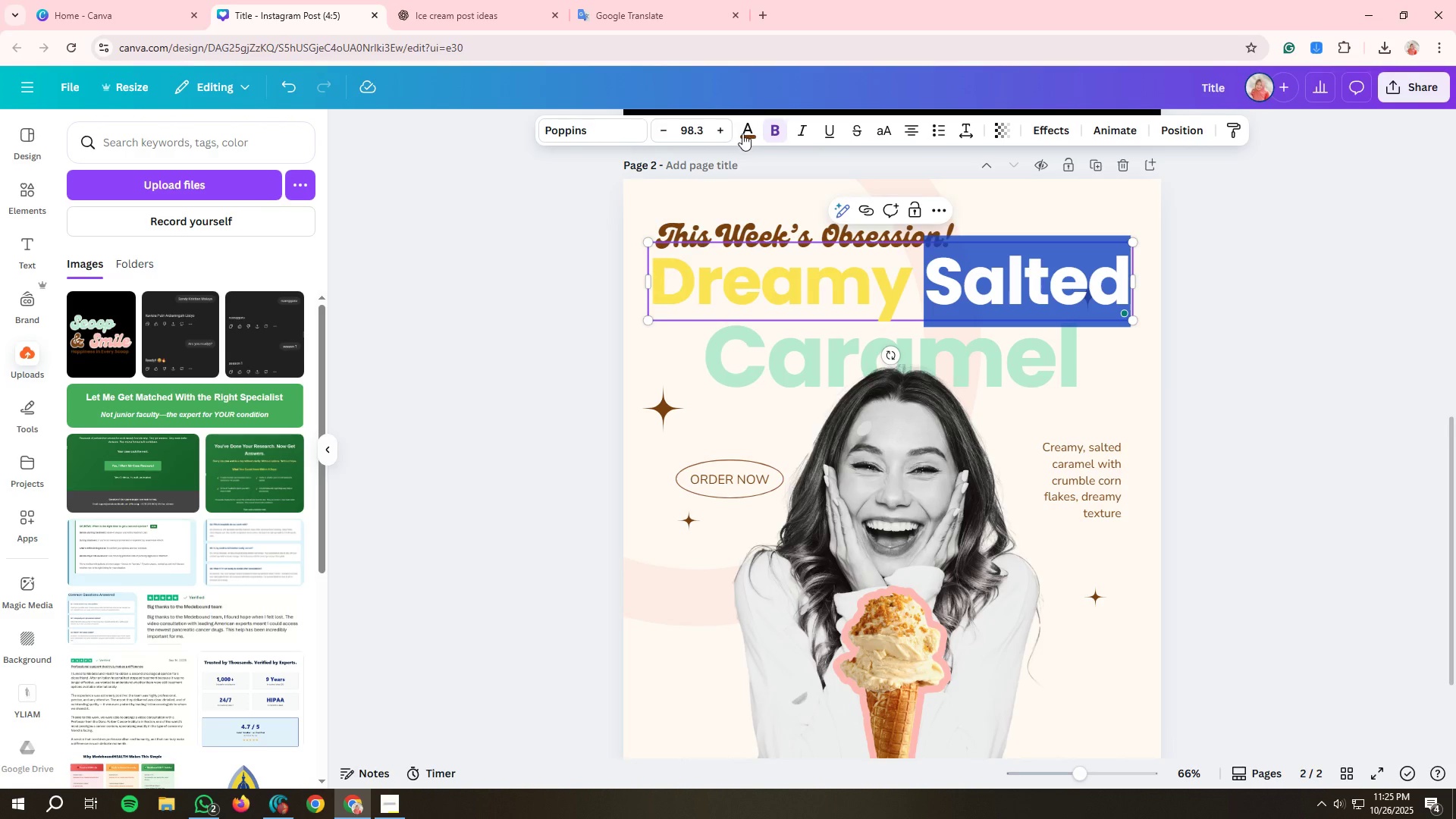 
left_click([746, 133])
 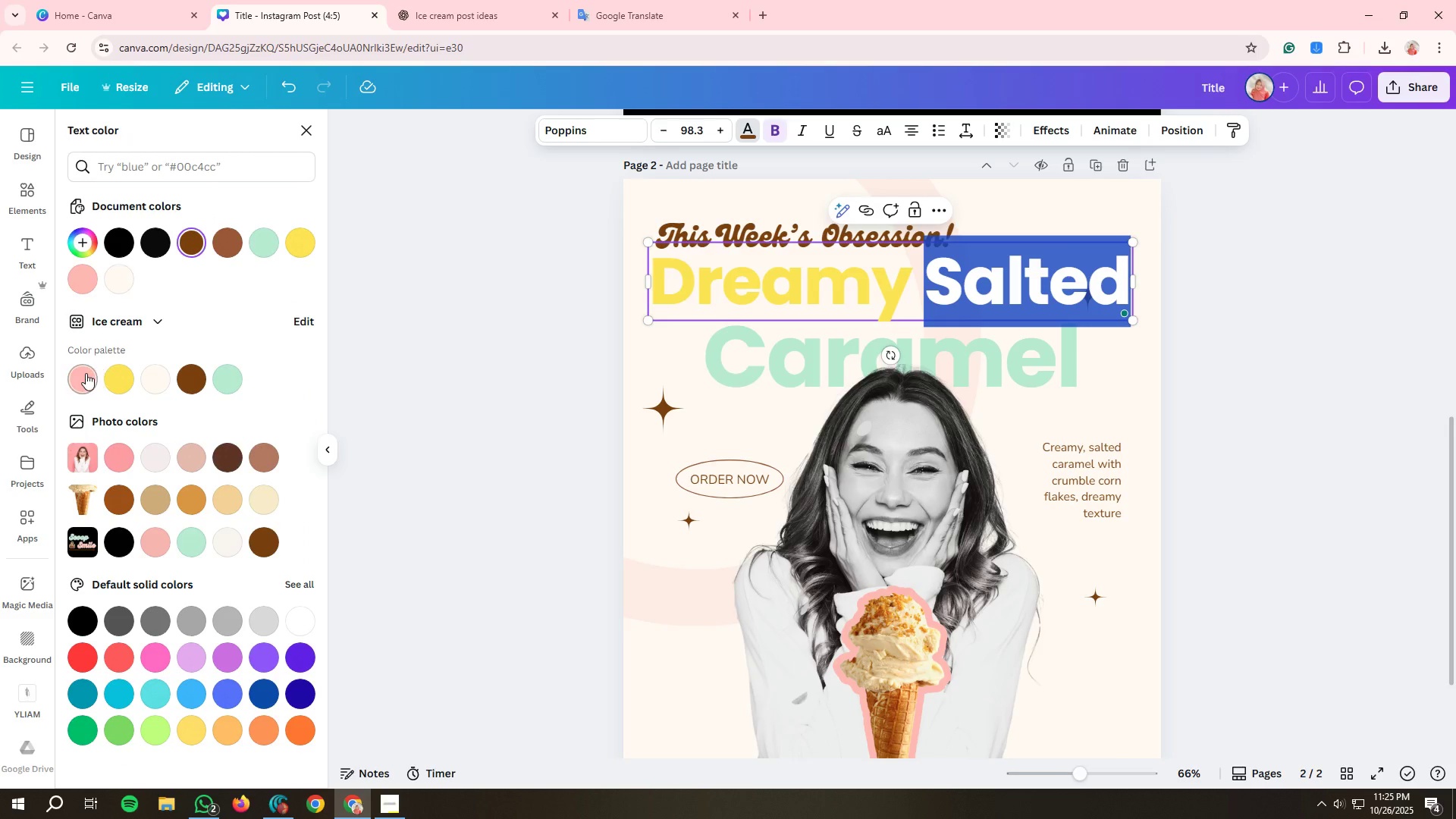 
left_click([85, 374])
 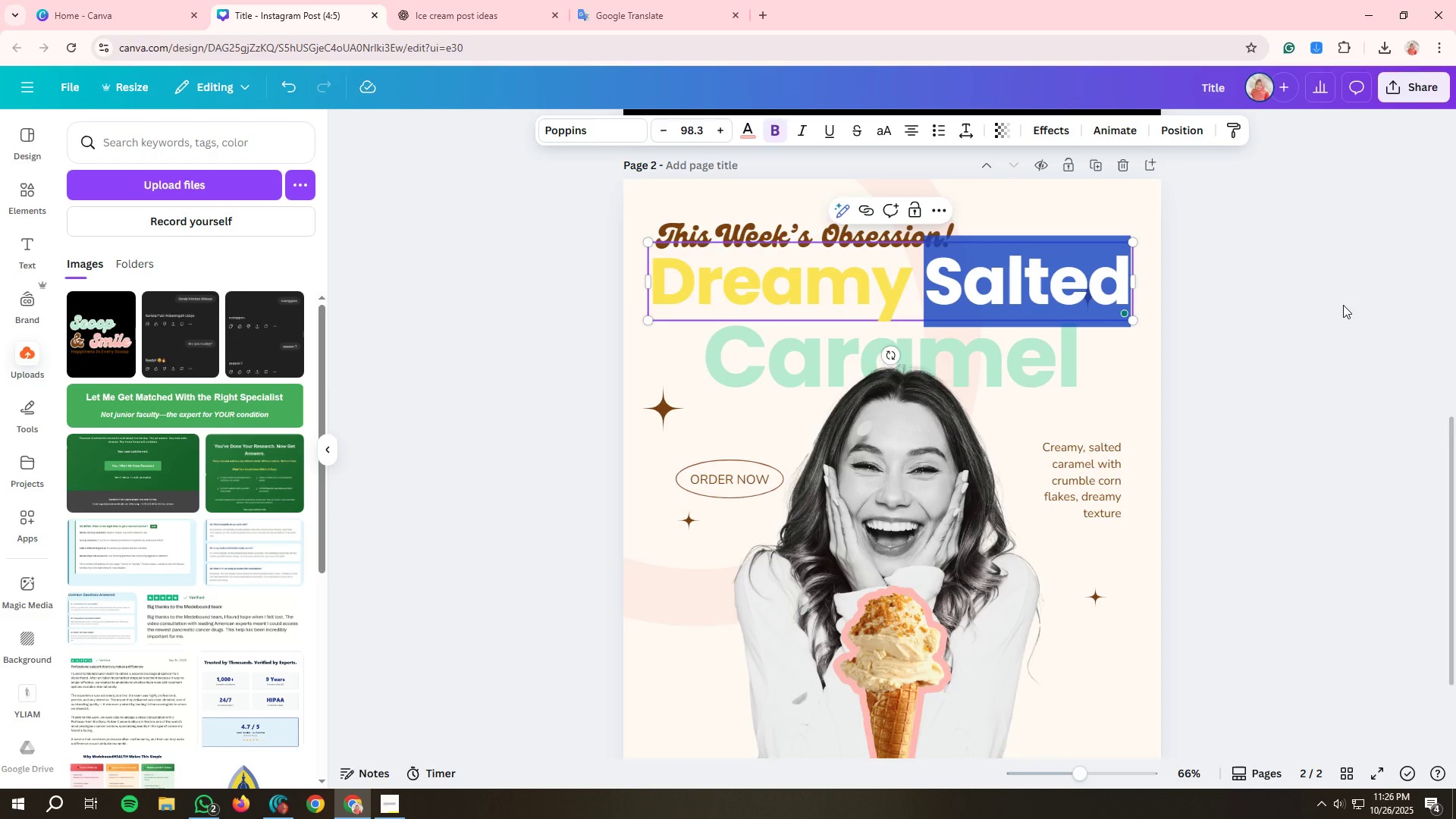 
double_click([1343, 305])
 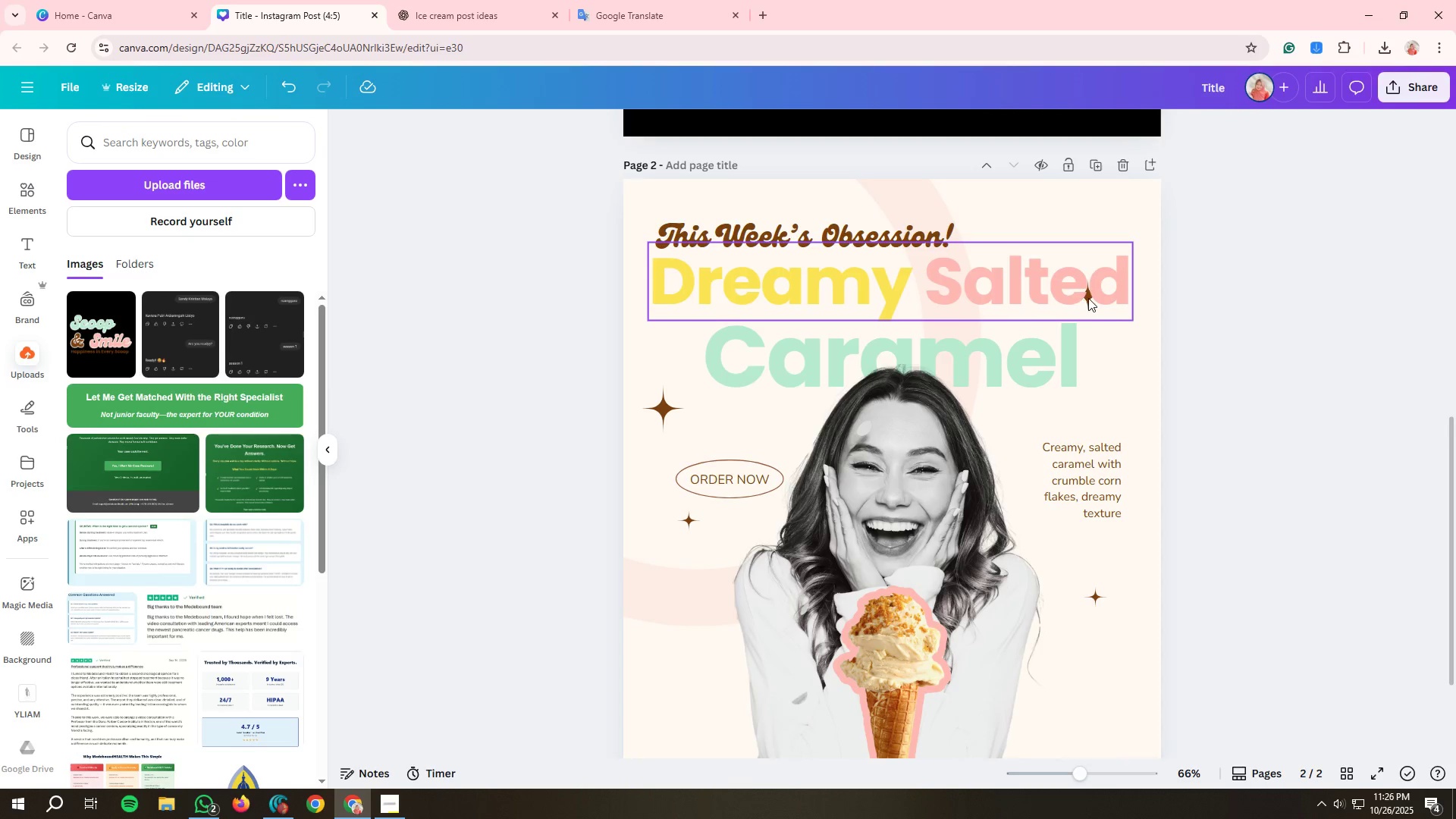 
left_click([1089, 298])
 